 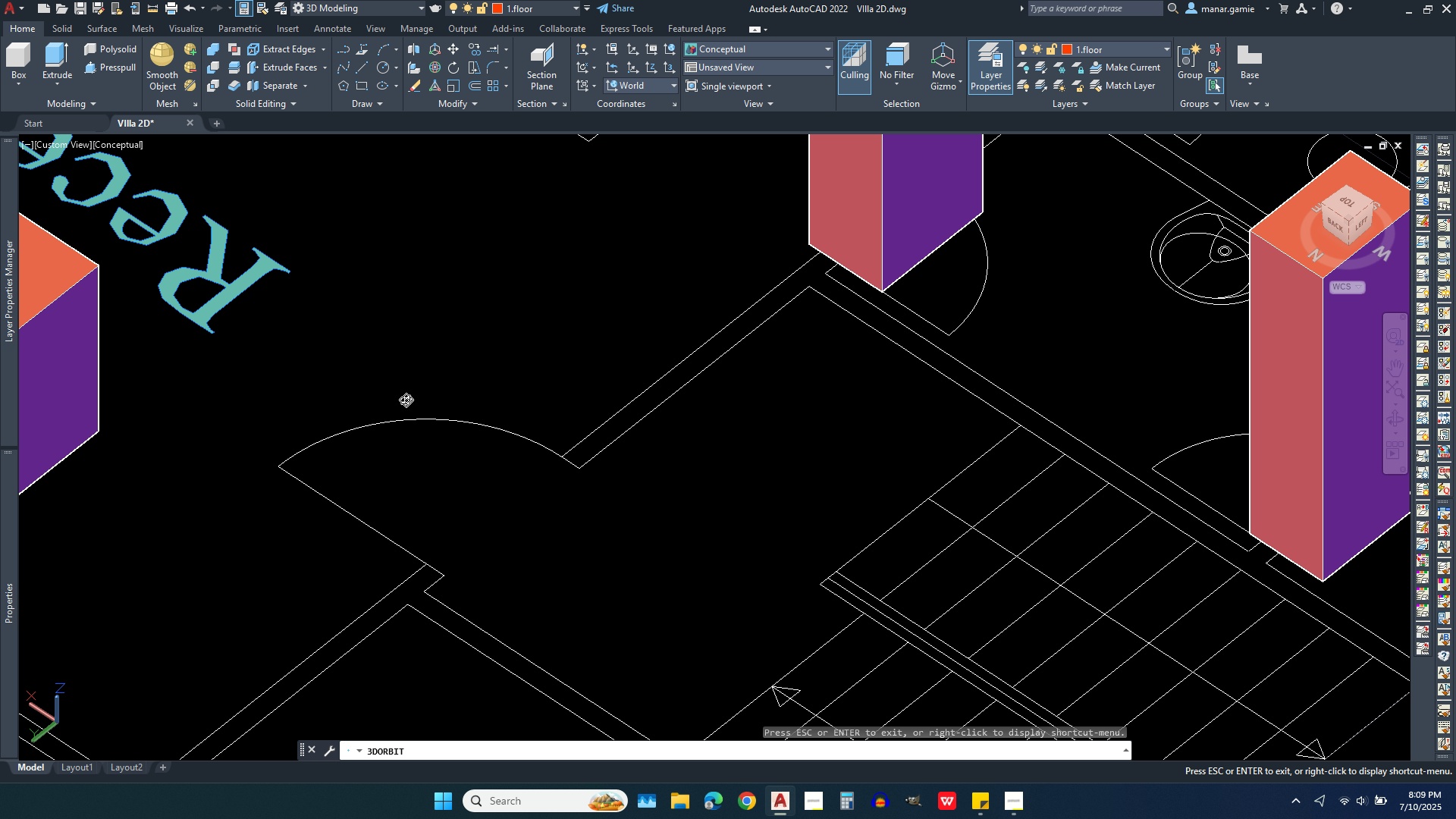 
left_click([361, 86])
 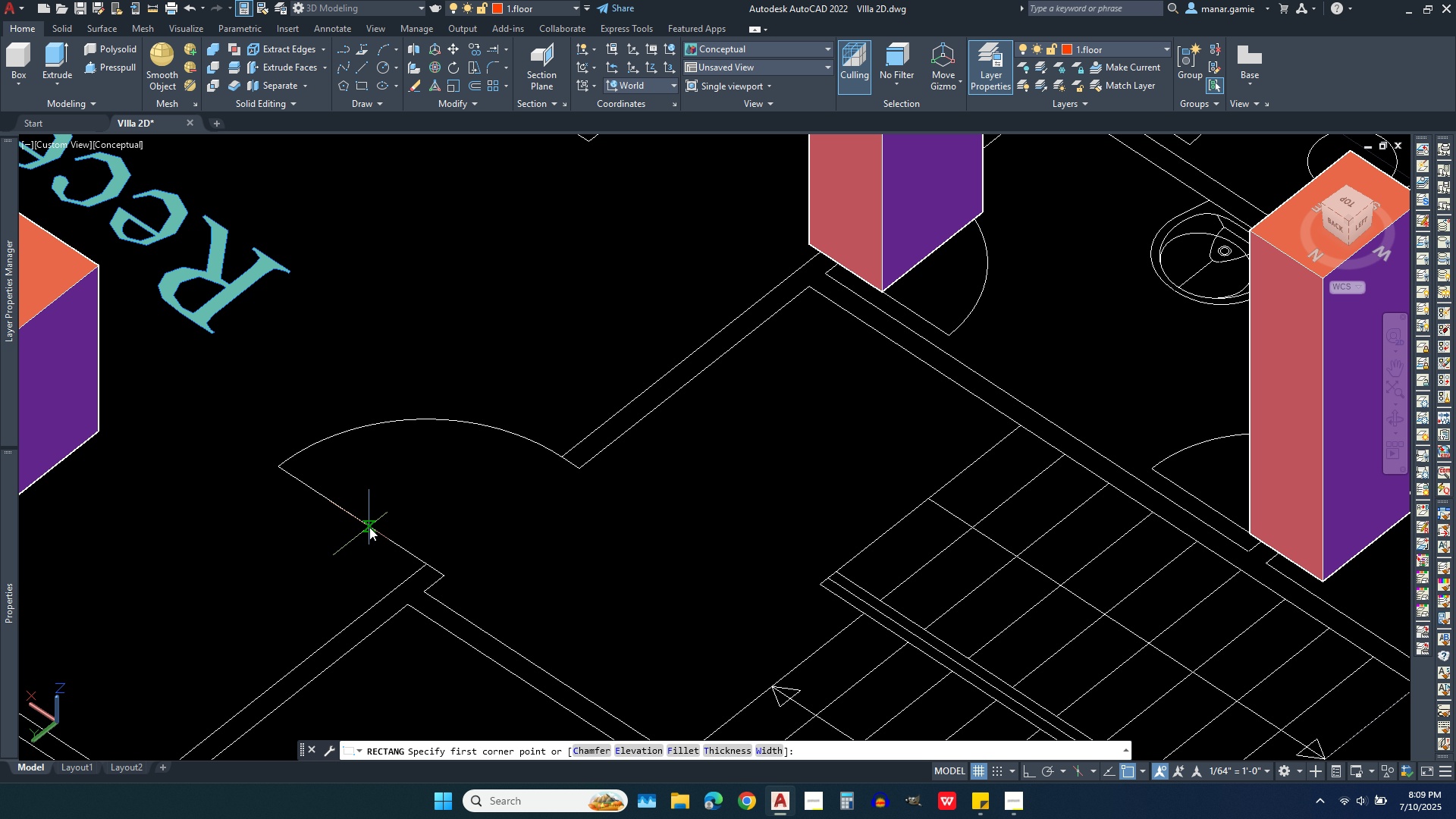 
left_click([369, 527])
 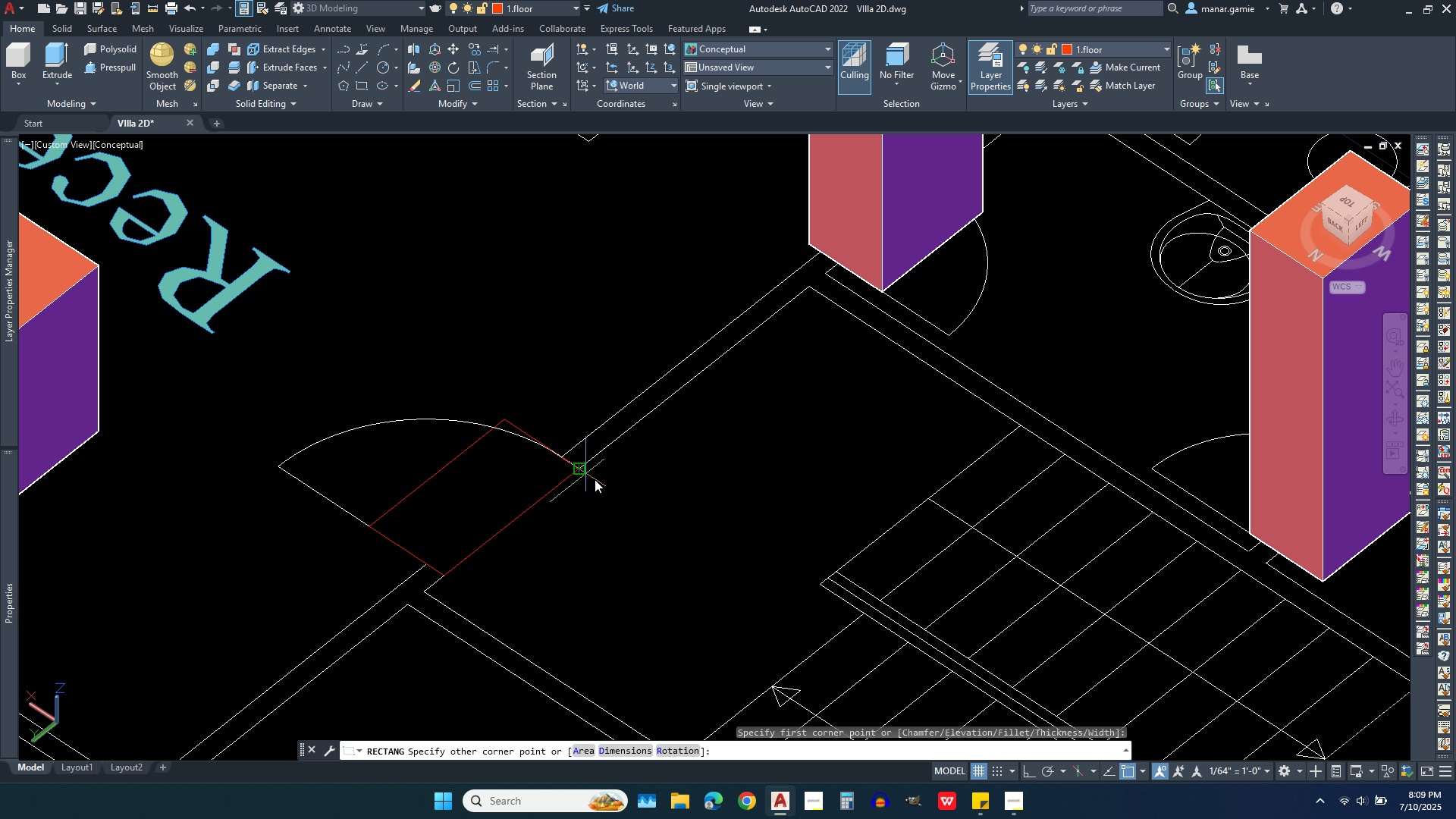 
left_click([637, 506])
 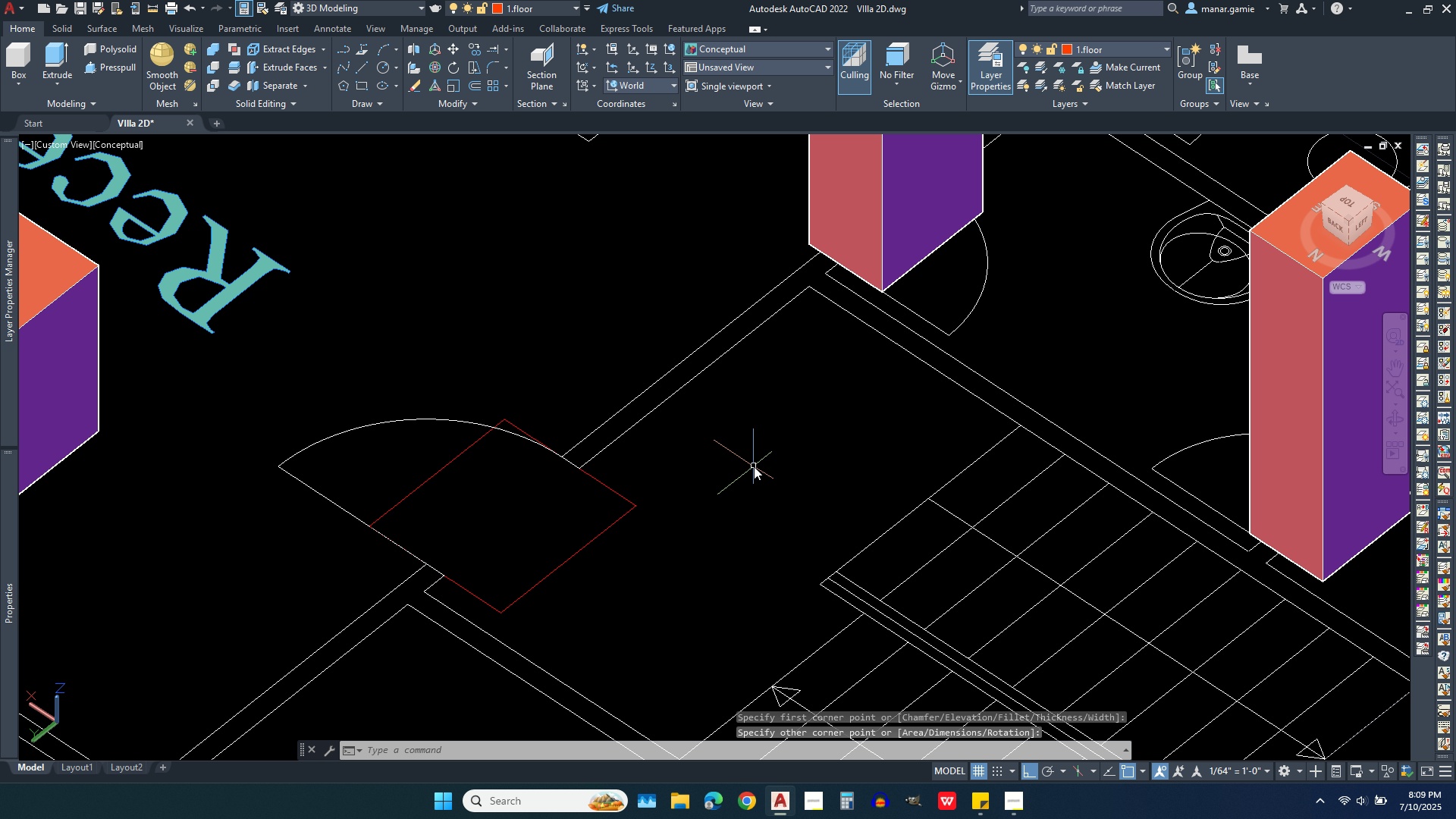 
type(reg)
 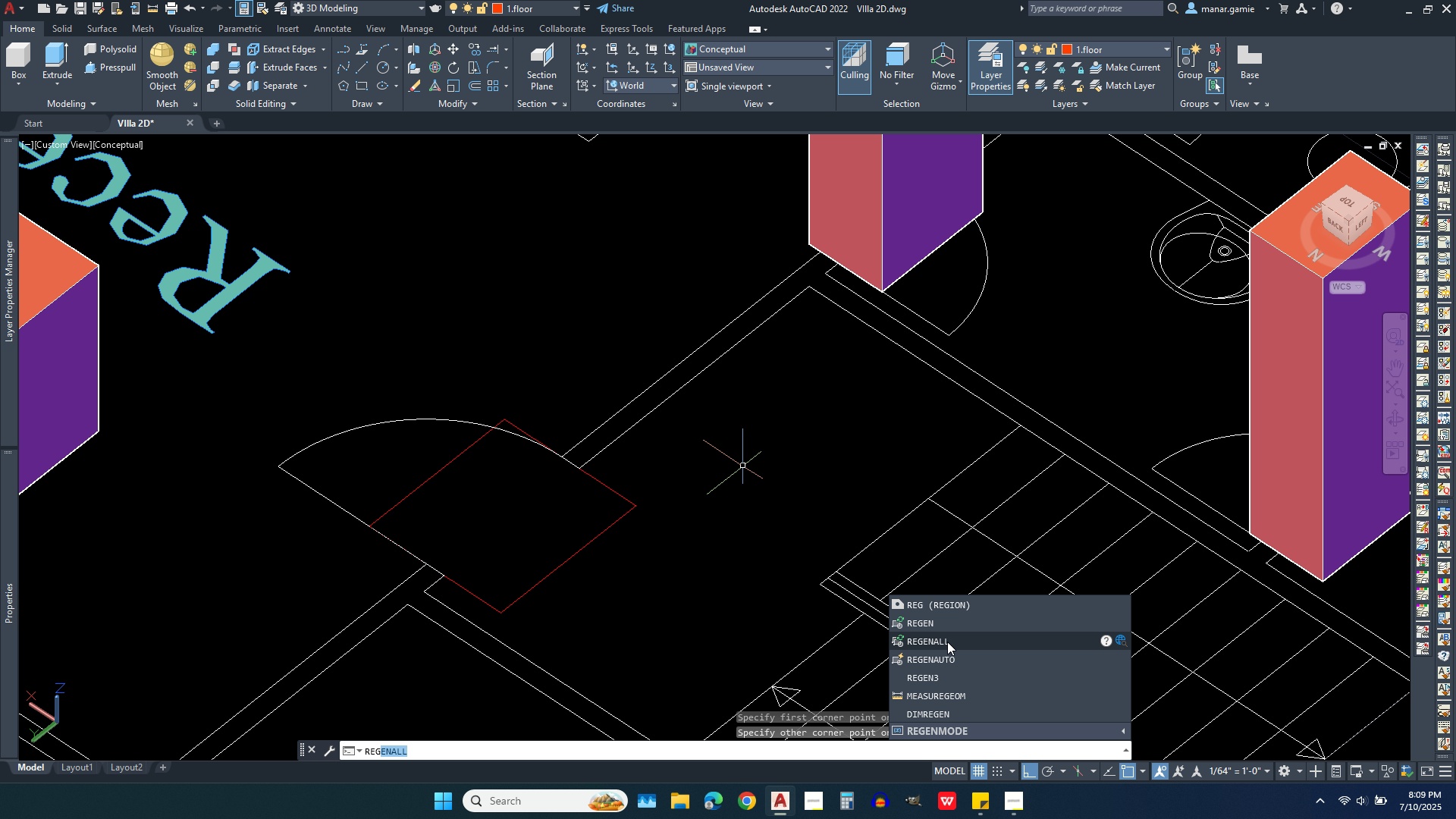 
key(I)
 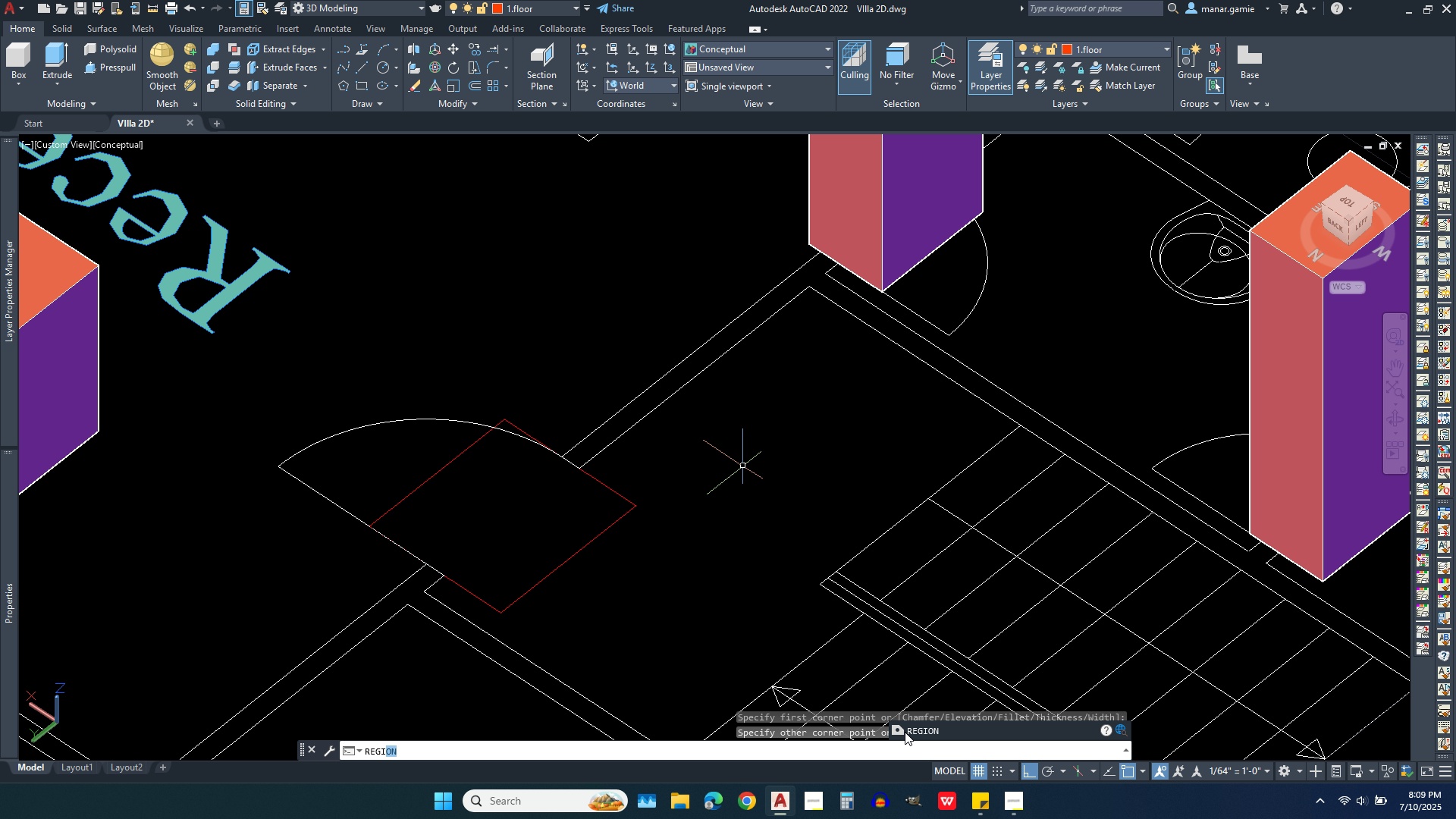 
left_click([905, 732])
 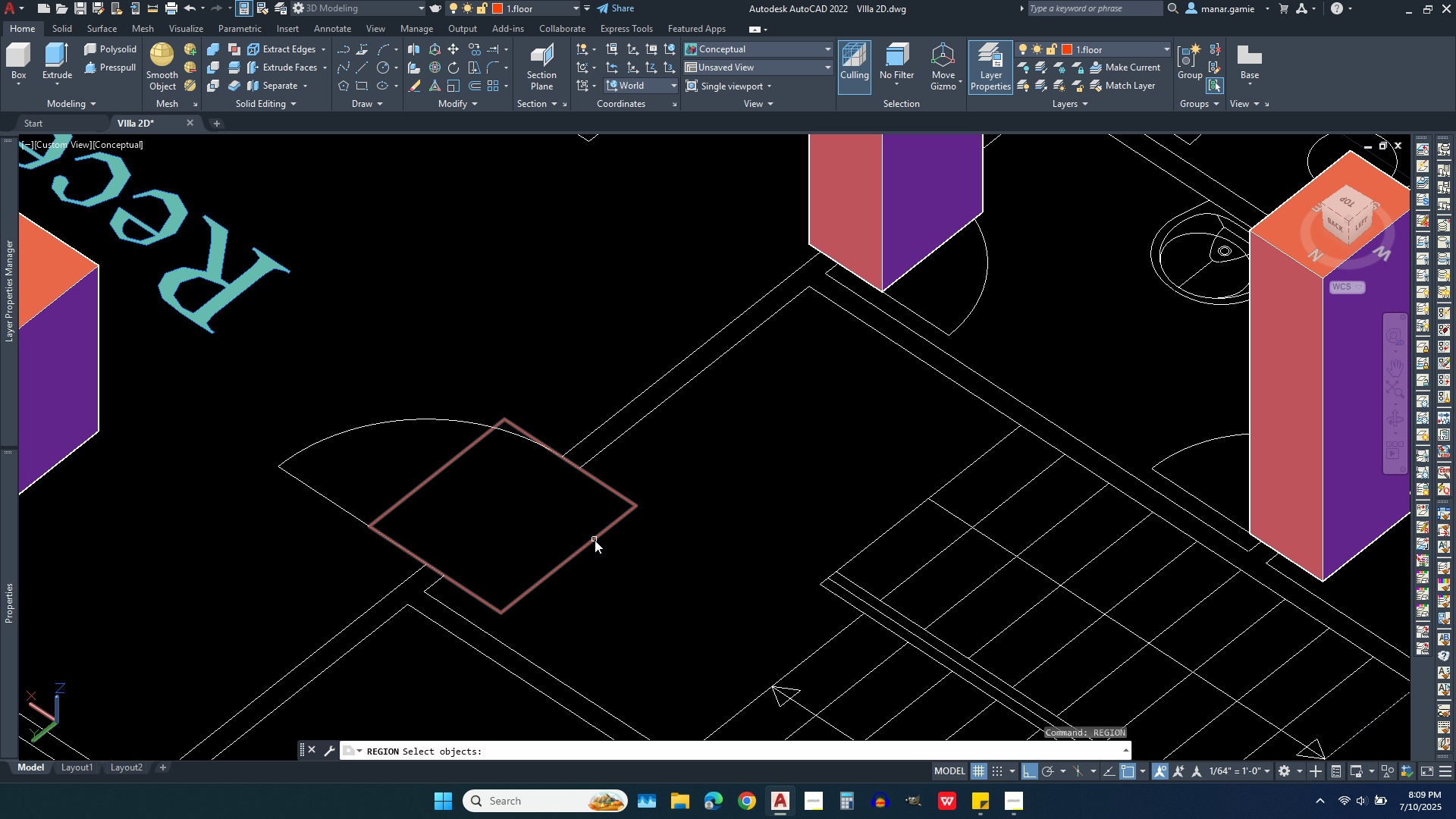 
left_click([595, 540])
 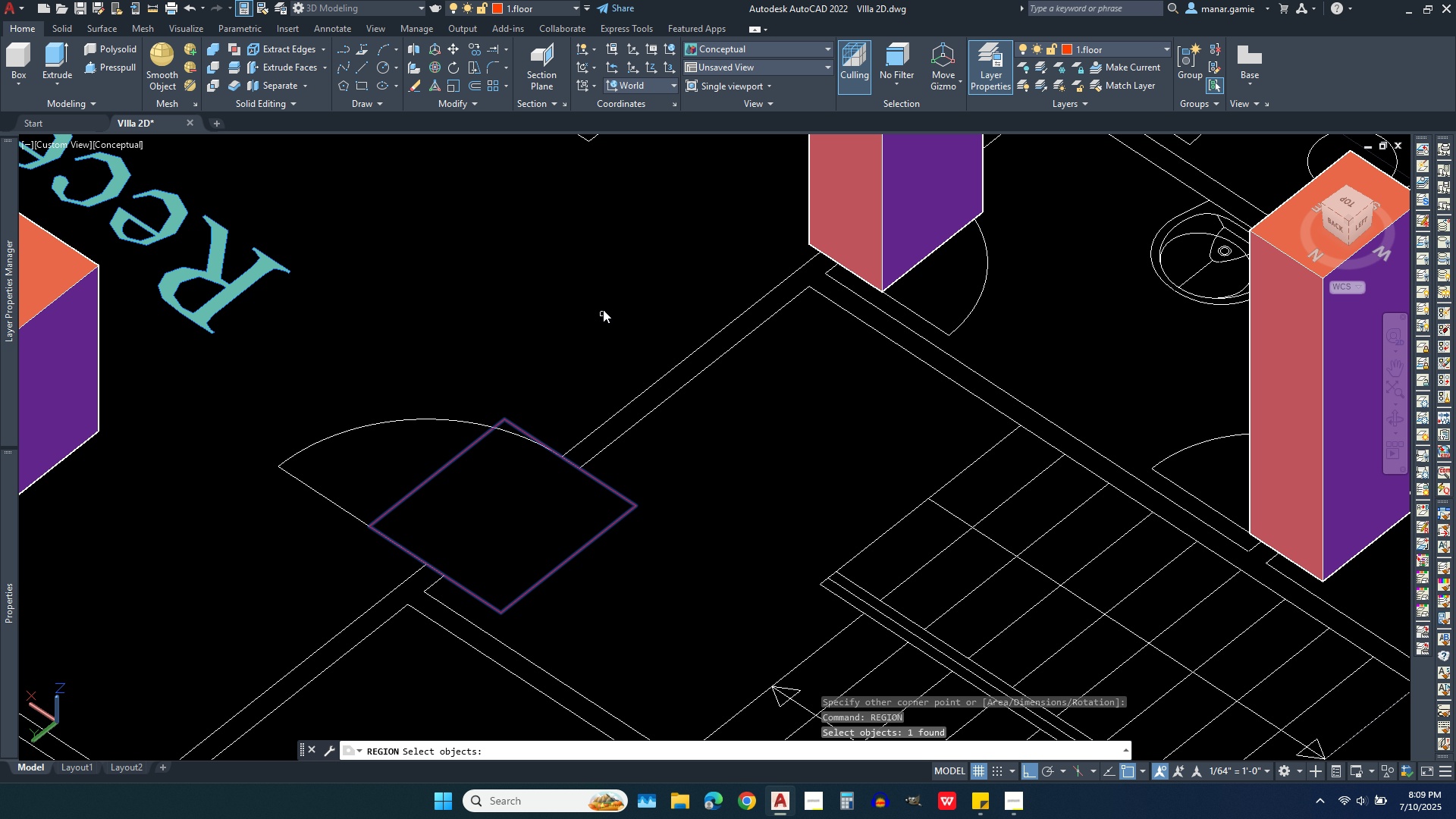 
right_click([603, 309])
 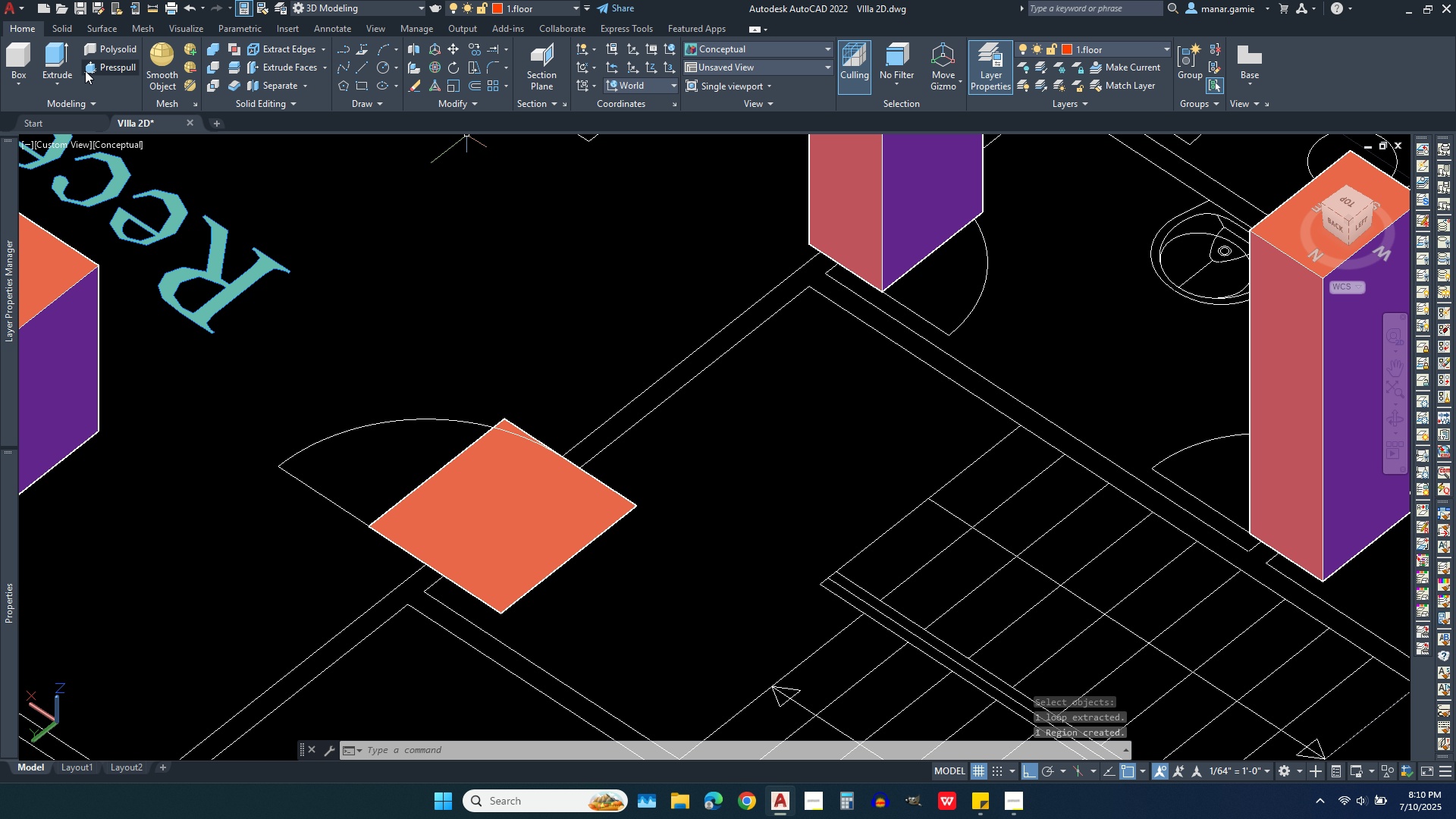 
left_click([58, 55])
 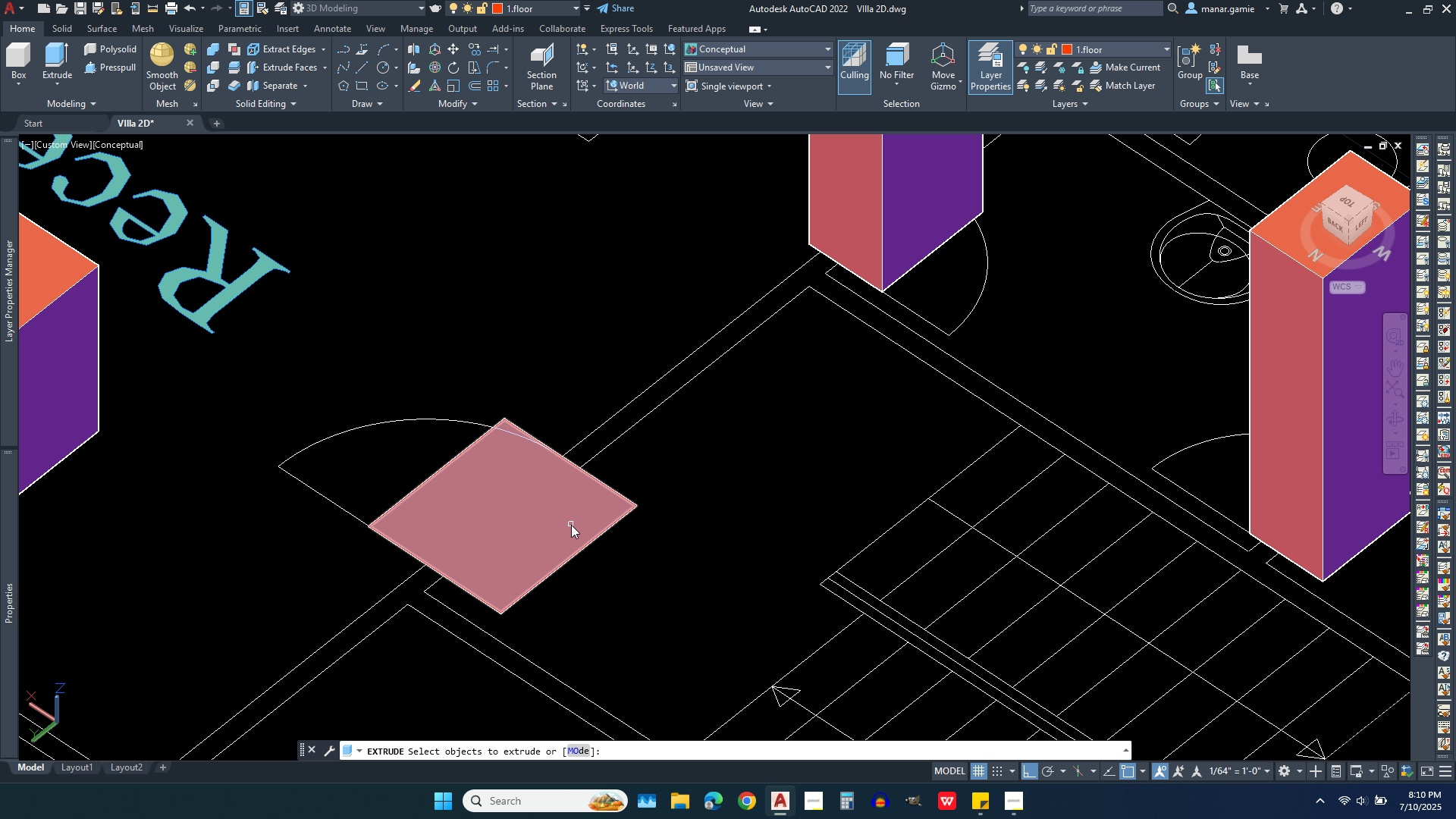 
left_click([571, 525])
 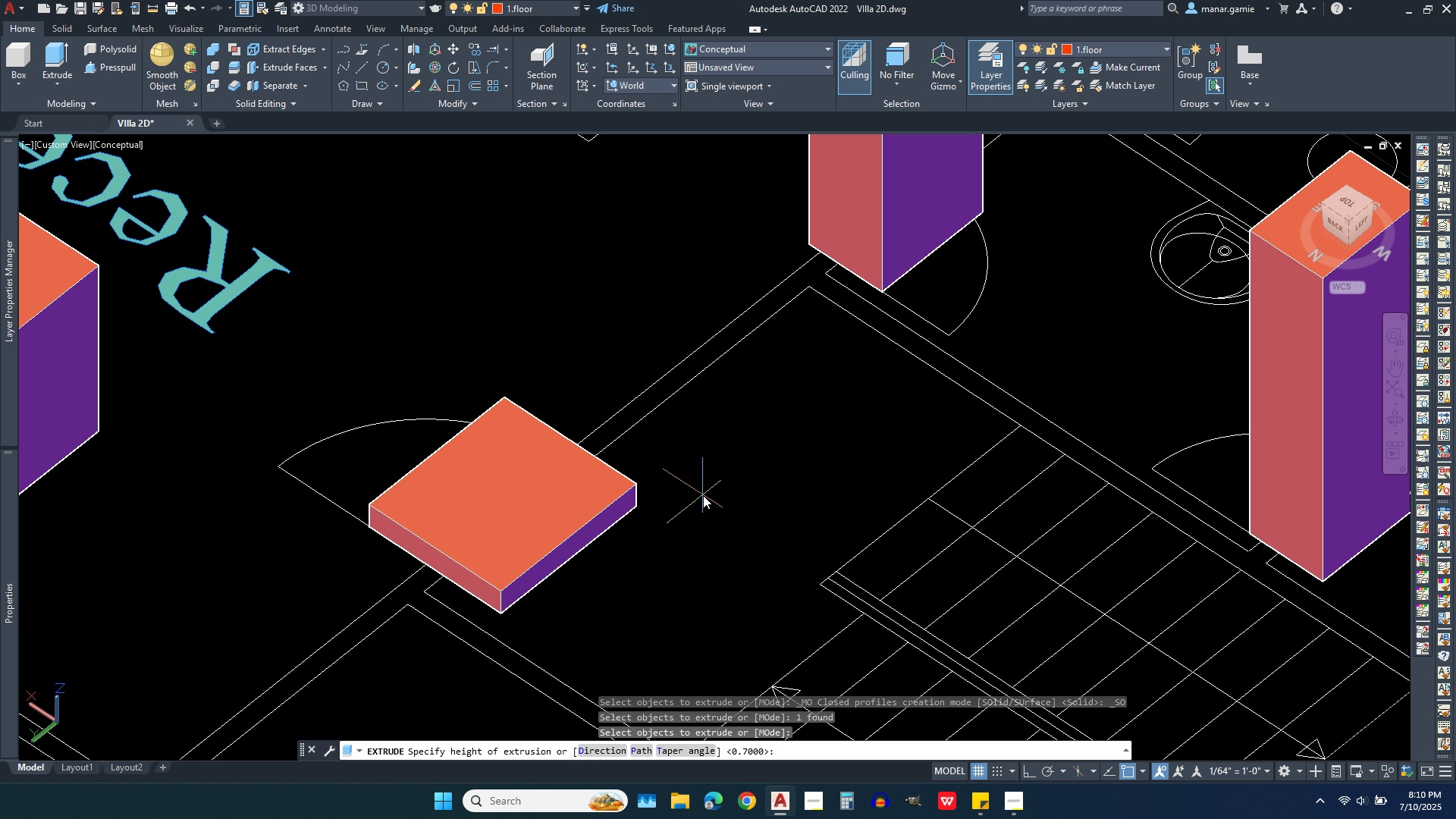 
right_click([703, 495])
 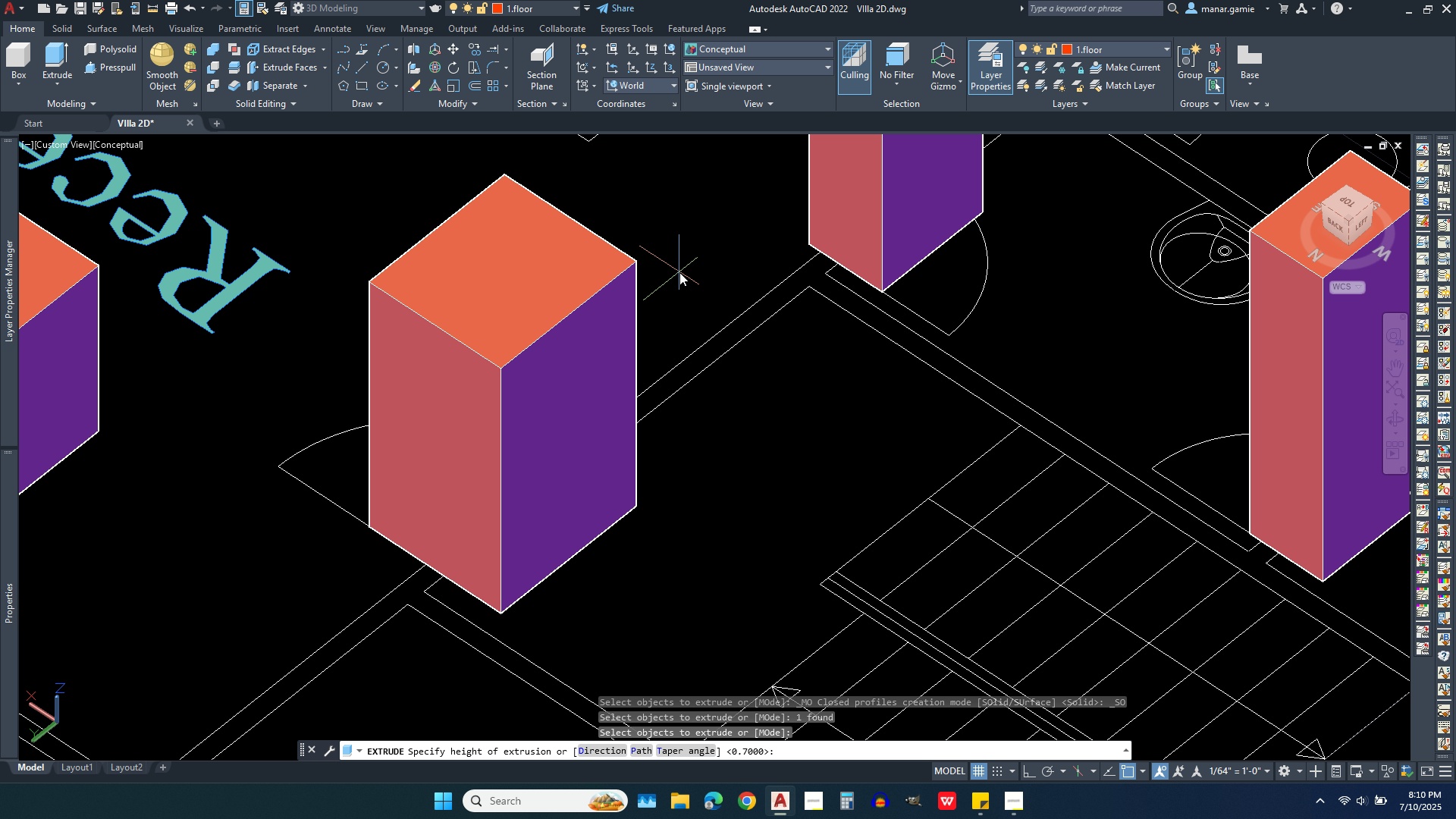 
key(2)
 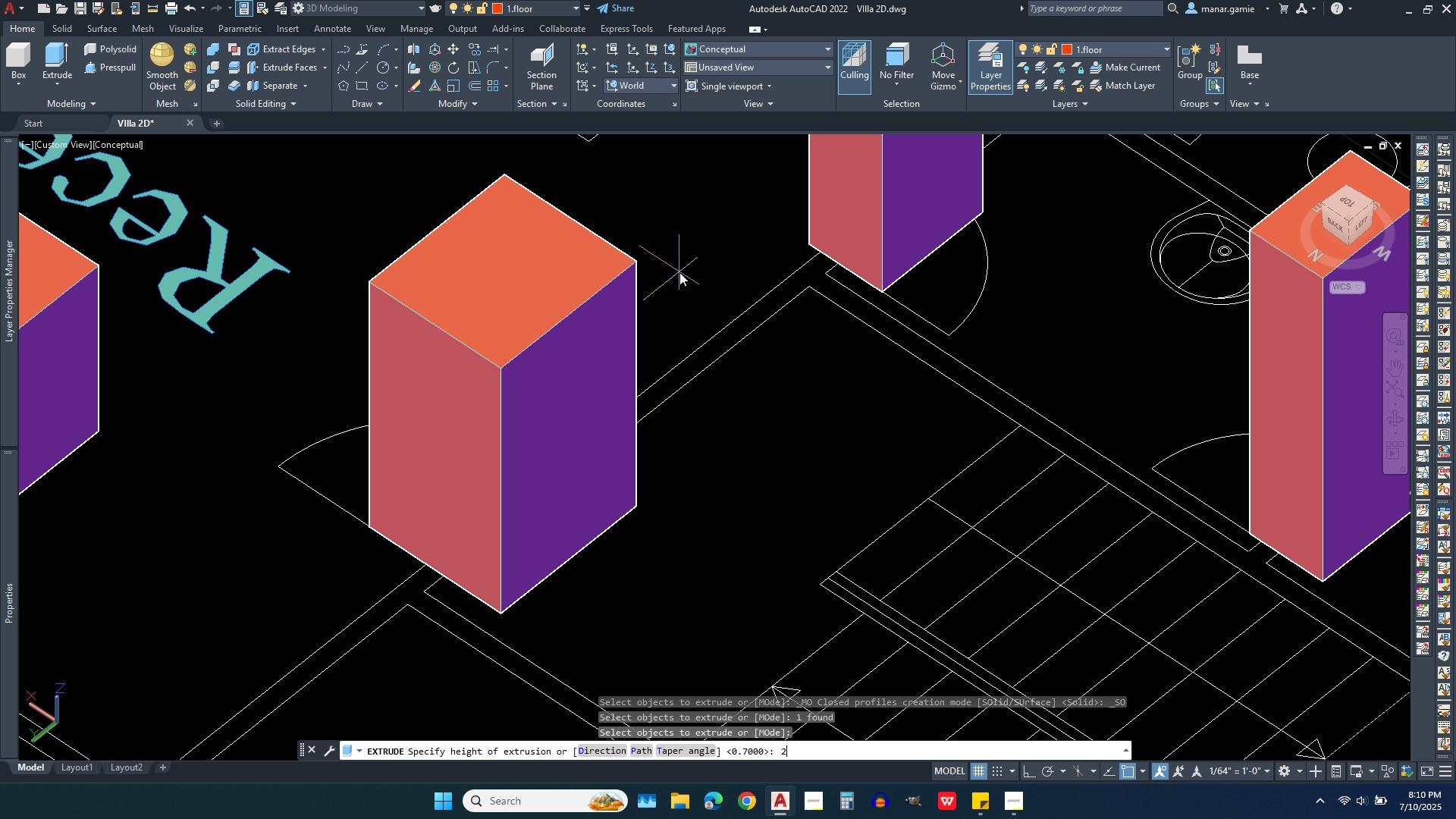 
key(Period)
 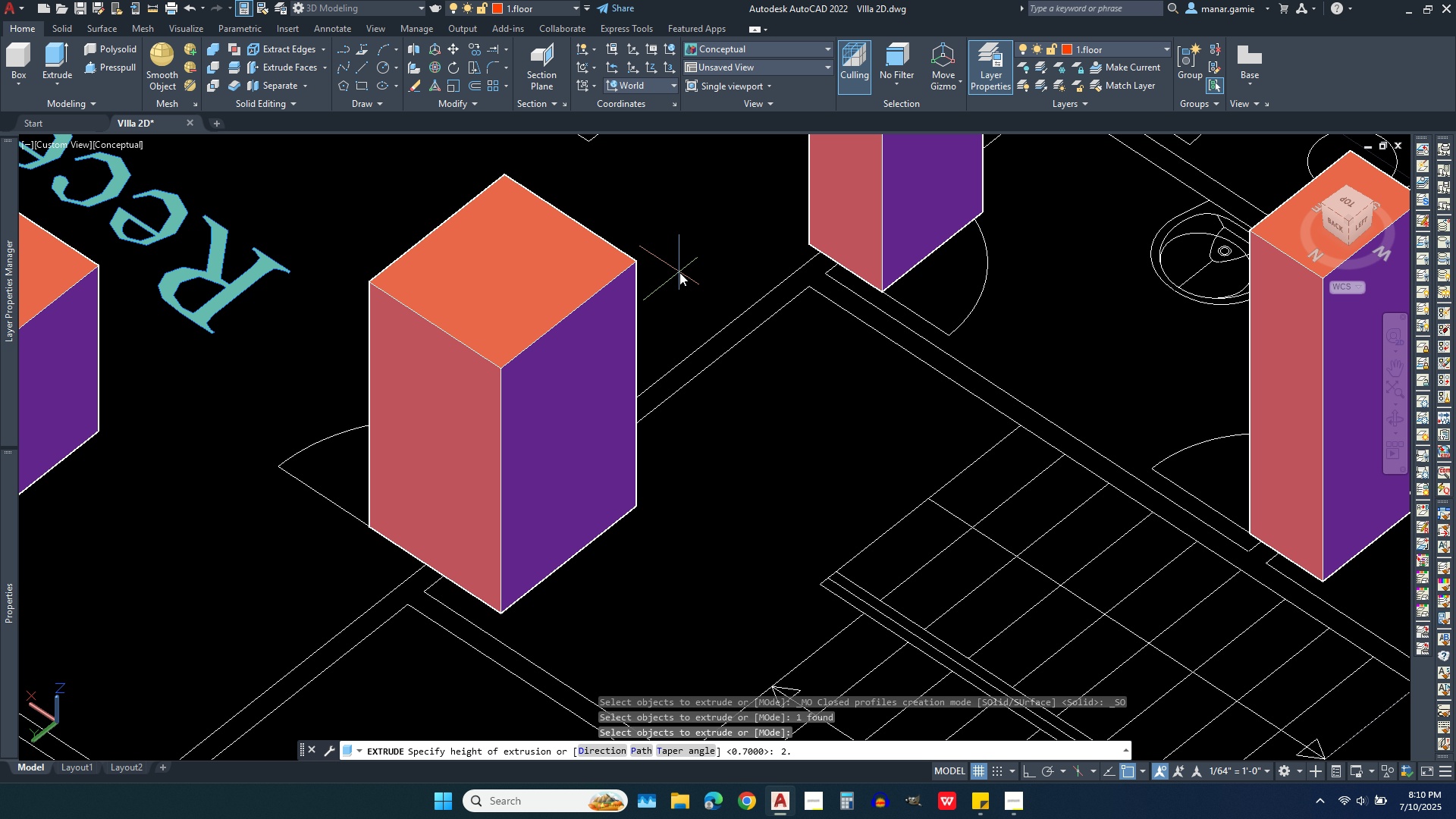 
key(2)
 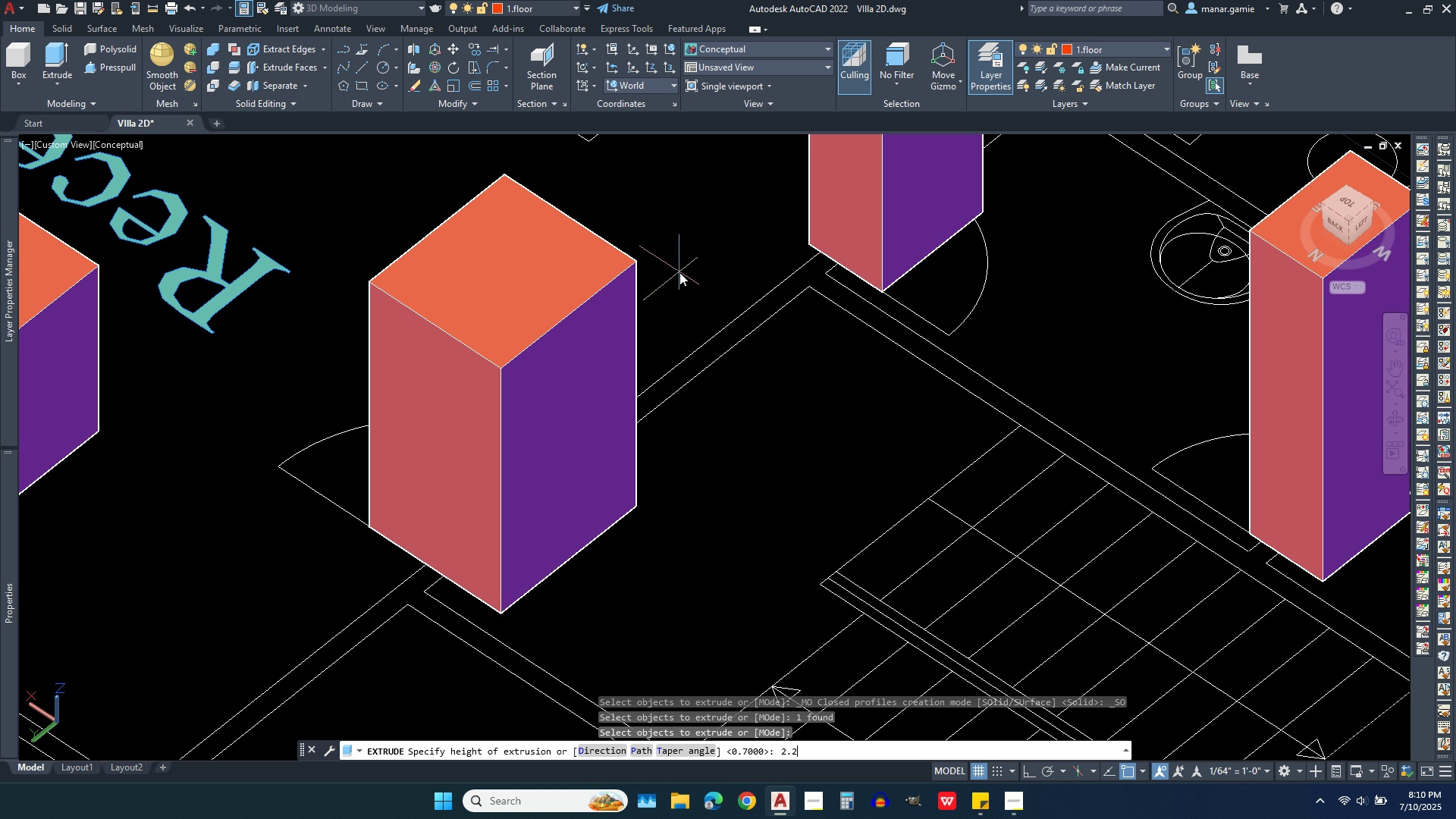 
key(Enter)
 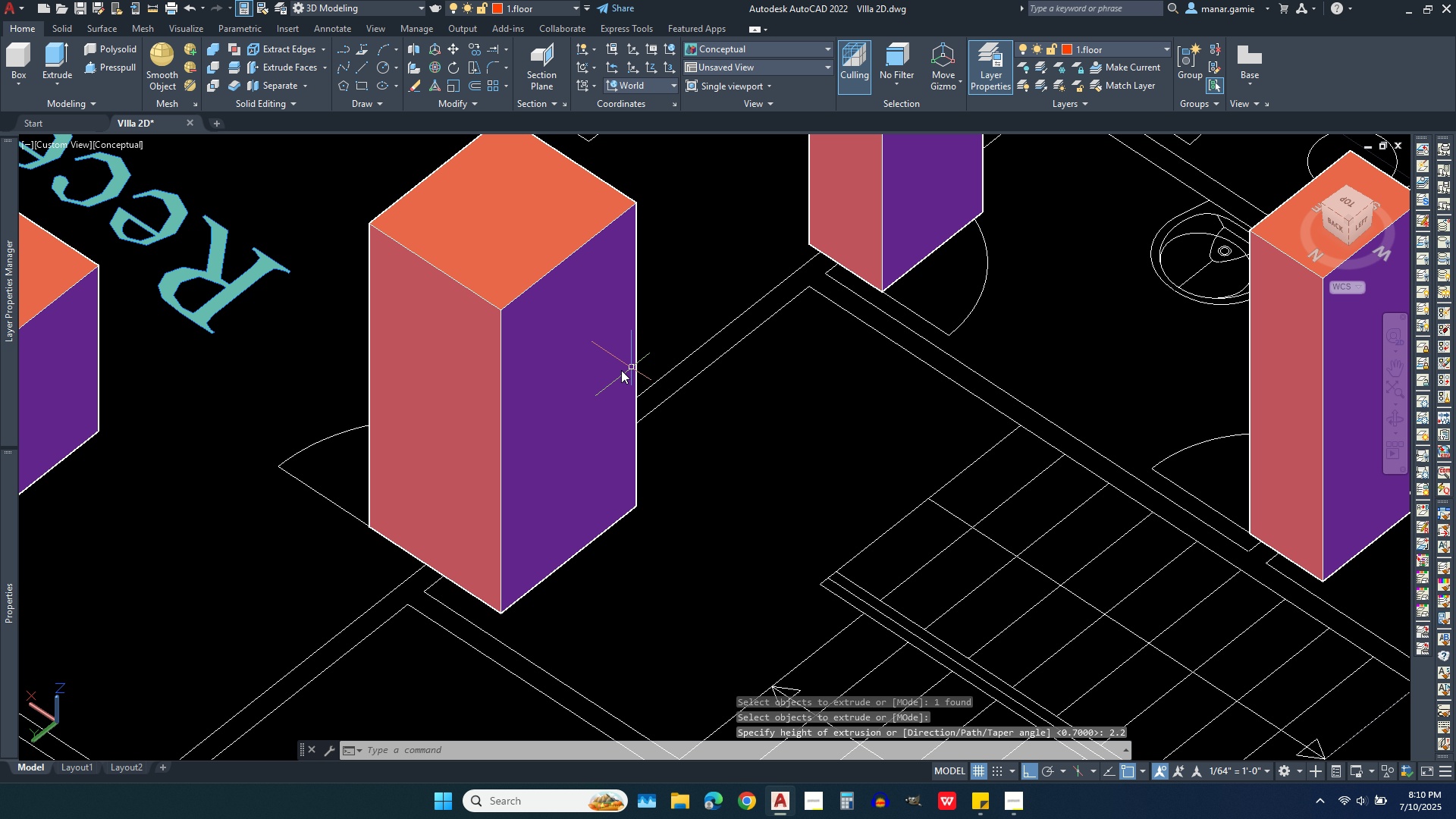 
scroll: coordinate [600, 384], scroll_direction: down, amount: 2.0
 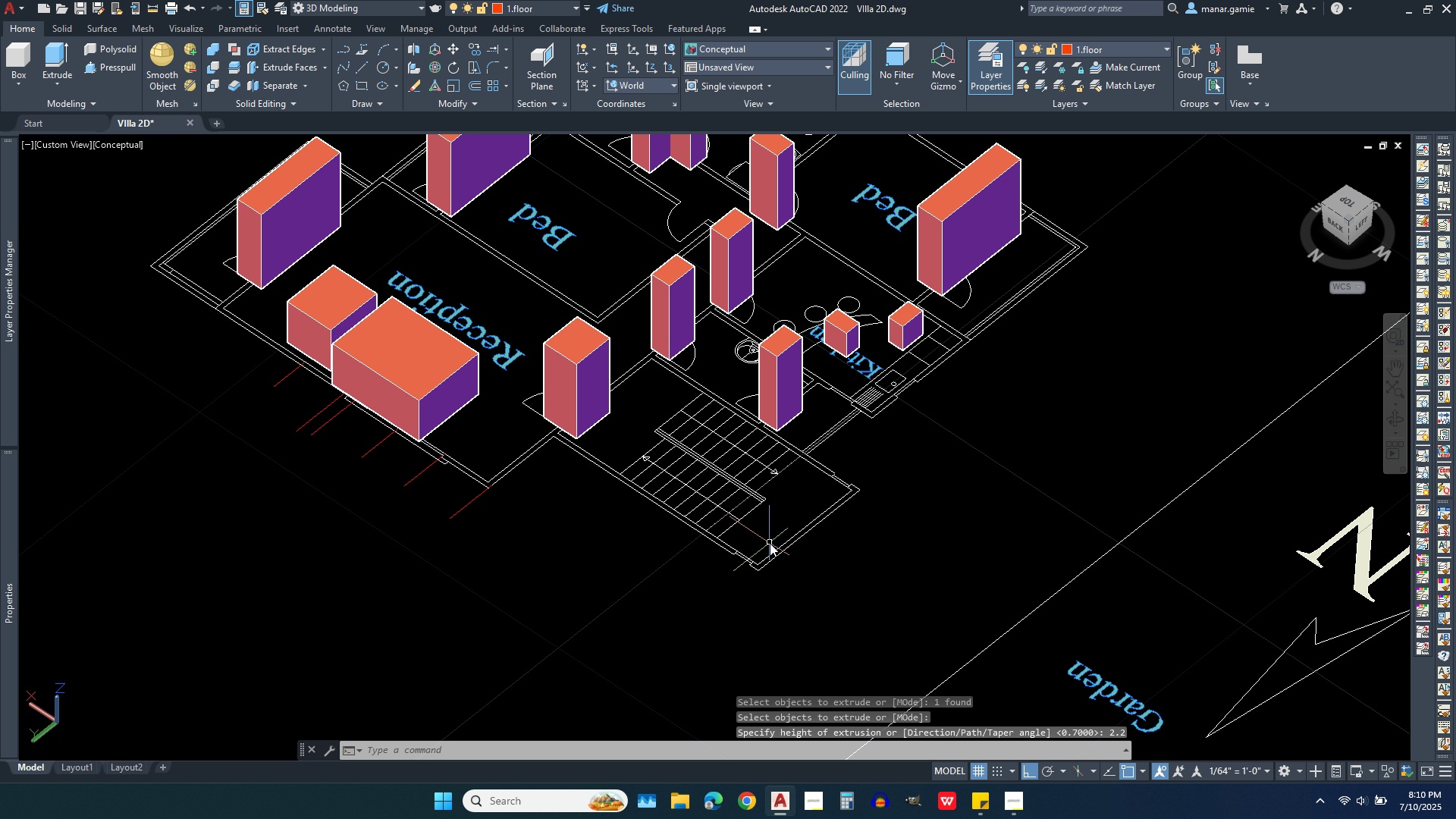 
scroll: coordinate [757, 543], scroll_direction: up, amount: 3.0
 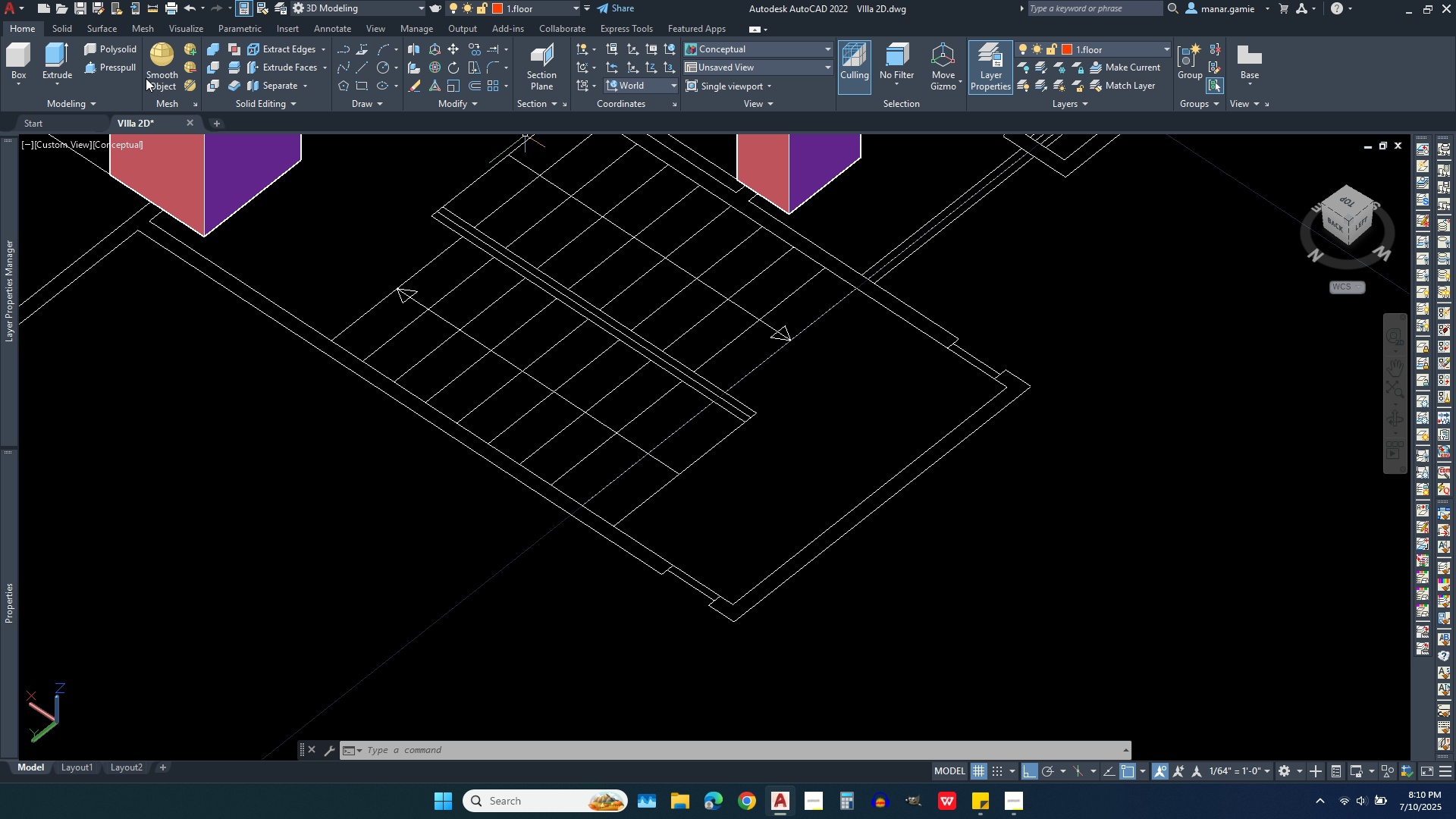 
wait(6.42)
 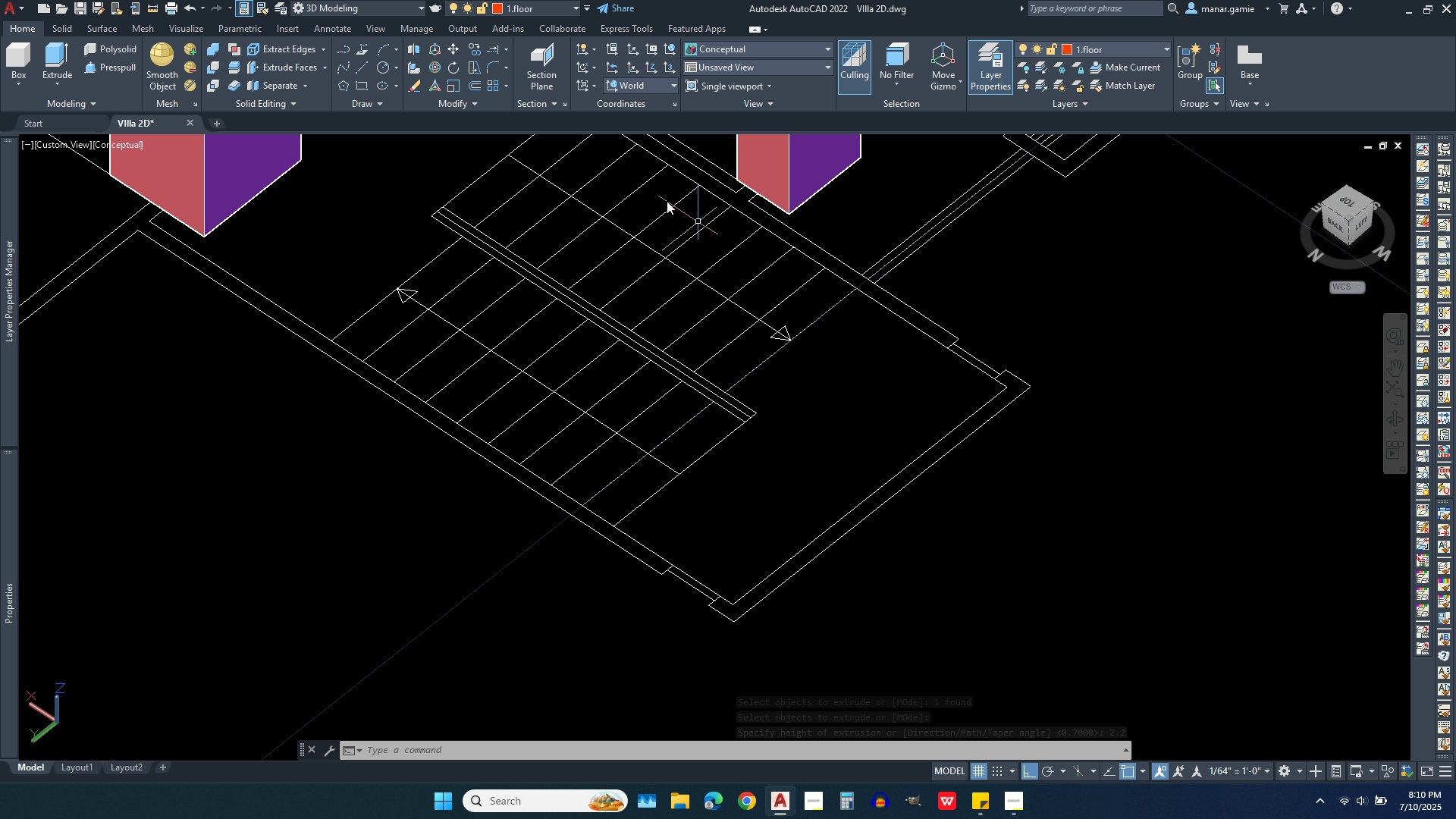 
left_click([359, 86])
 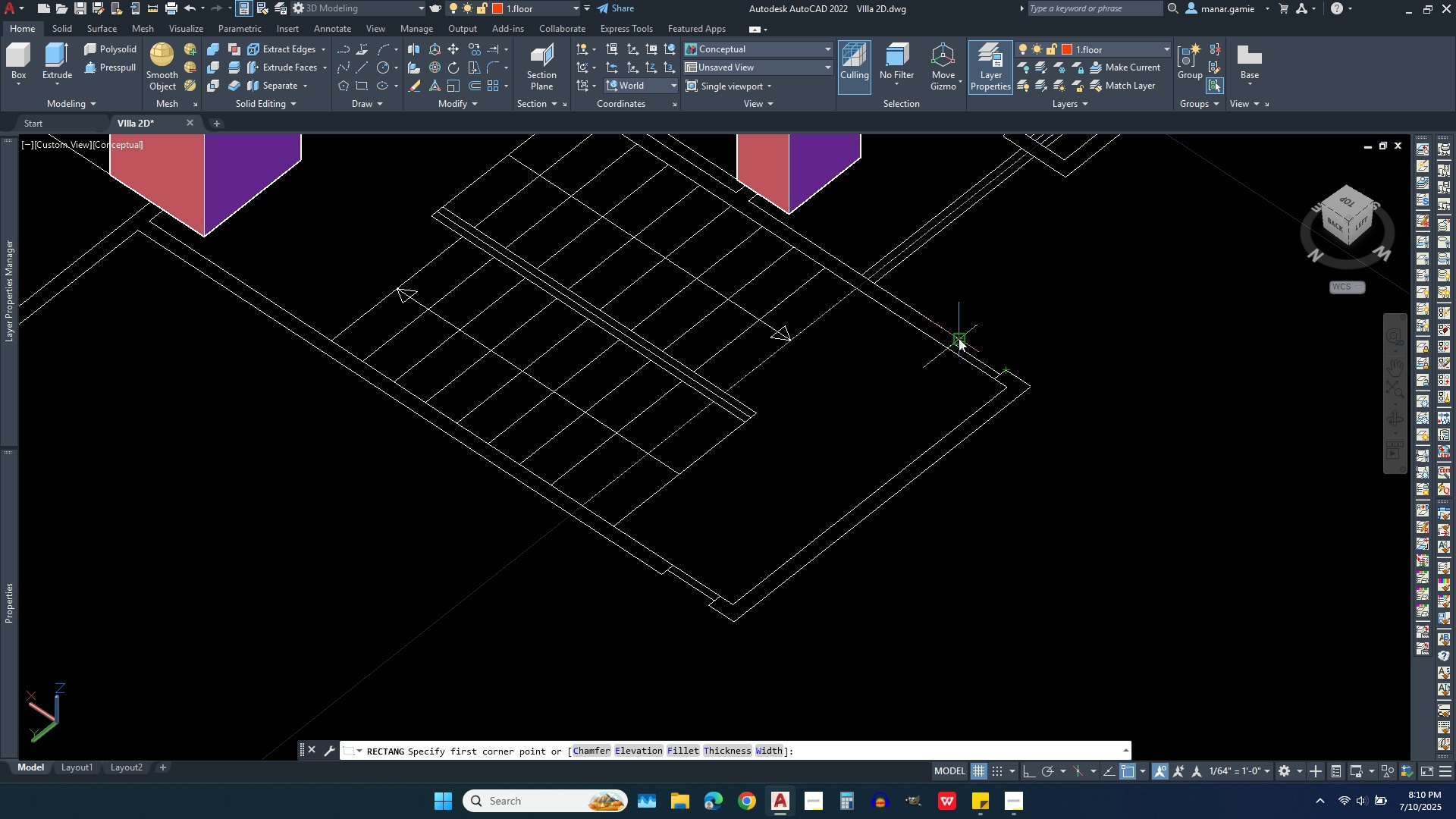 
left_click([959, 338])
 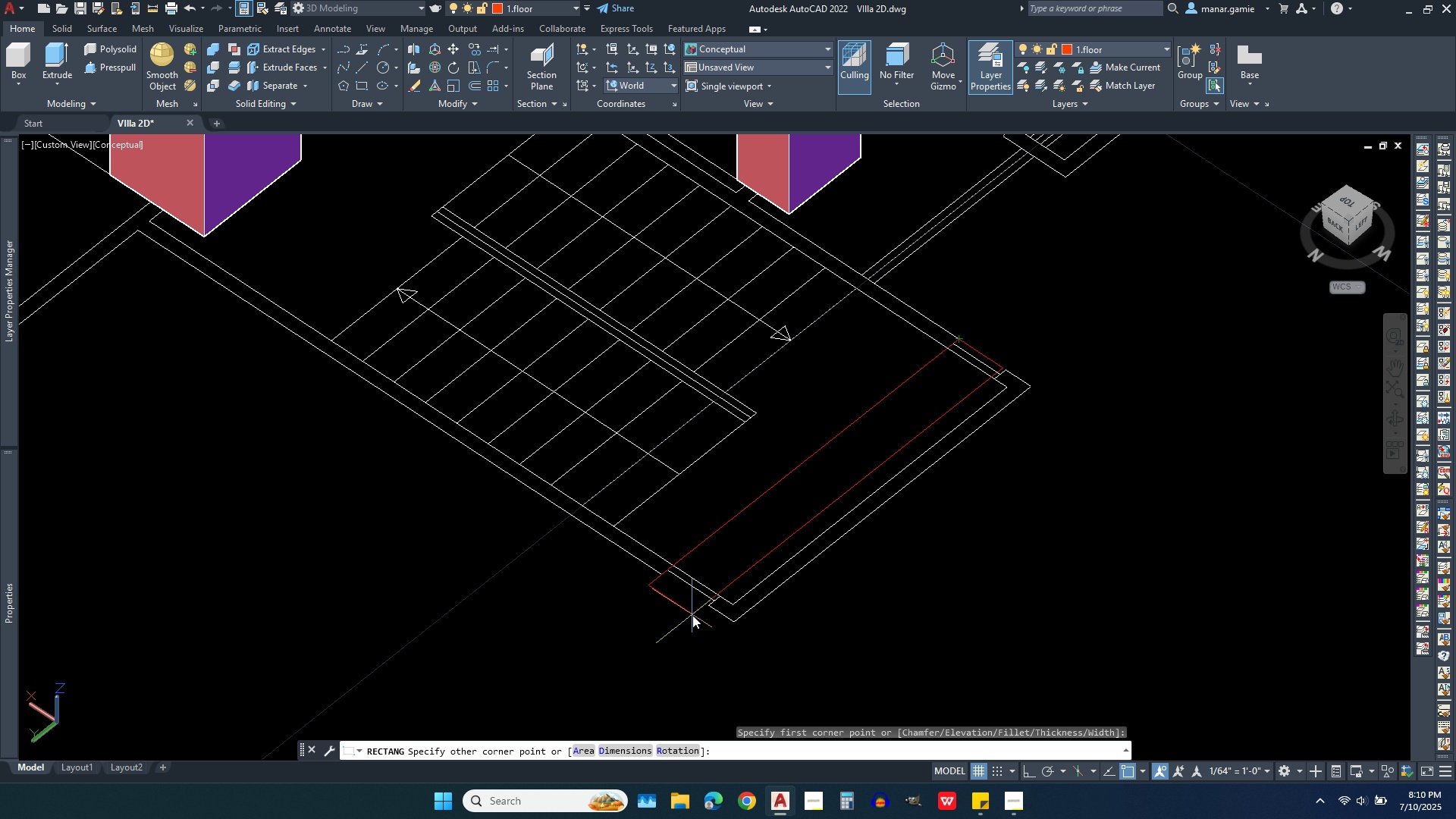 
left_click([703, 607])
 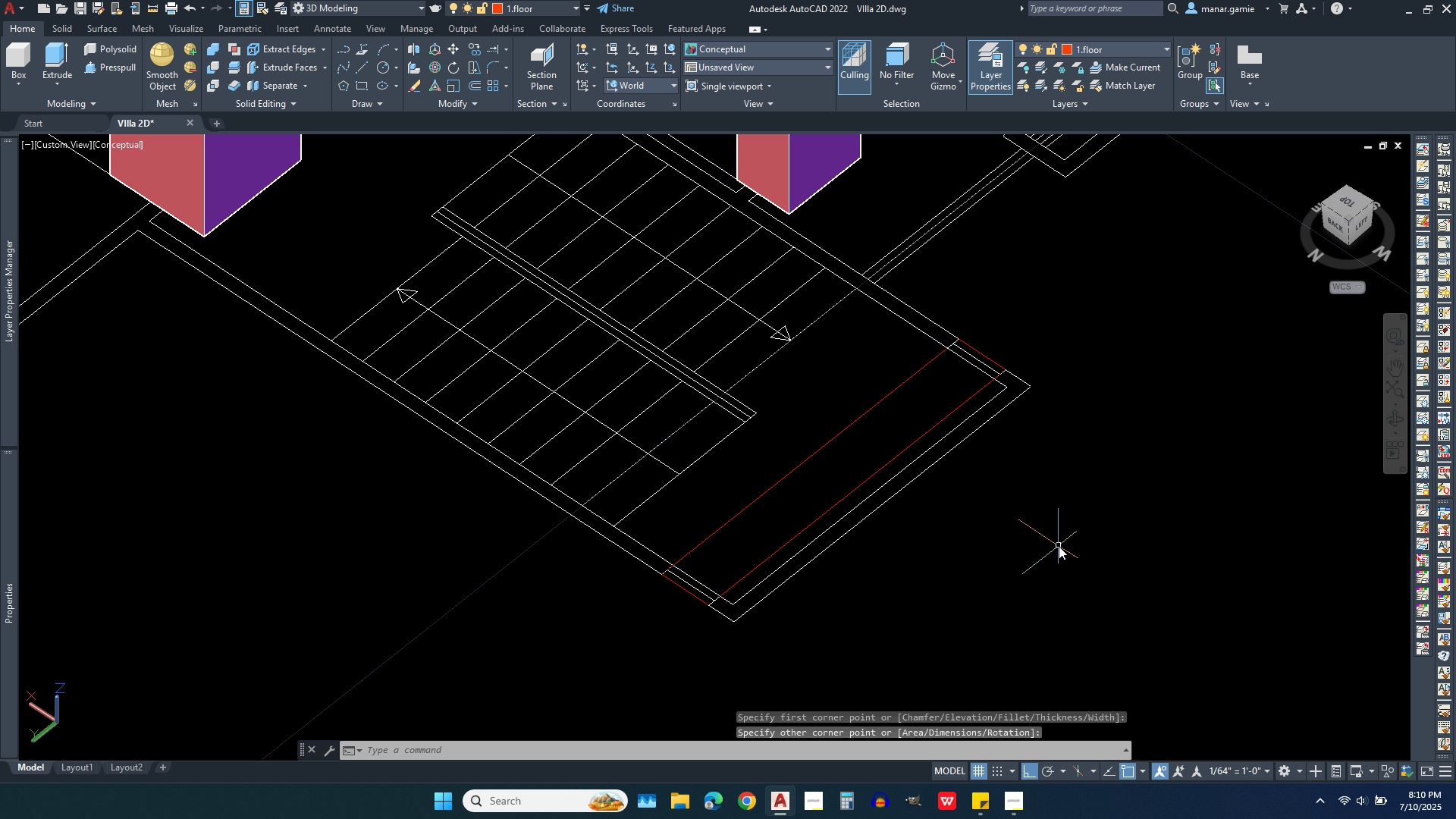 
right_click([1059, 546])
 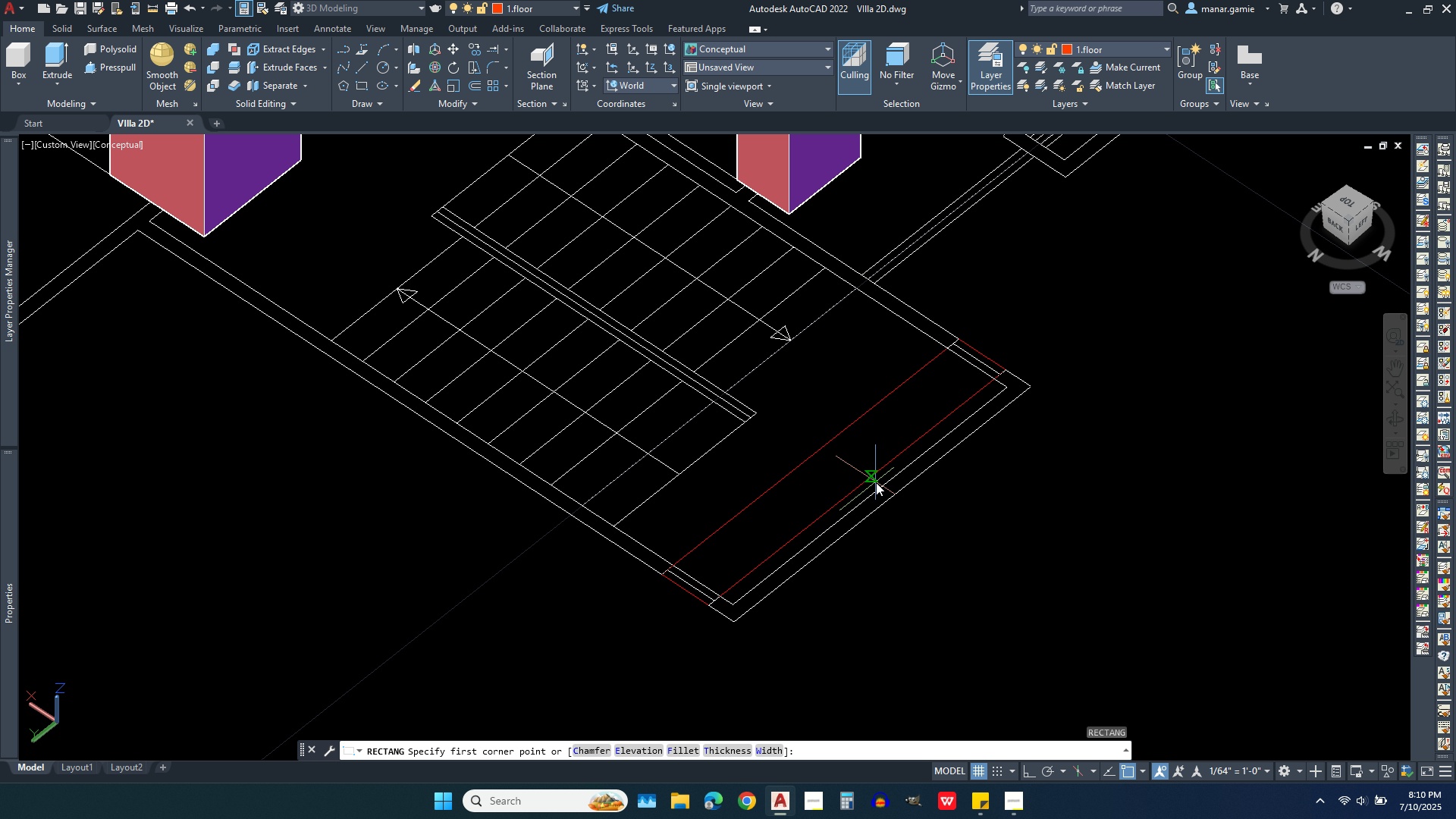 
type(regi)
 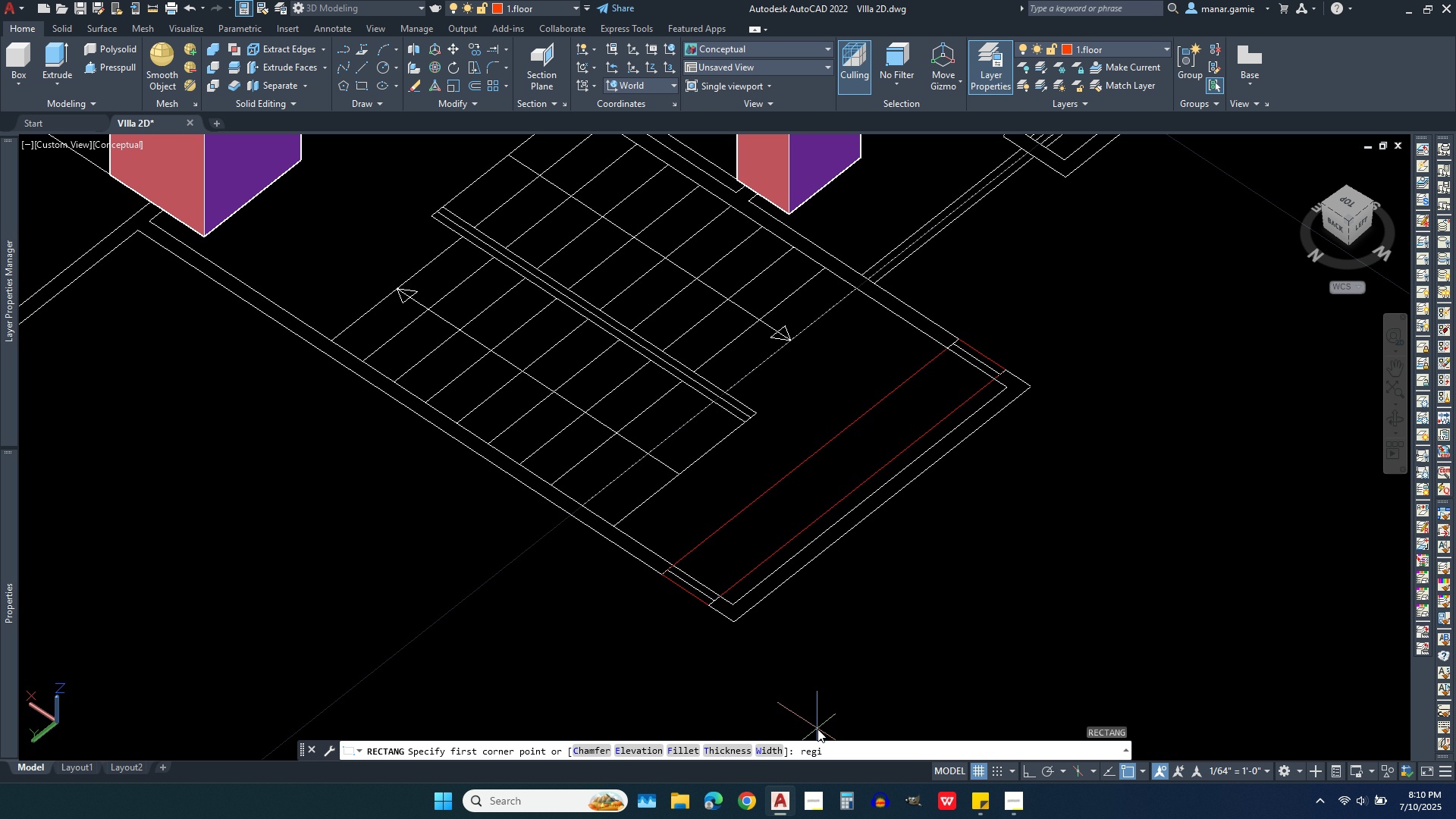 
key(Escape)
type(regio)
 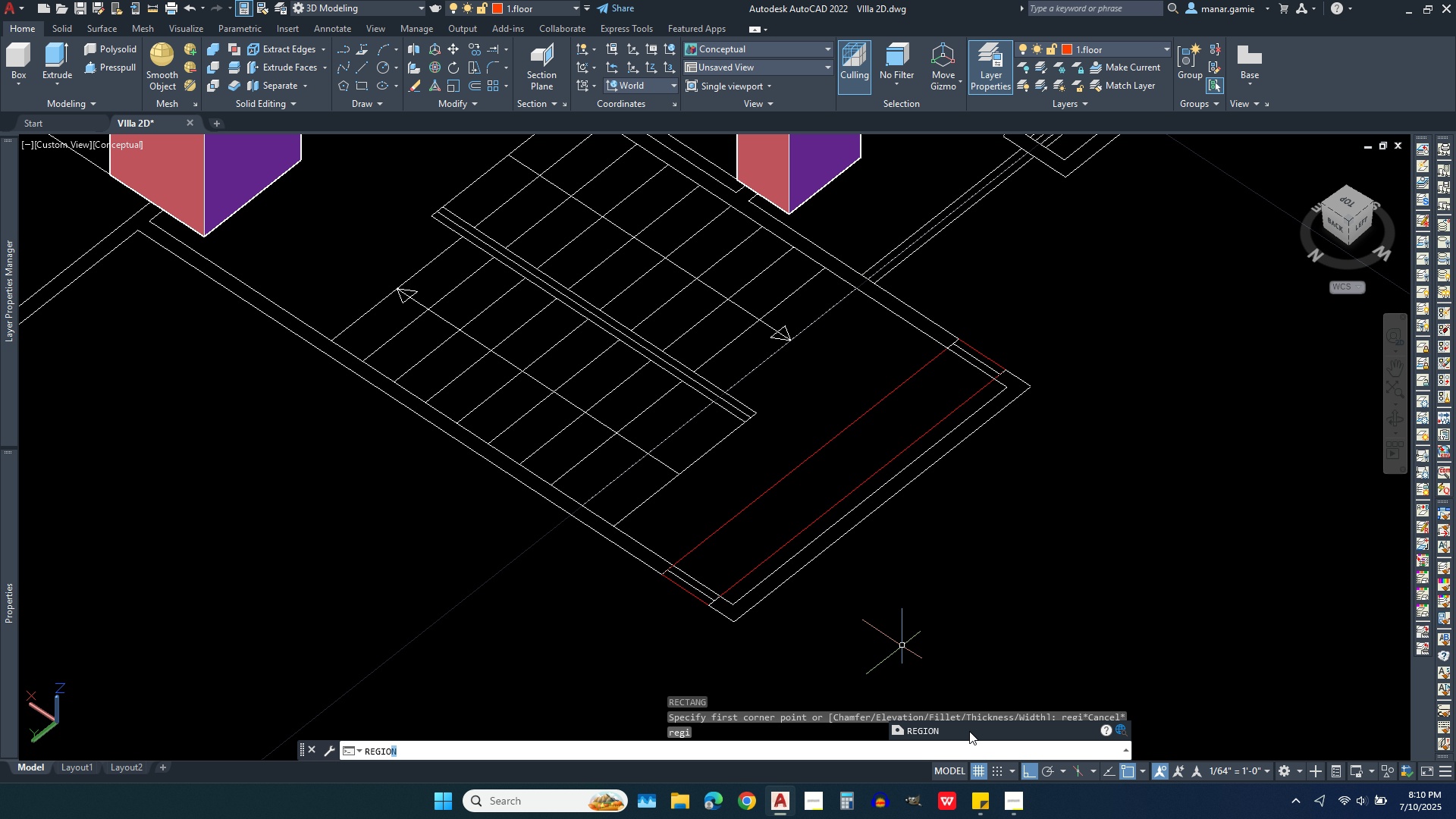 
left_click([969, 731])
 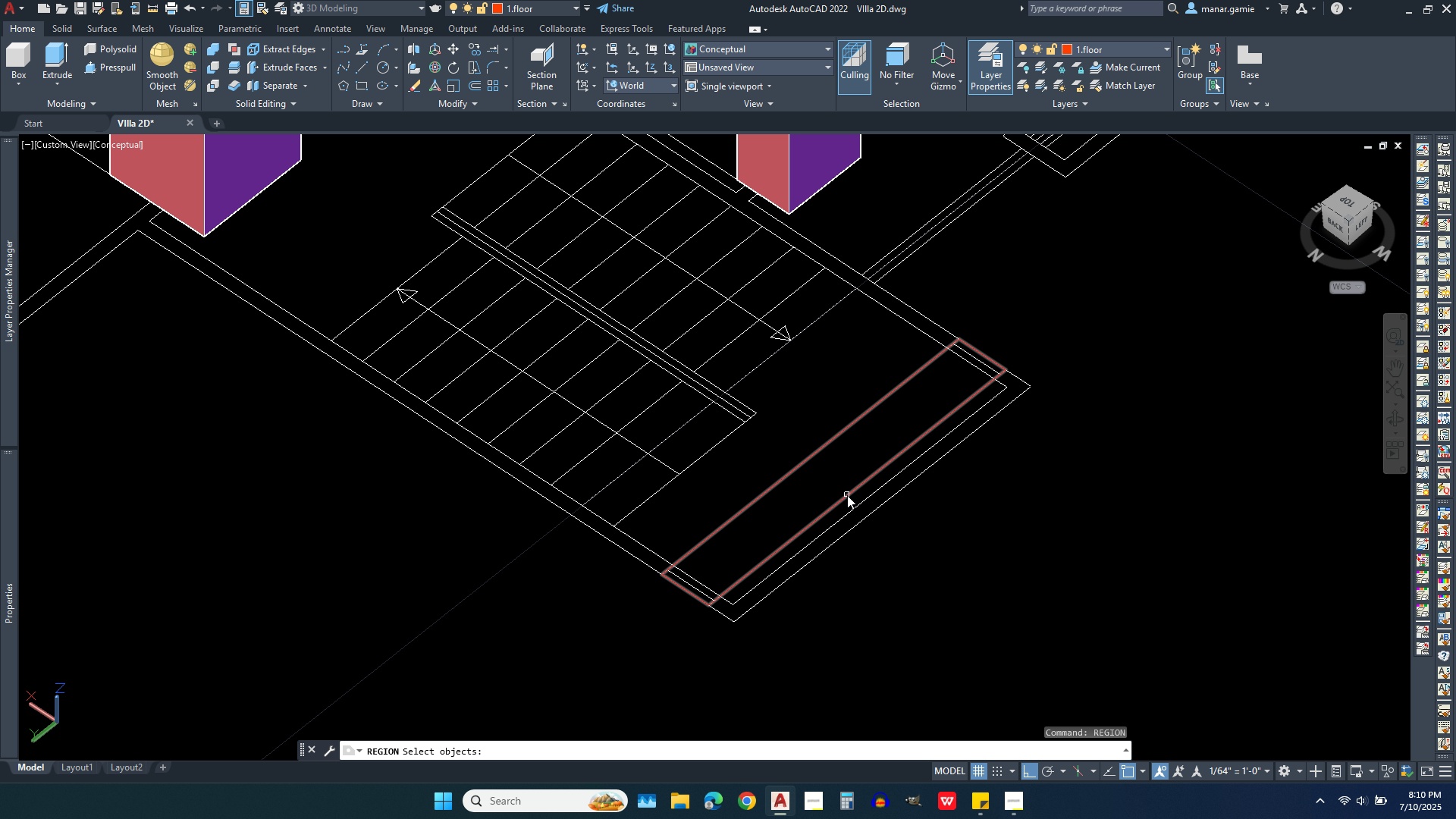 
left_click([847, 495])
 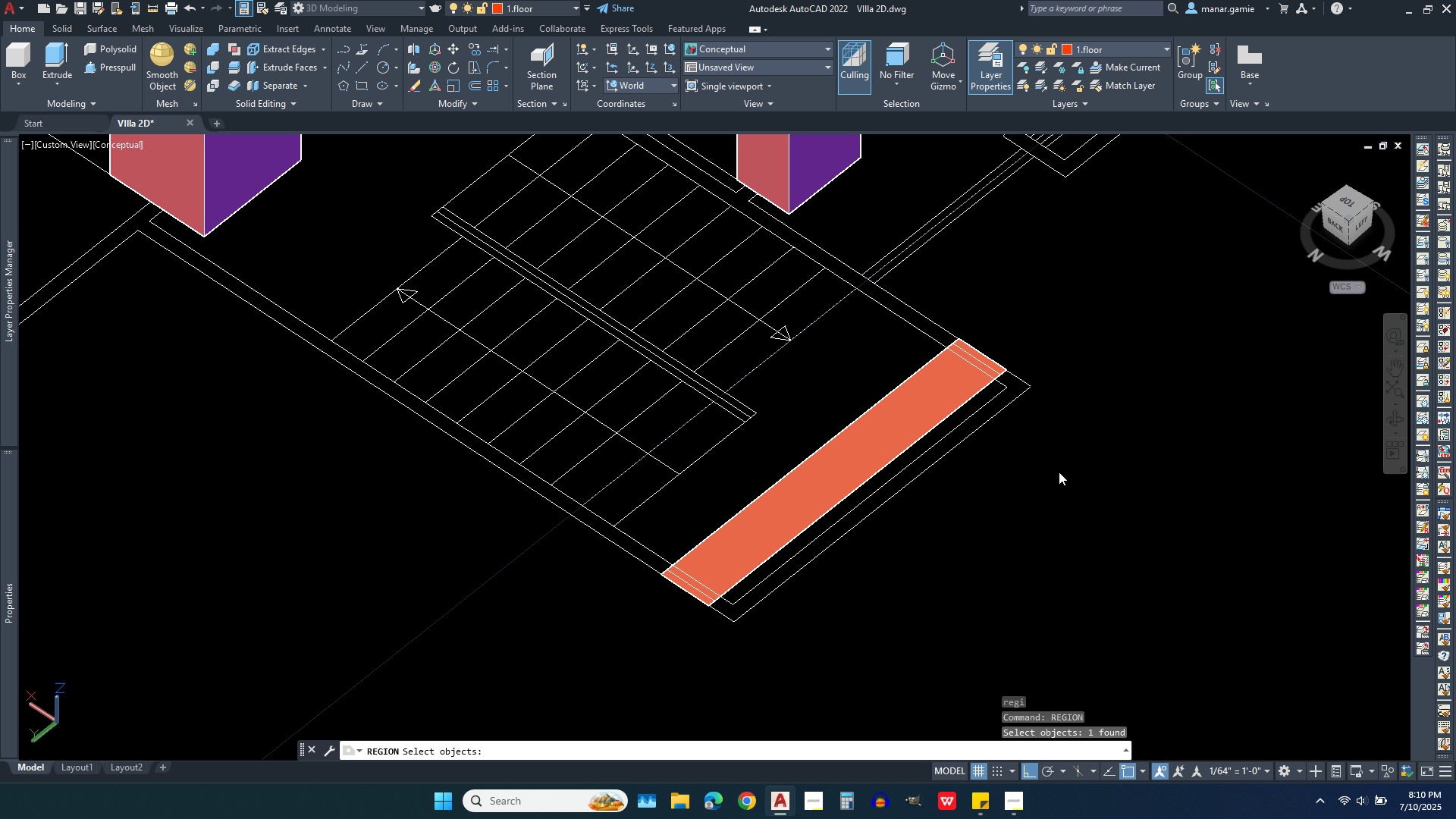 
right_click([1059, 472])
 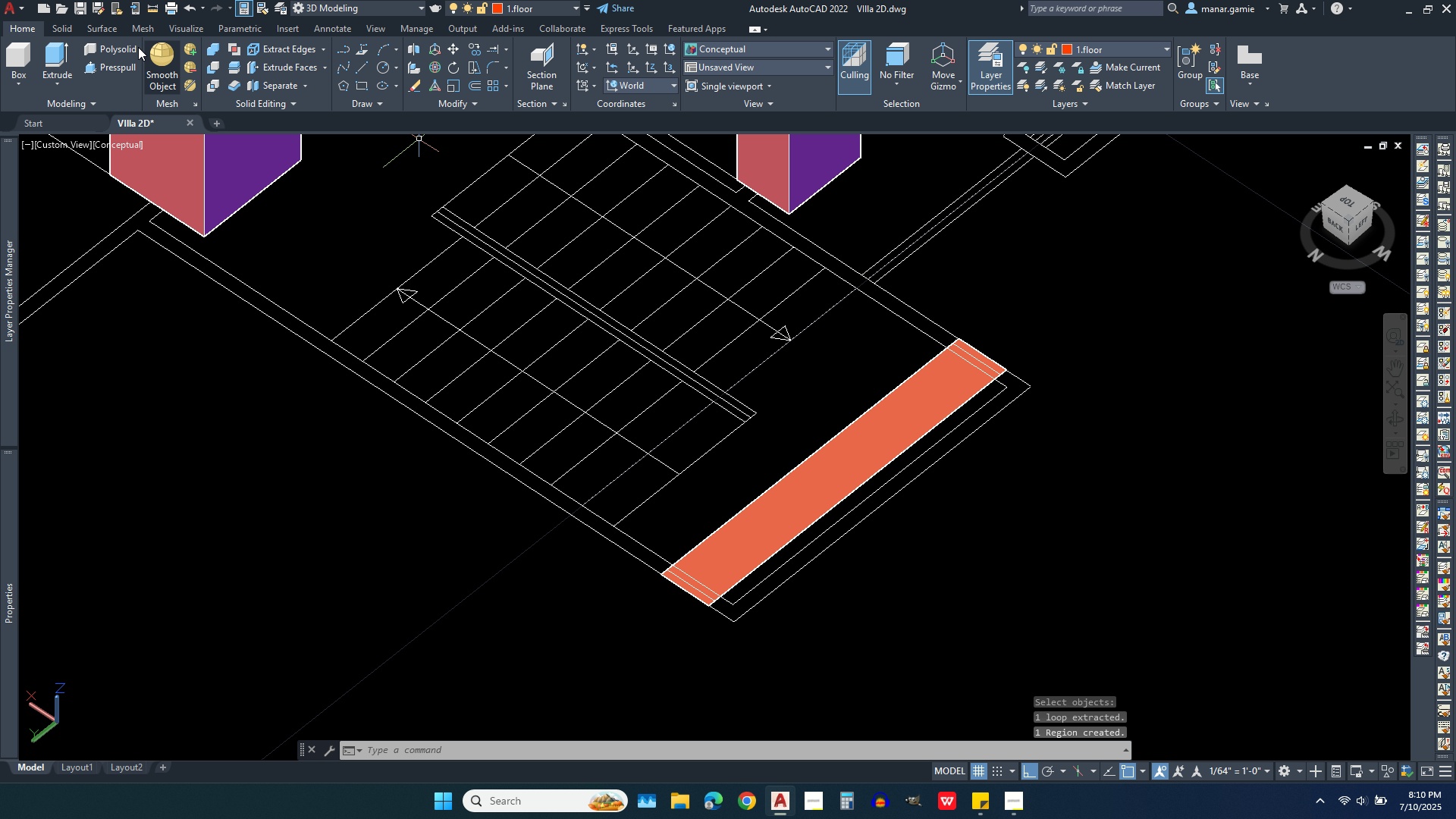 
left_click([58, 52])
 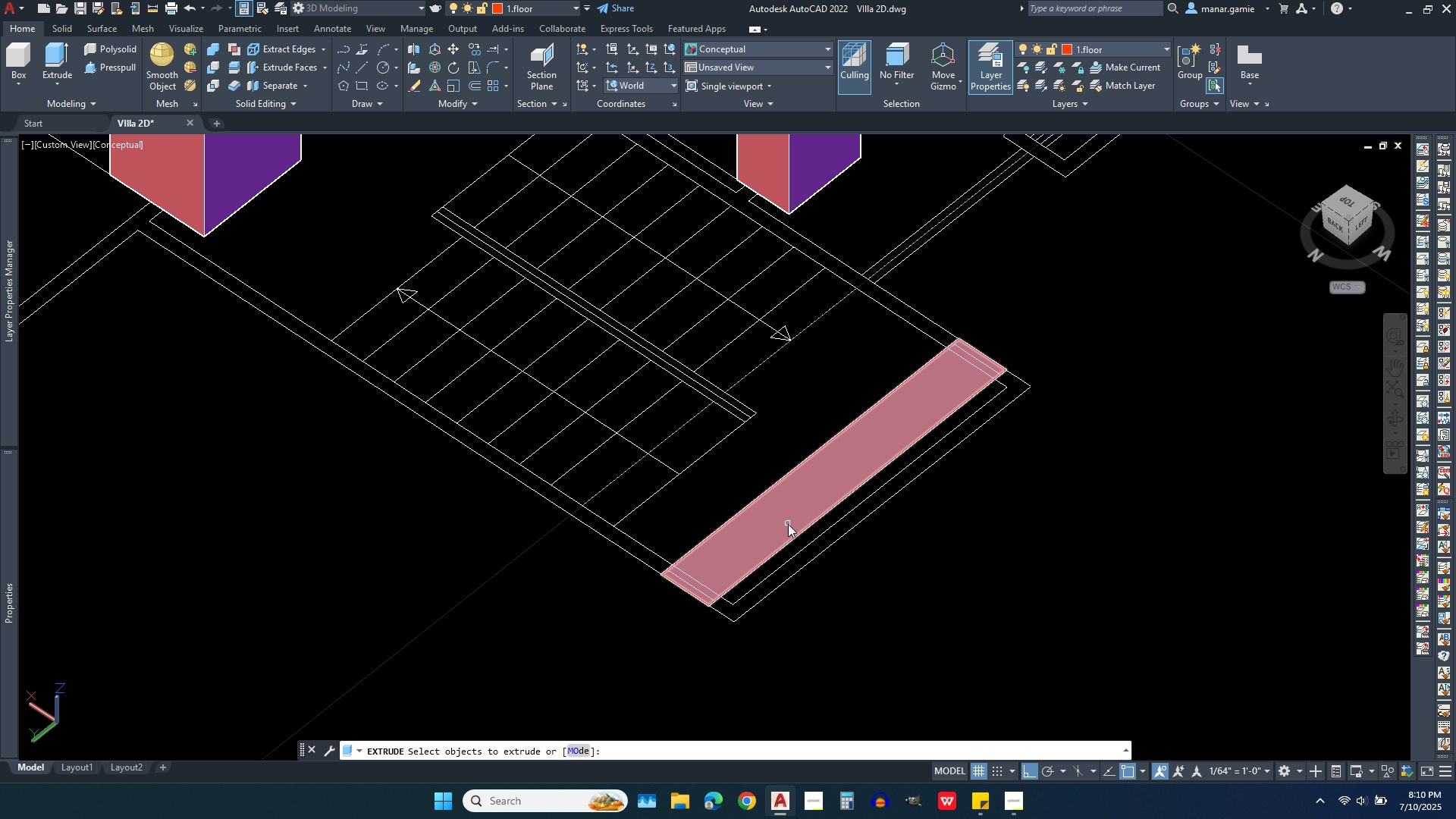 
left_click([780, 524])
 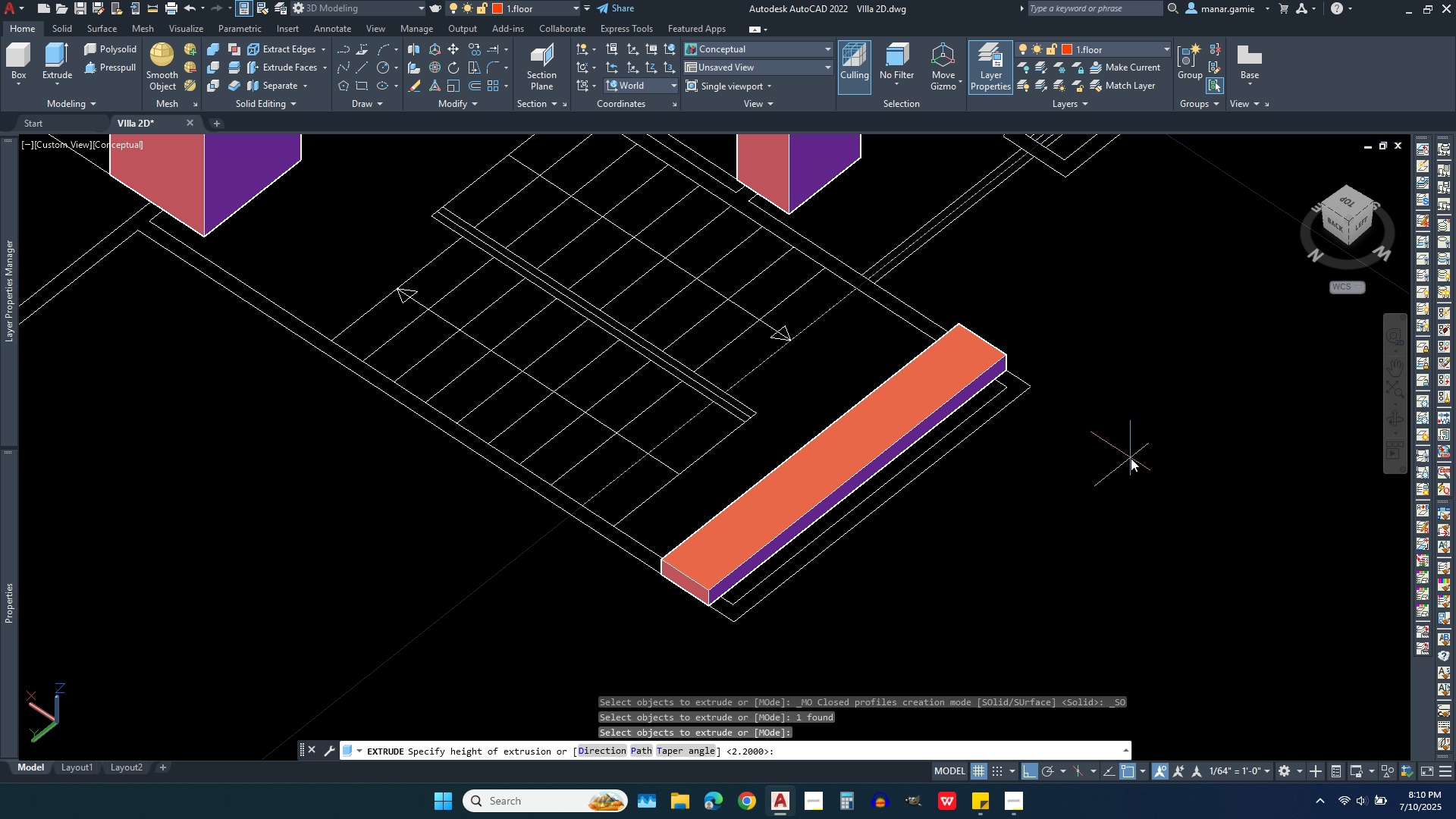 
right_click([1131, 458])
 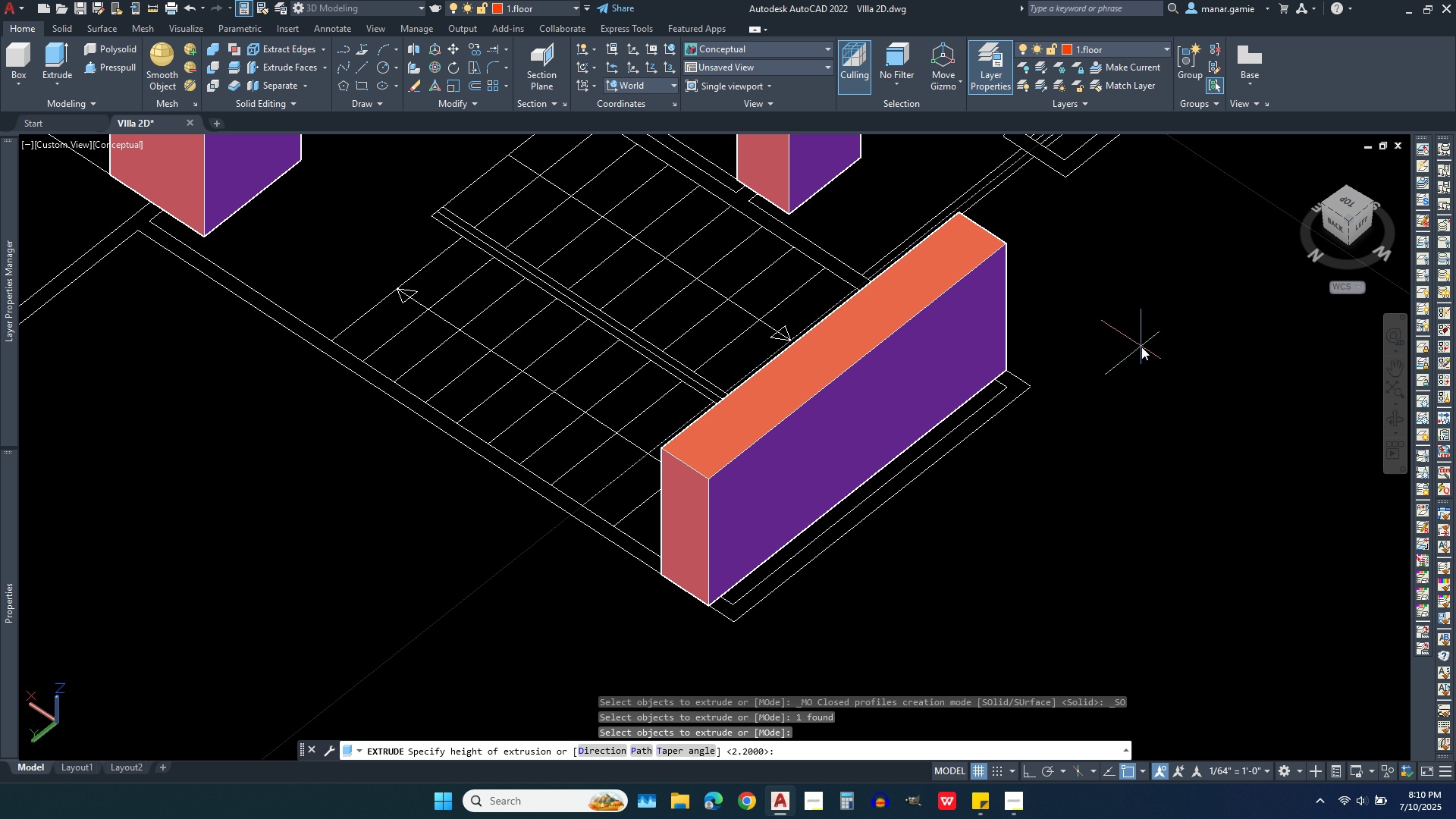 
key(2)
 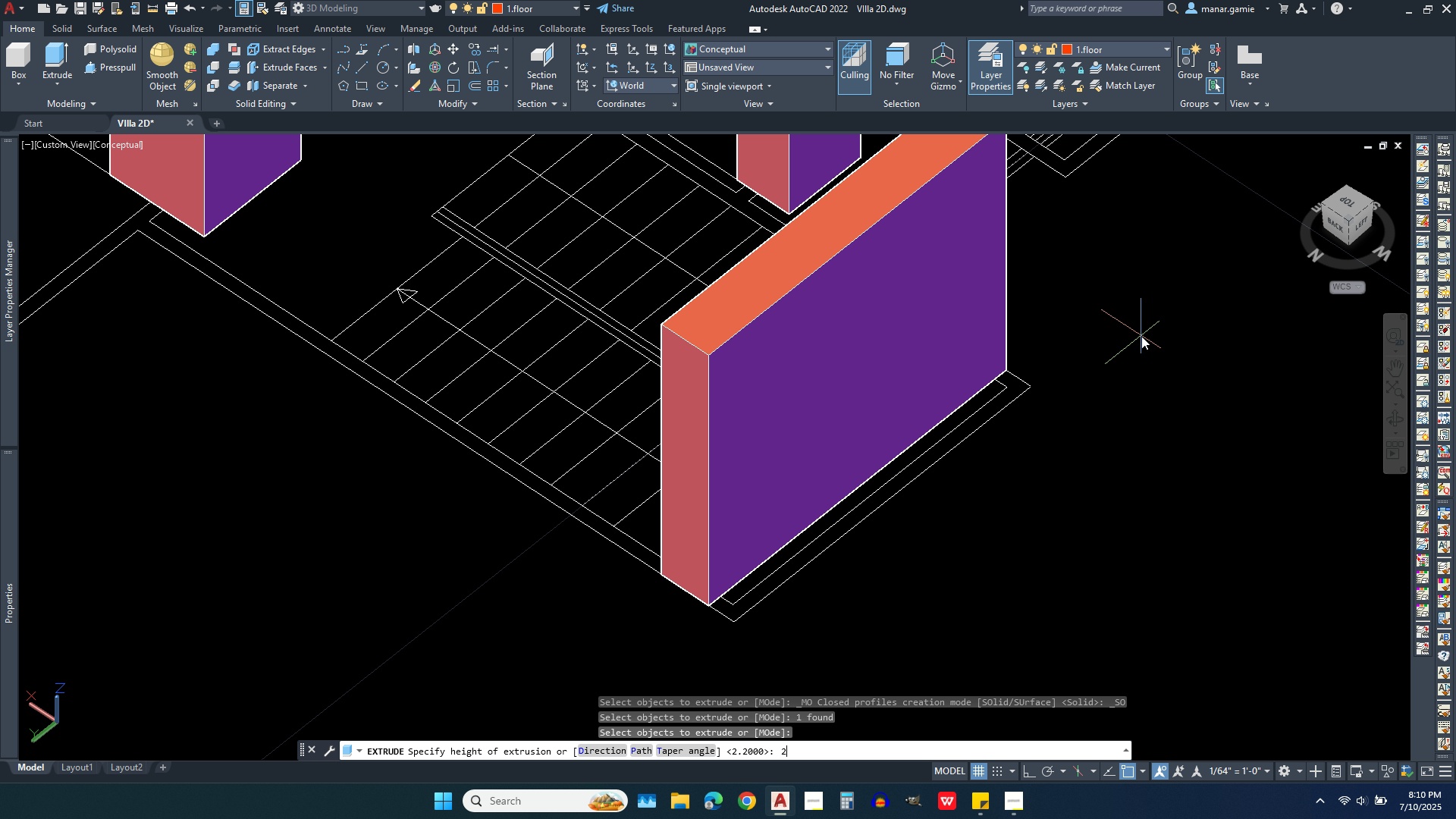 
key(Backspace)
 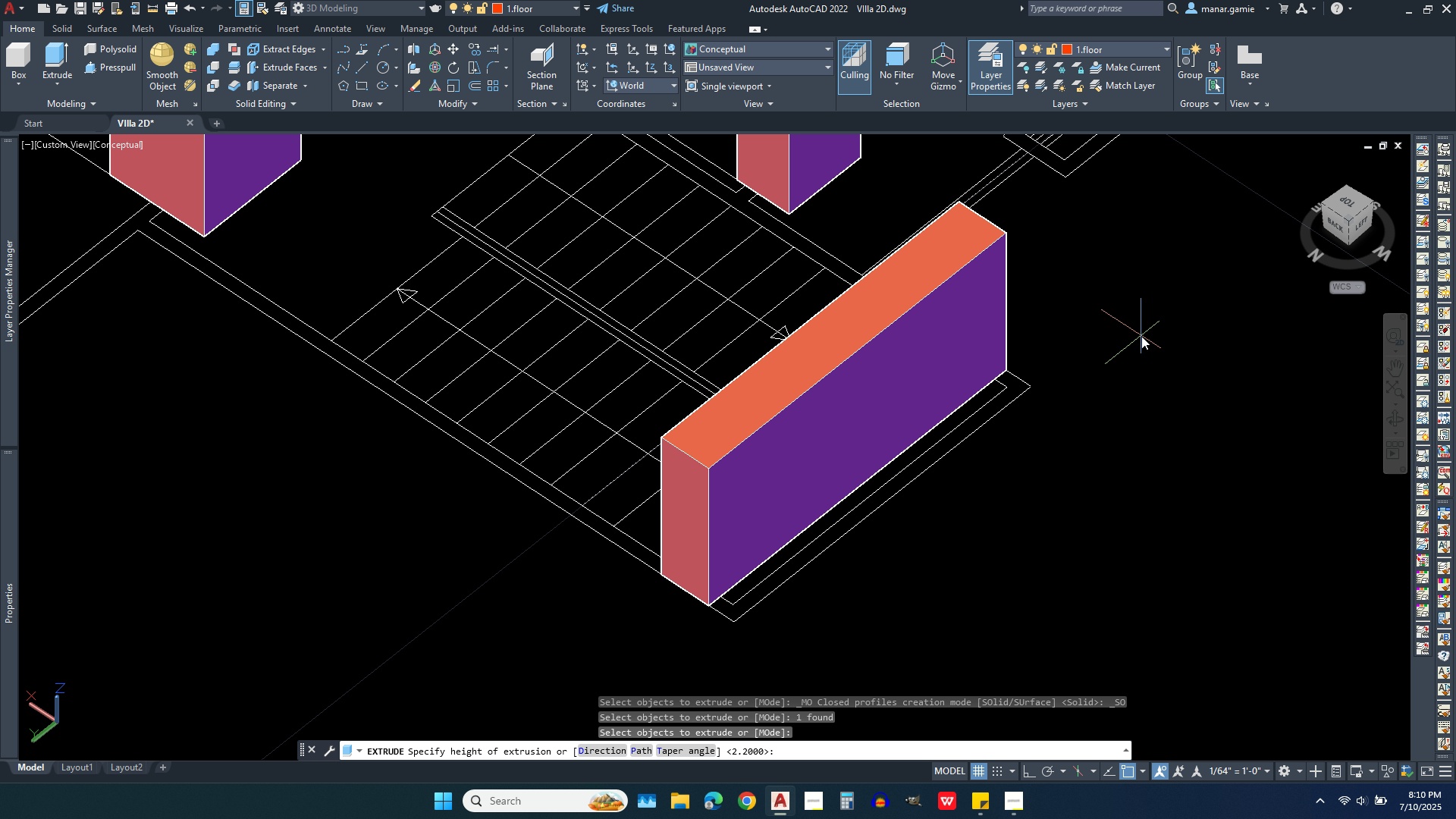 
key(3)
 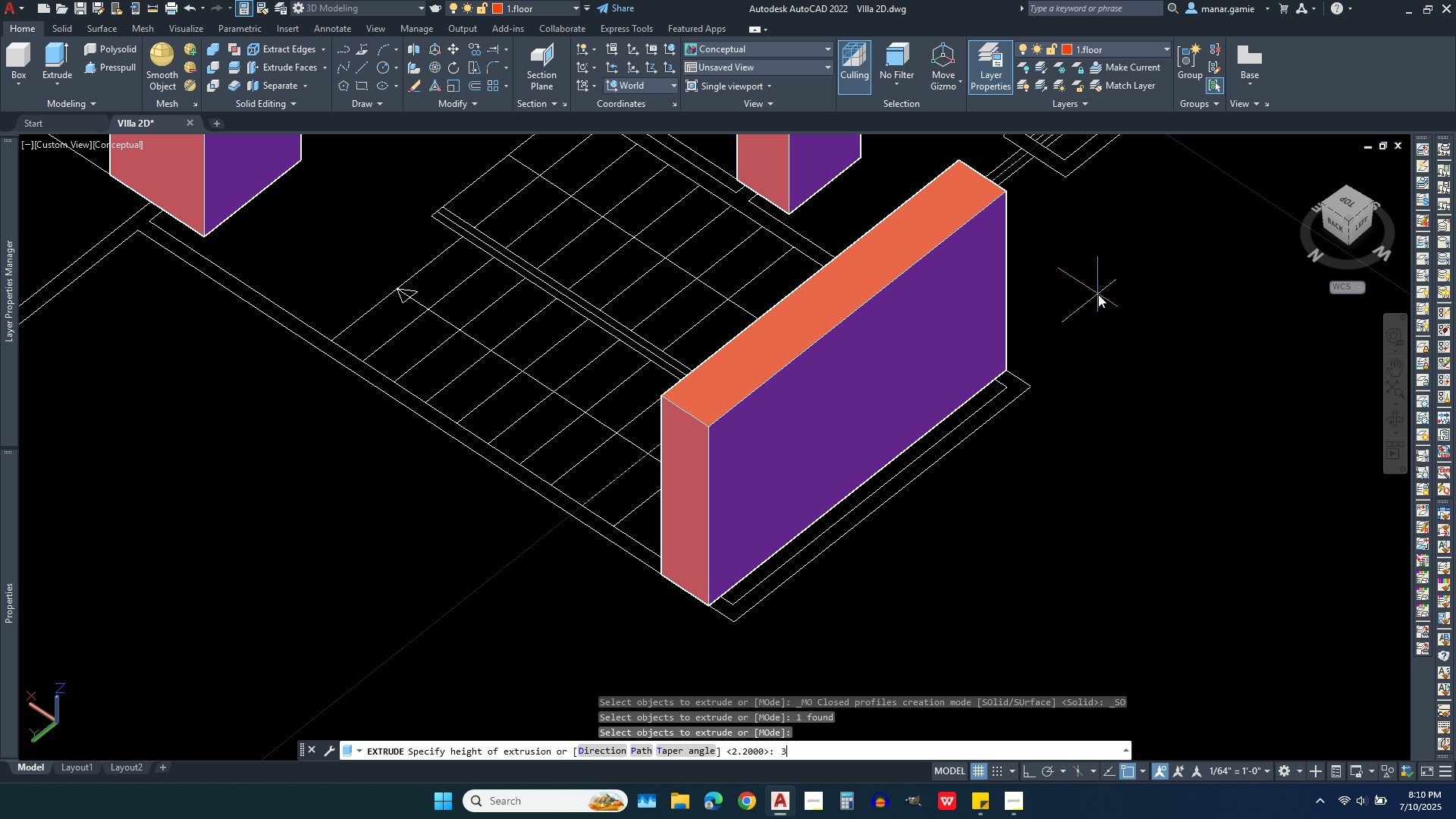 
key(Enter)
 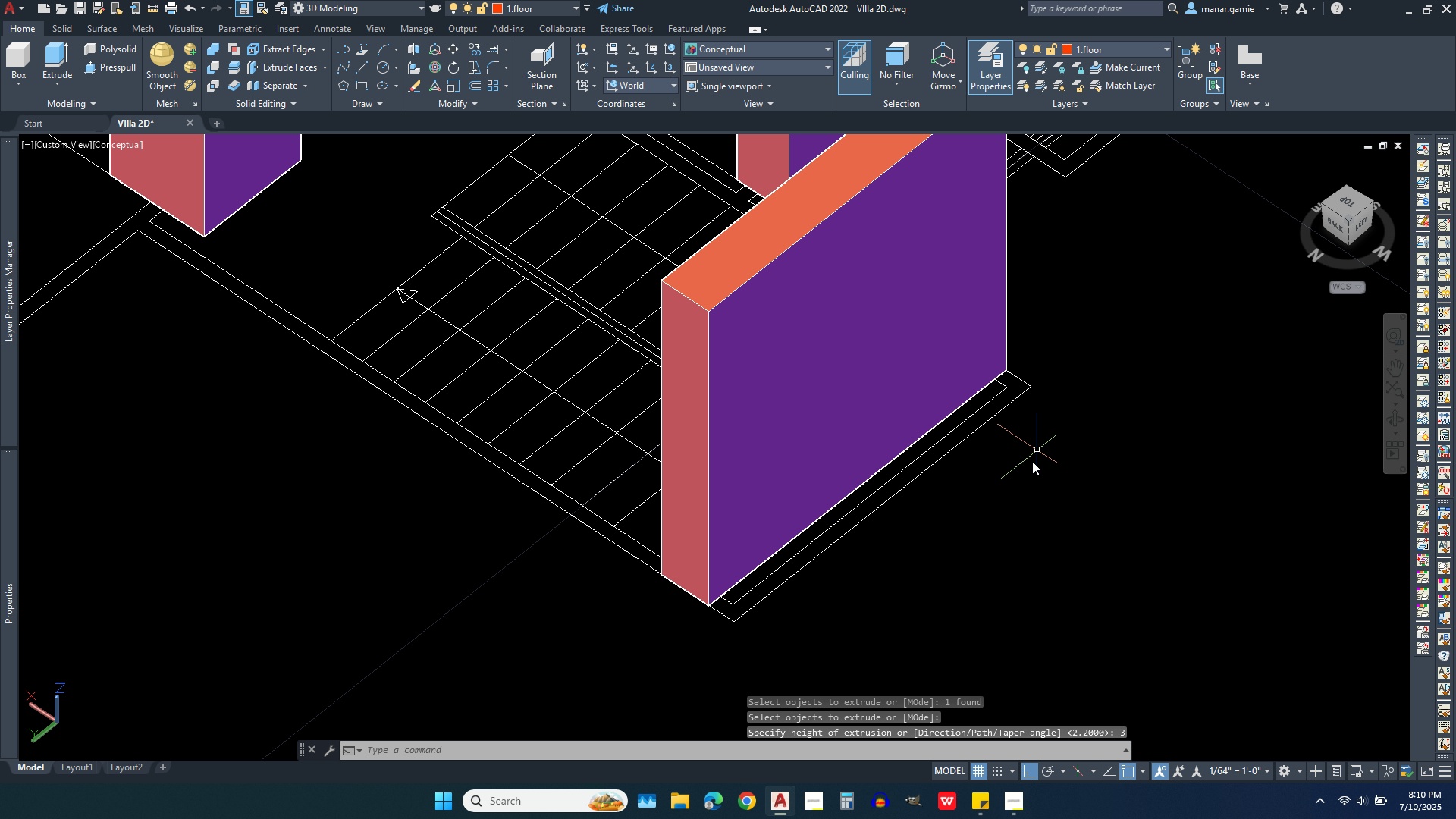 
scroll: coordinate [1027, 488], scroll_direction: down, amount: 3.0
 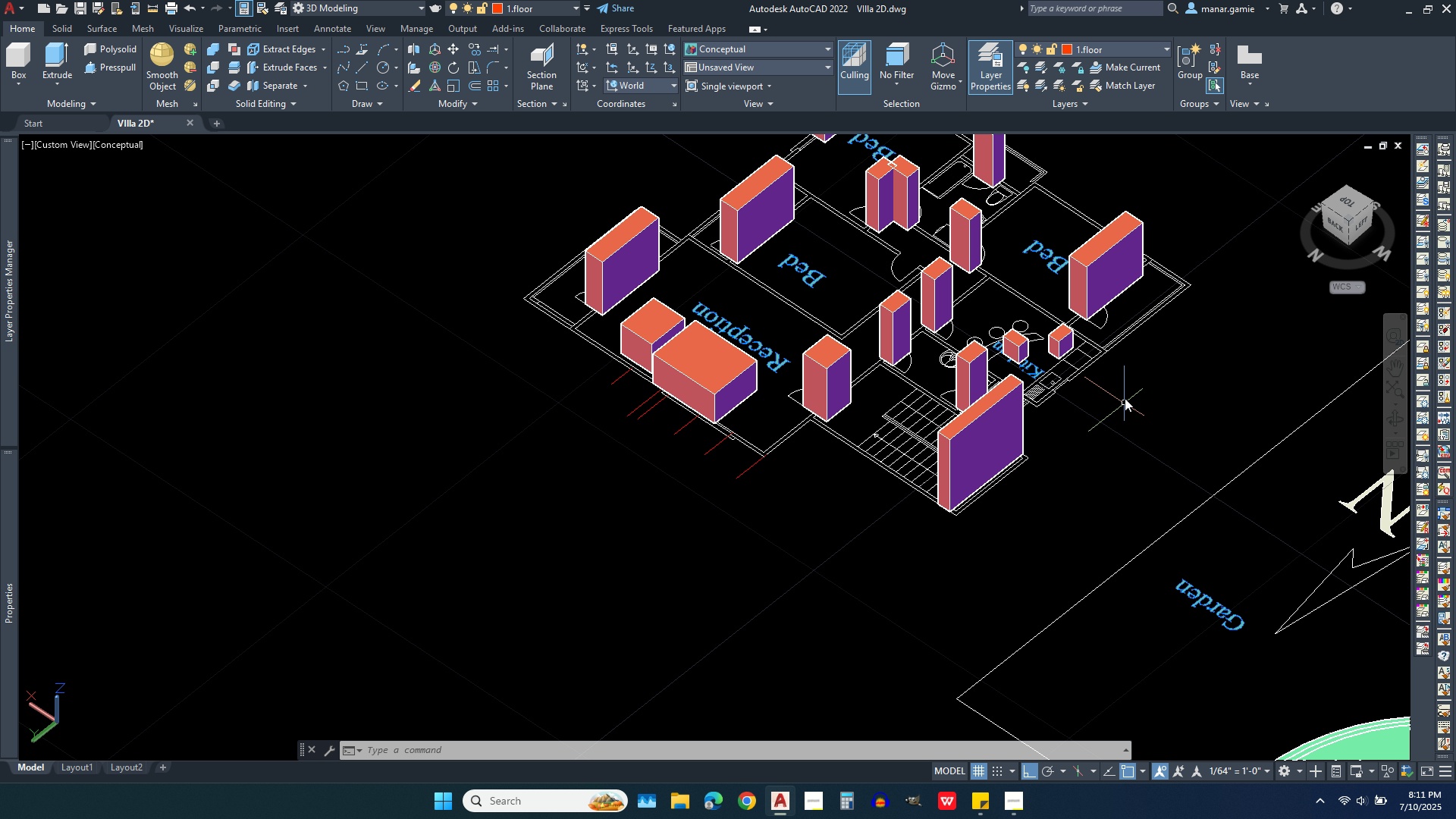 
wait(5.95)
 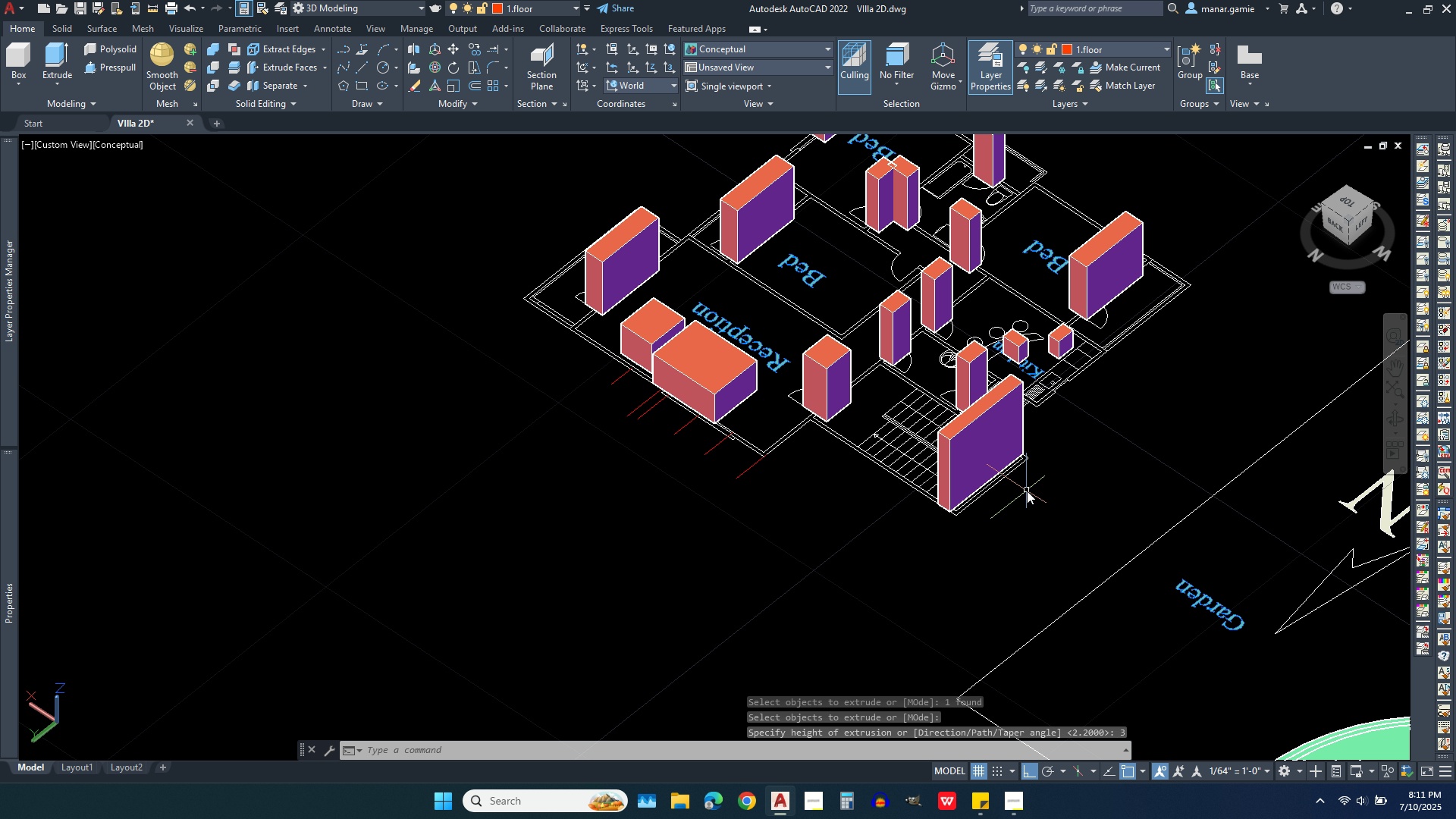 
scroll: coordinate [930, 259], scroll_direction: up, amount: 6.0
 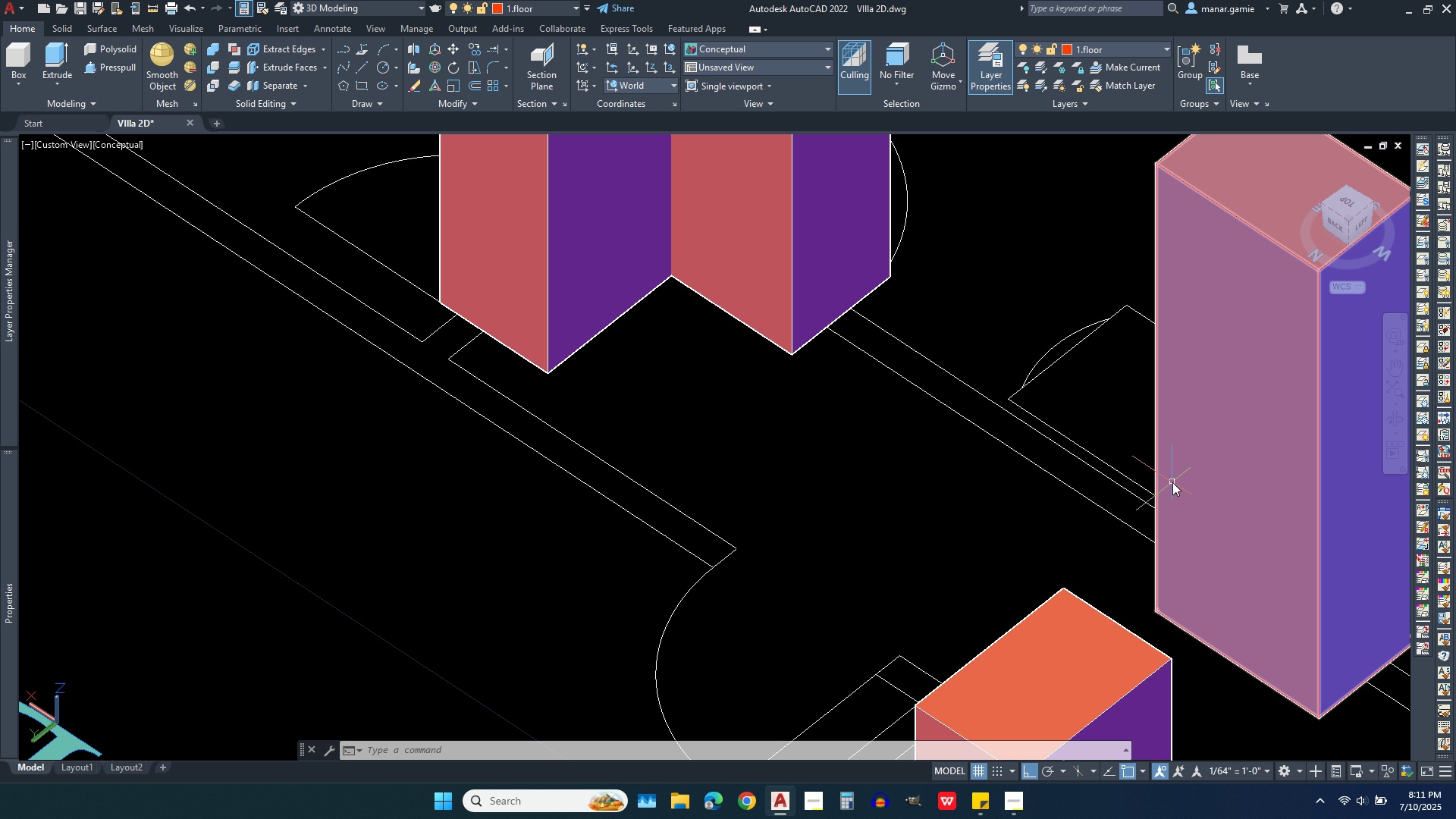 
left_click([1175, 482])
 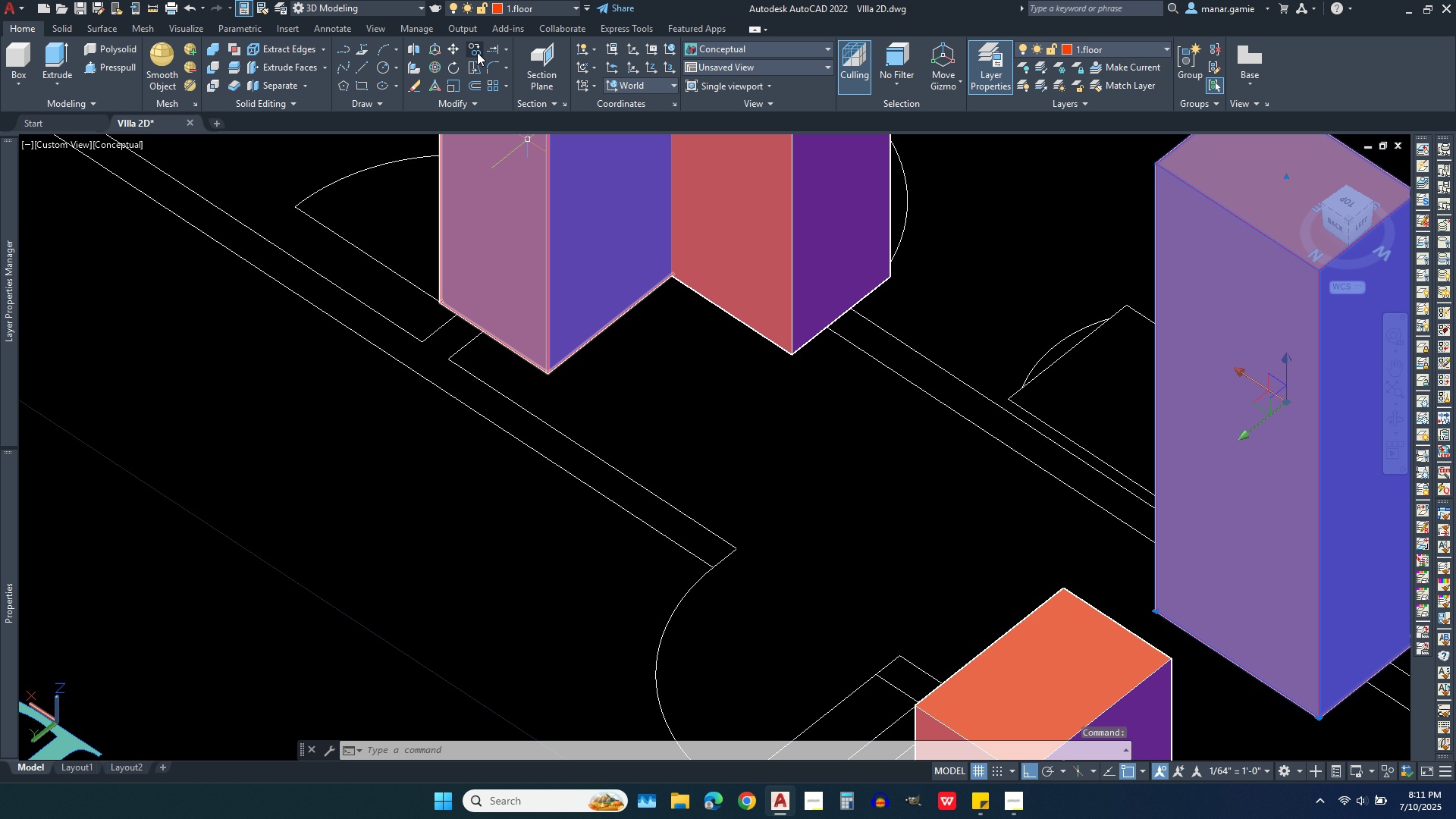 
scroll: coordinate [620, 209], scroll_direction: down, amount: 5.0
 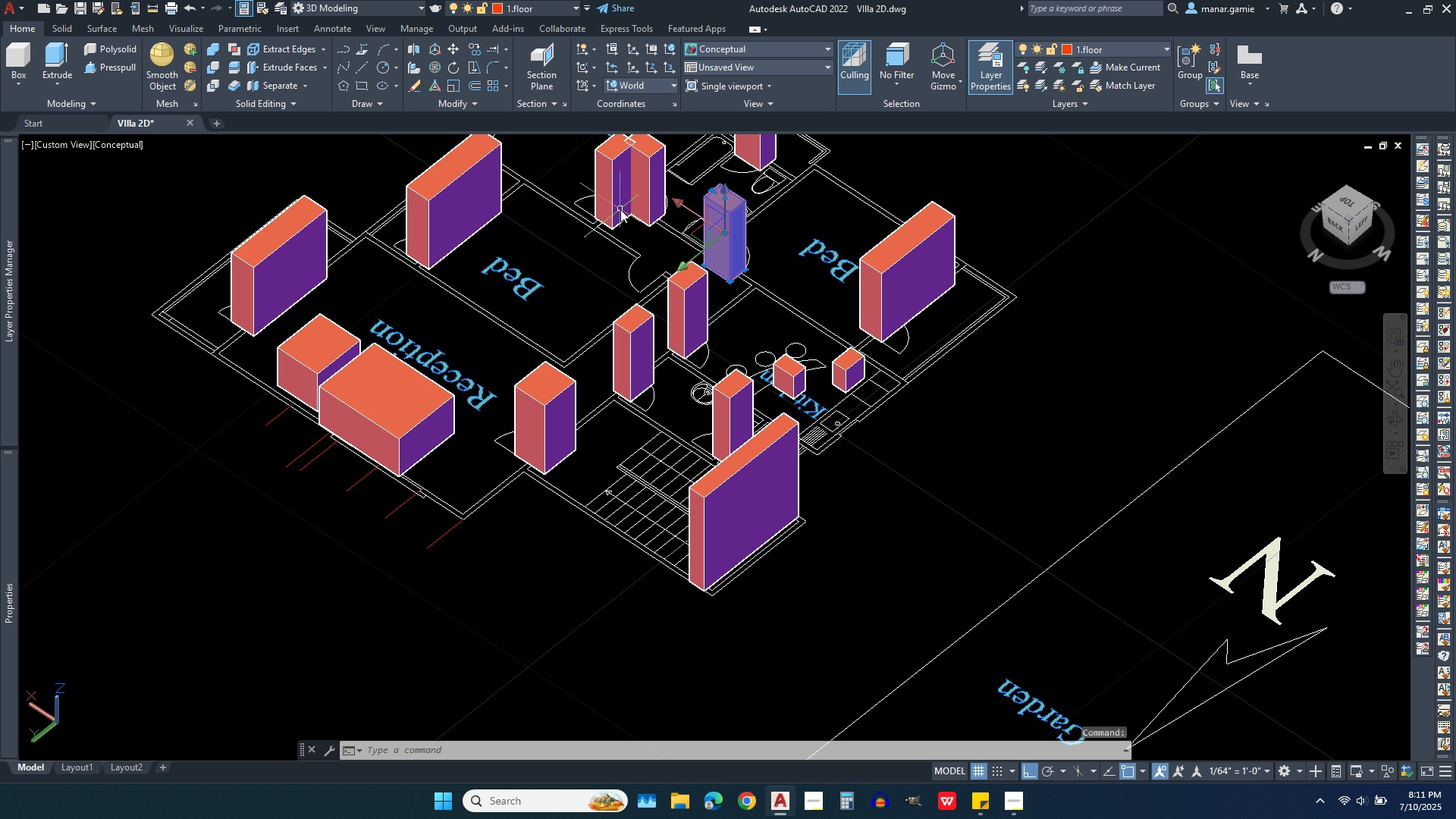 
scroll: coordinate [930, 366], scroll_direction: up, amount: 5.0
 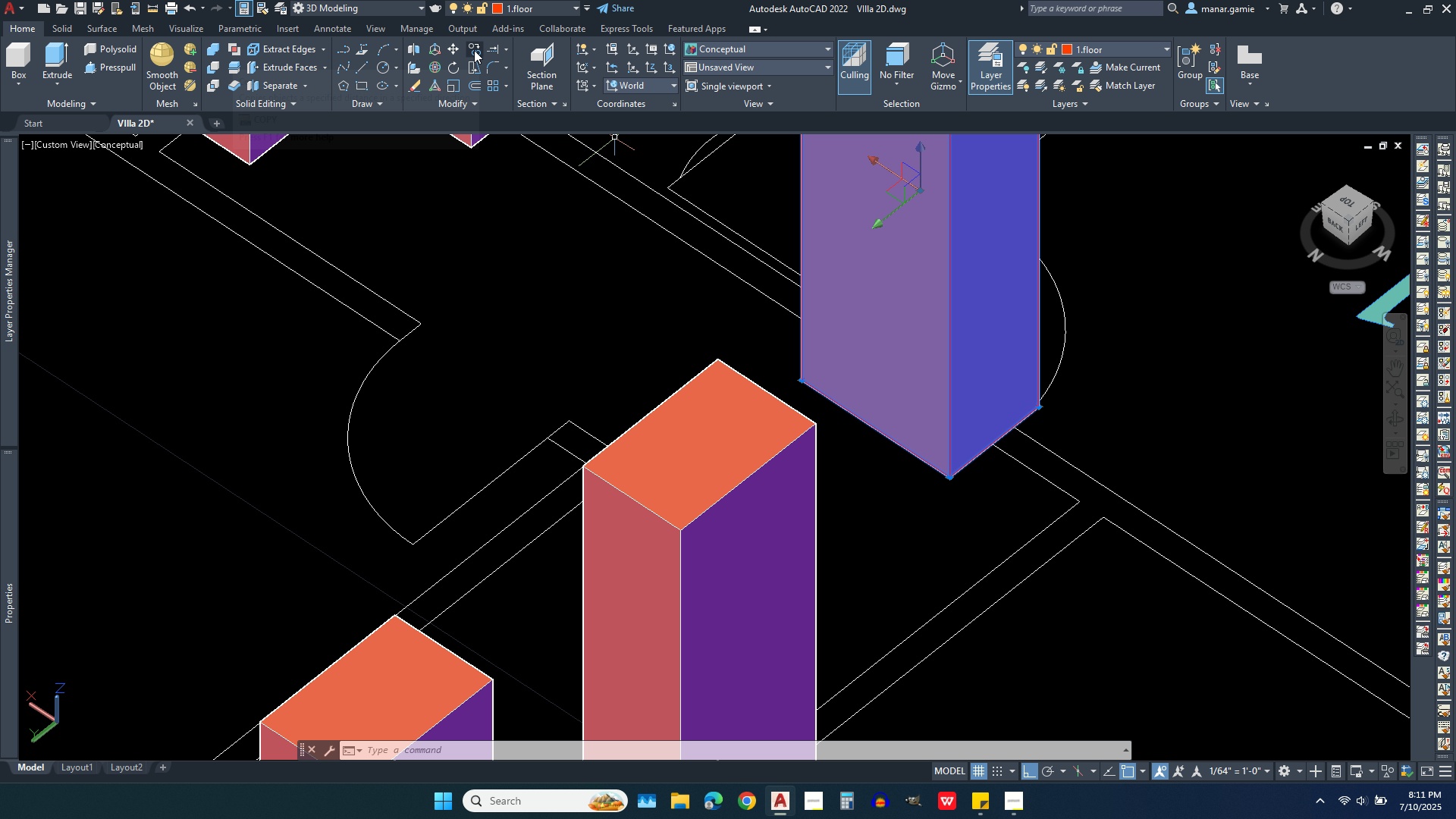 
left_click([474, 50])
 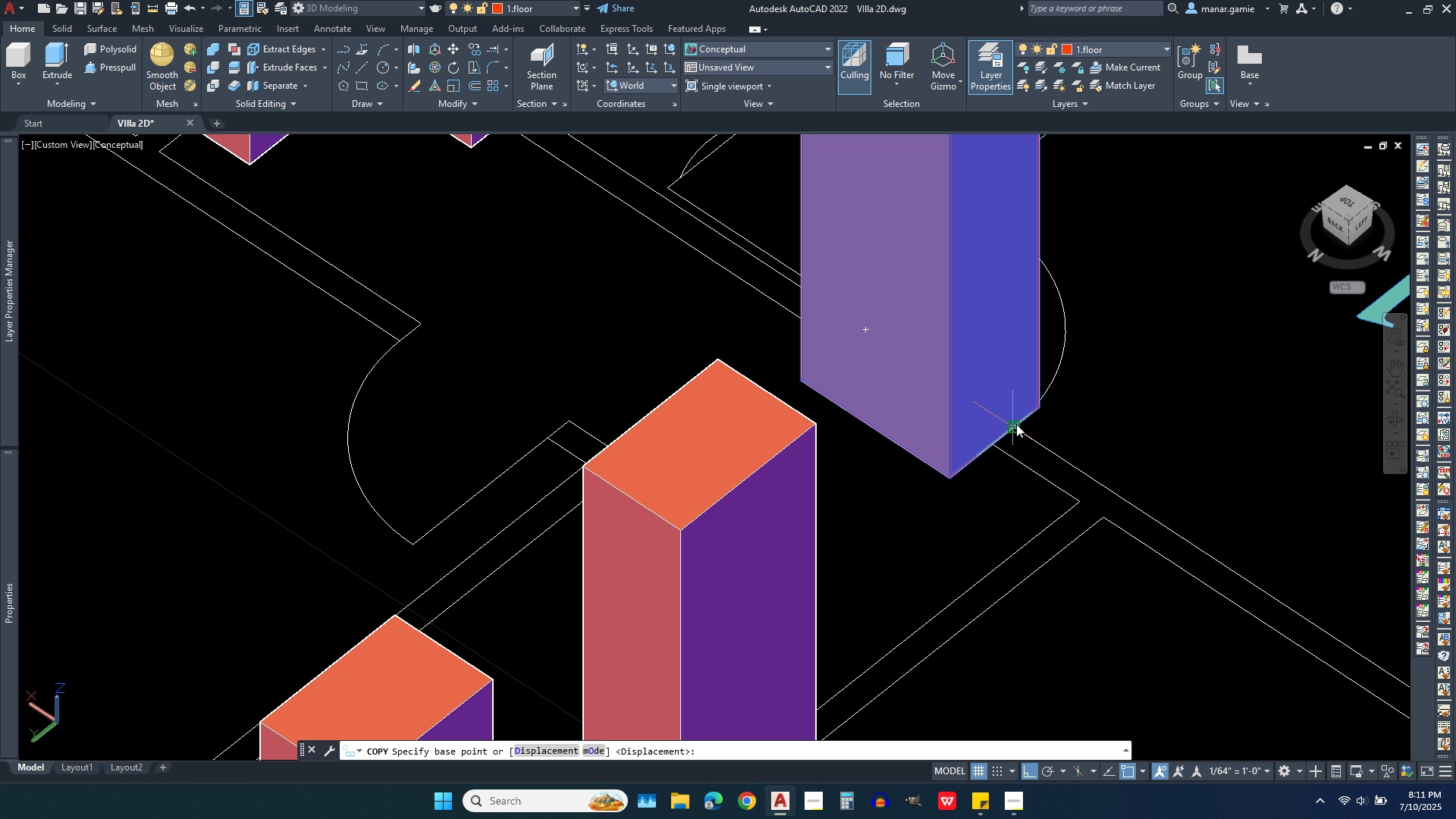 
left_click([1016, 424])
 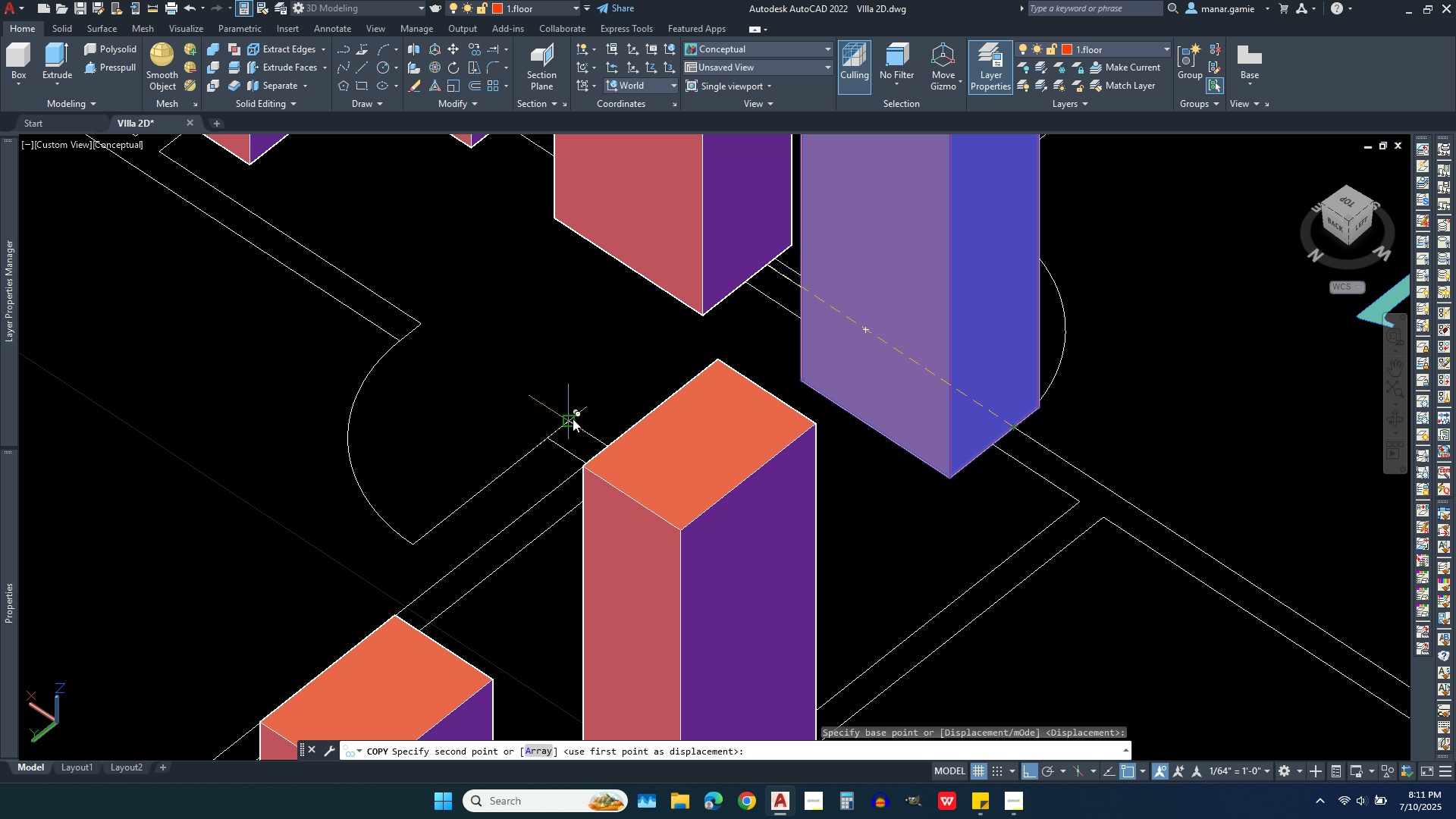 
left_click([573, 419])
 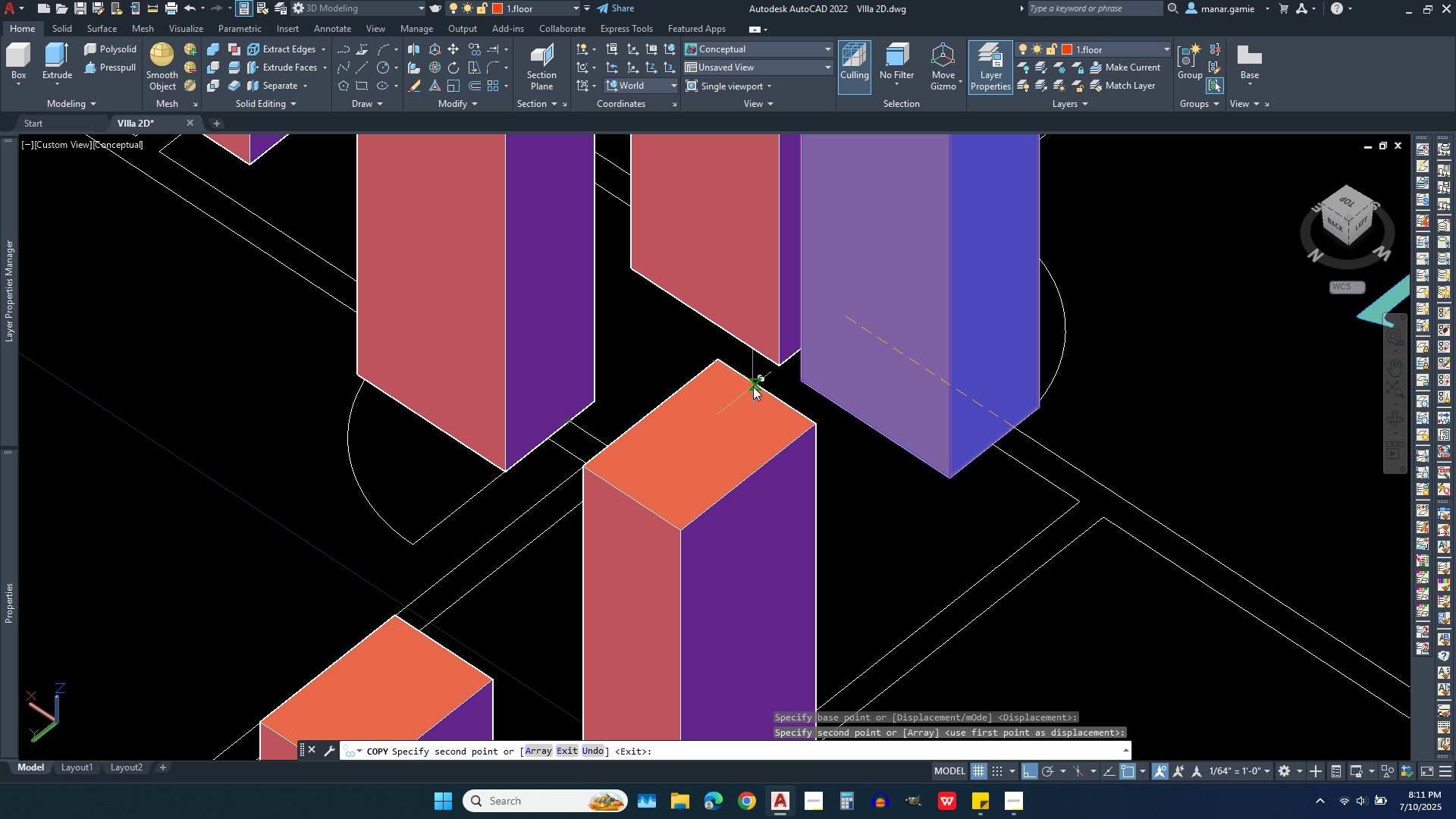 
right_click([753, 387])
 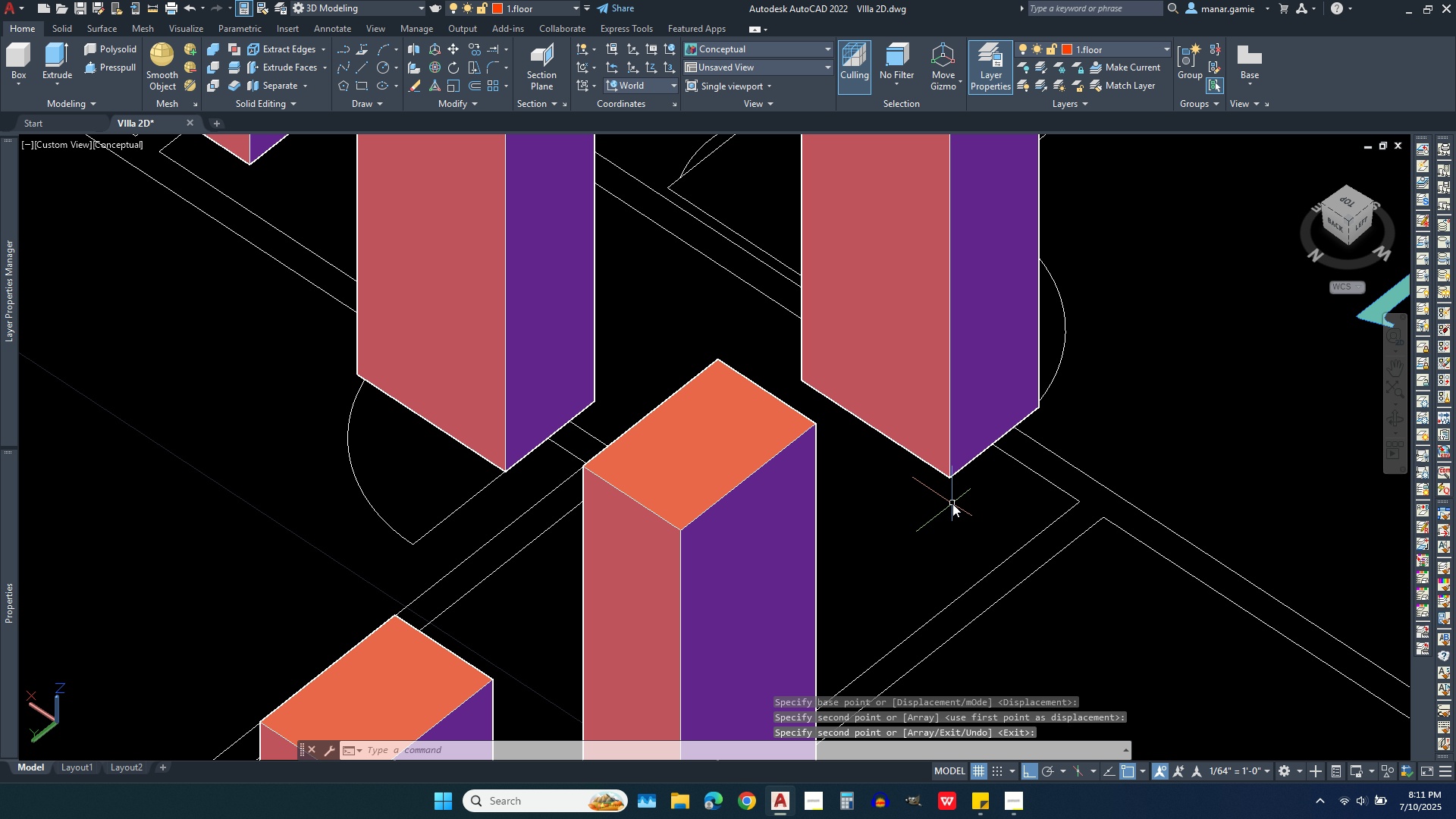 
scroll: coordinate [942, 462], scroll_direction: down, amount: 4.0
 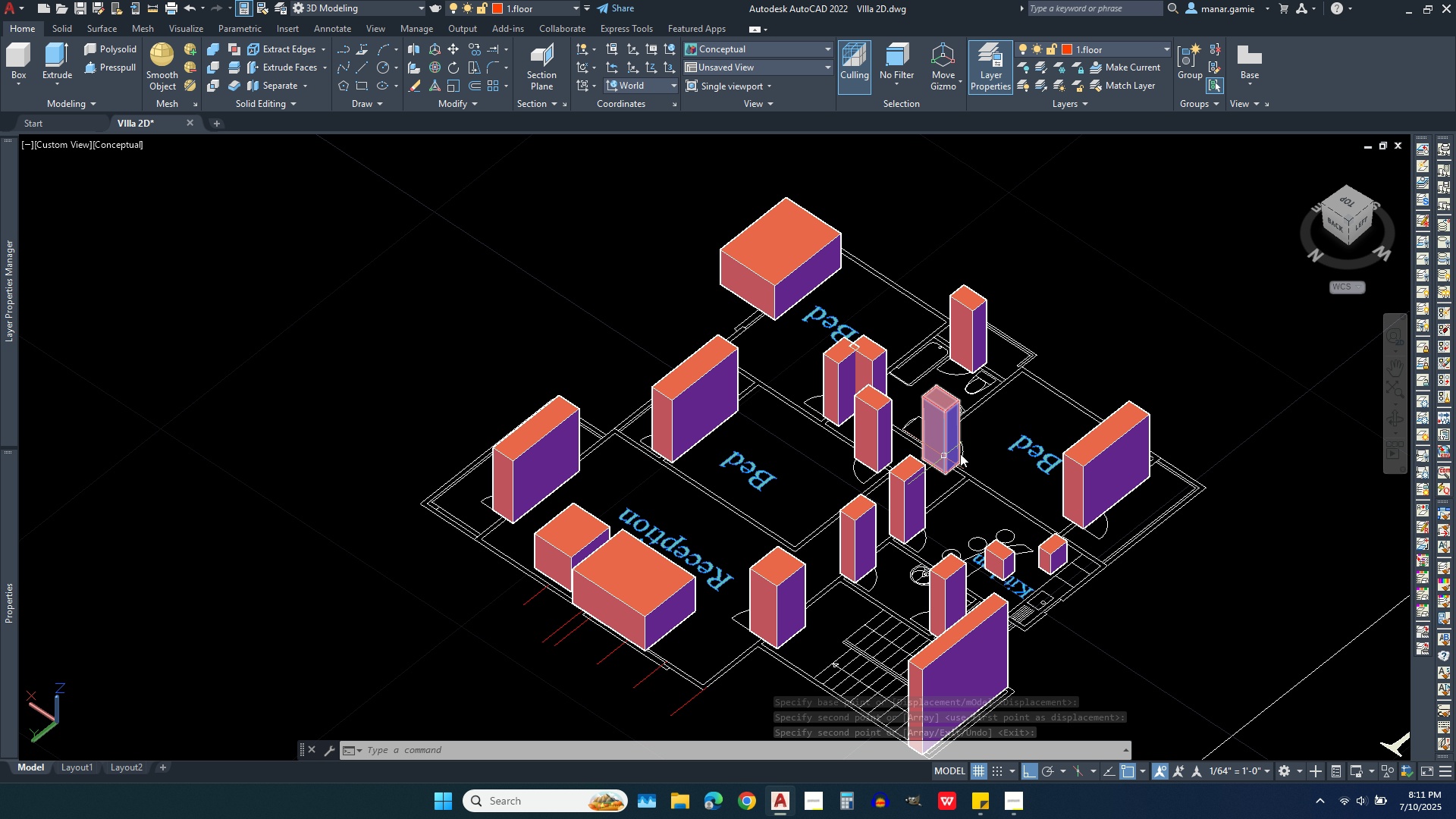 
scroll: coordinate [1100, 535], scroll_direction: up, amount: 2.0
 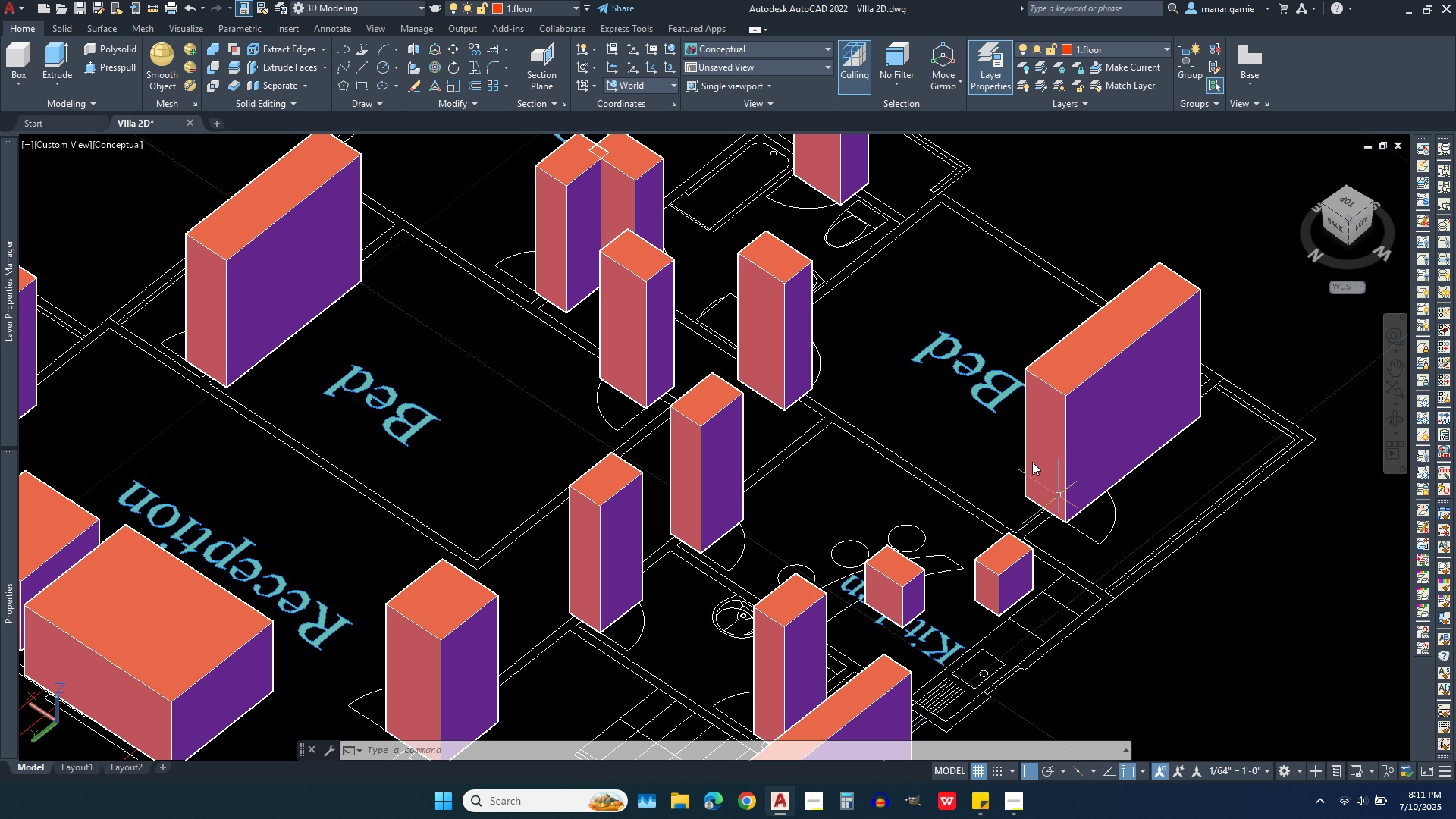 
scroll: coordinate [976, 395], scroll_direction: down, amount: 2.0
 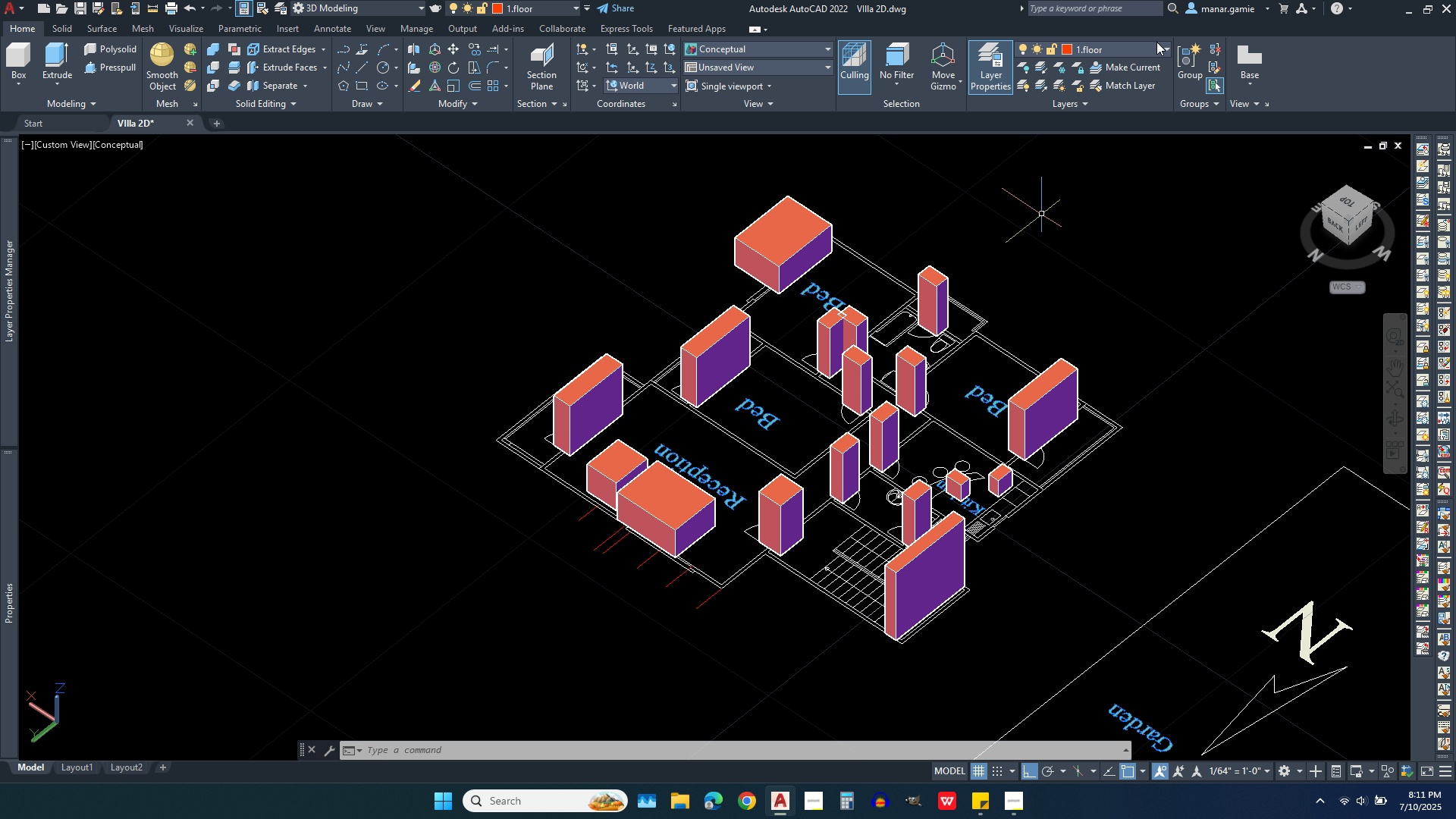 
left_click([1156, 45])
 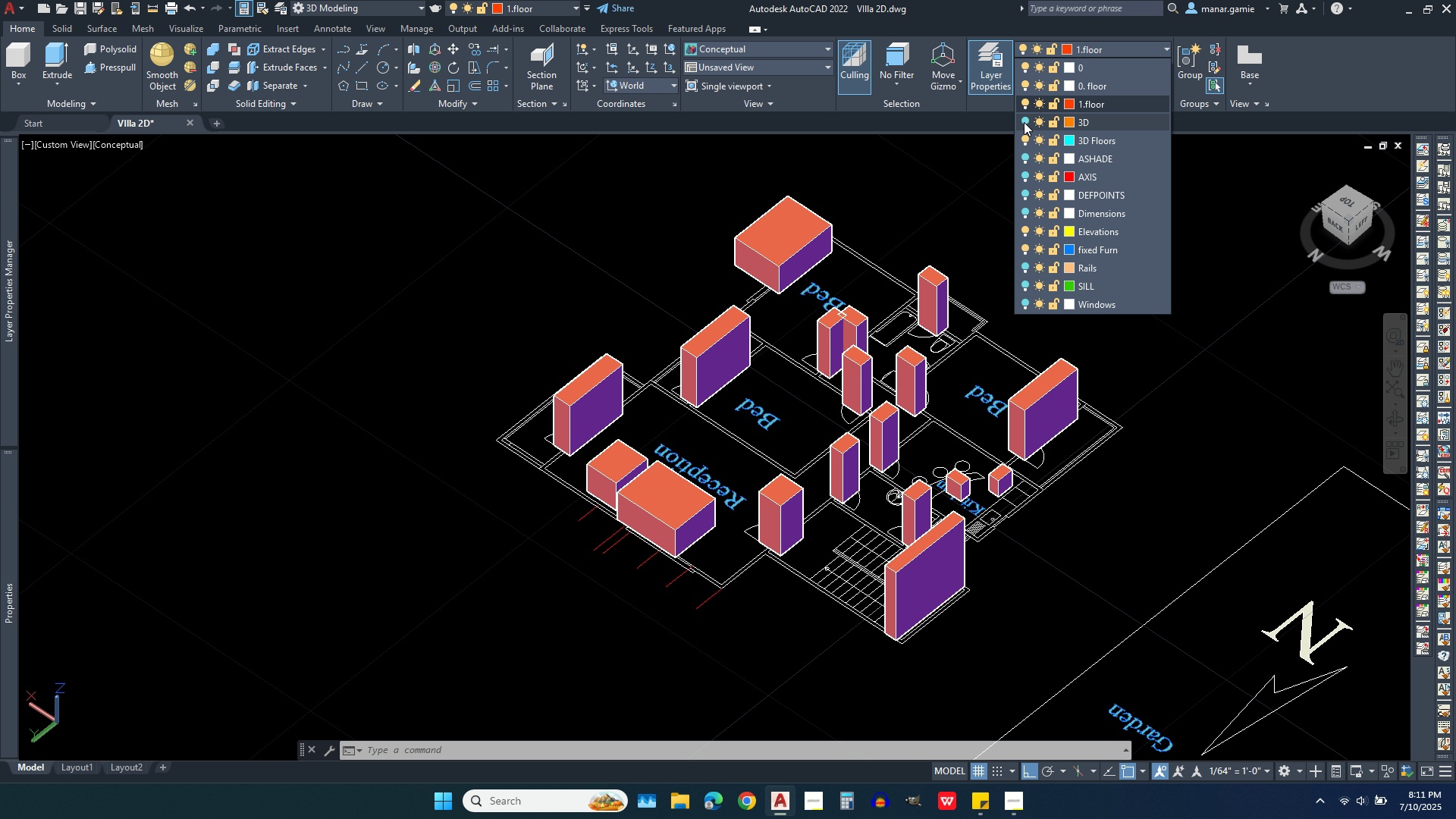 
left_click([1024, 122])
 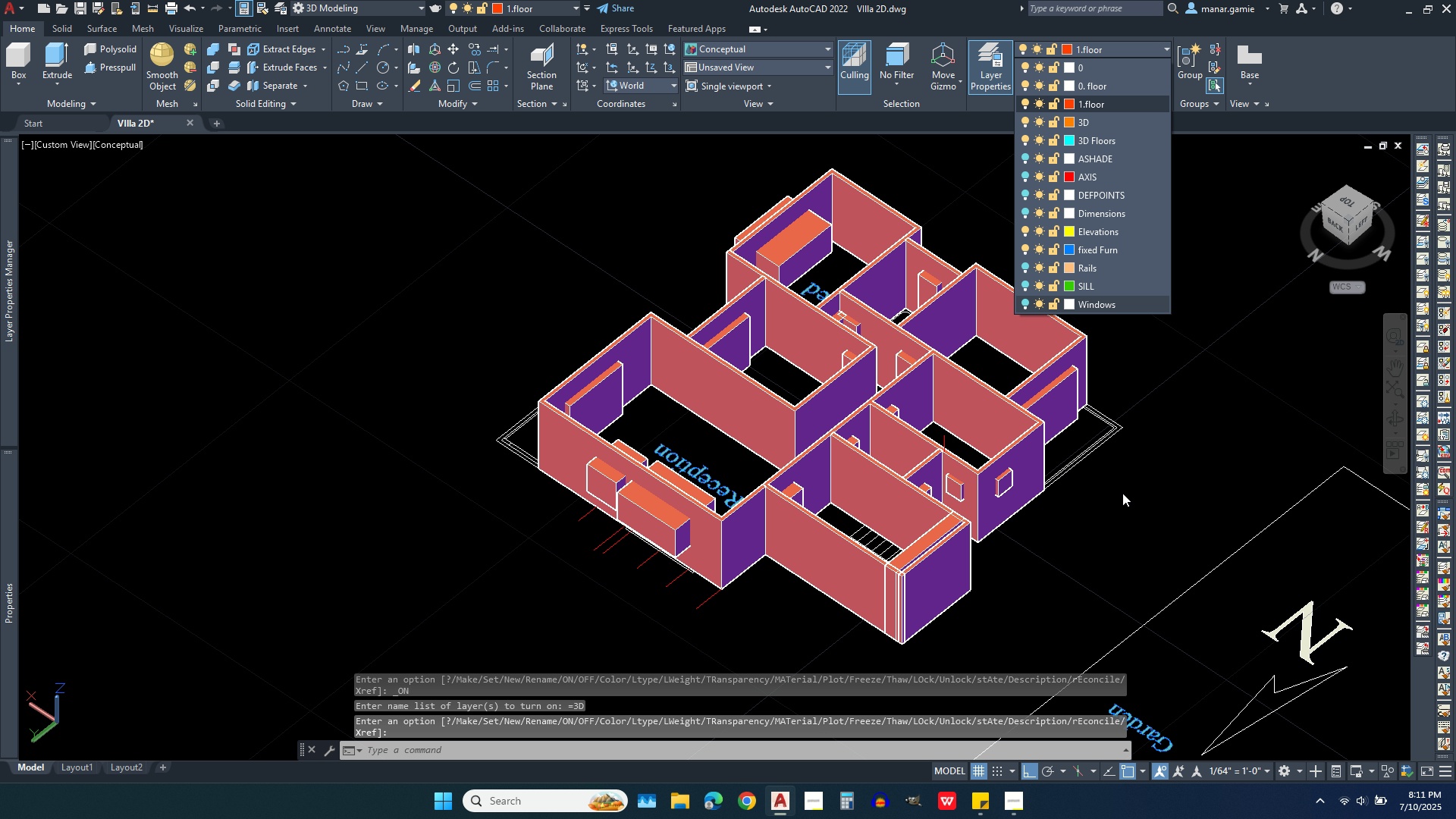 
scroll: coordinate [1093, 522], scroll_direction: up, amount: 3.0
 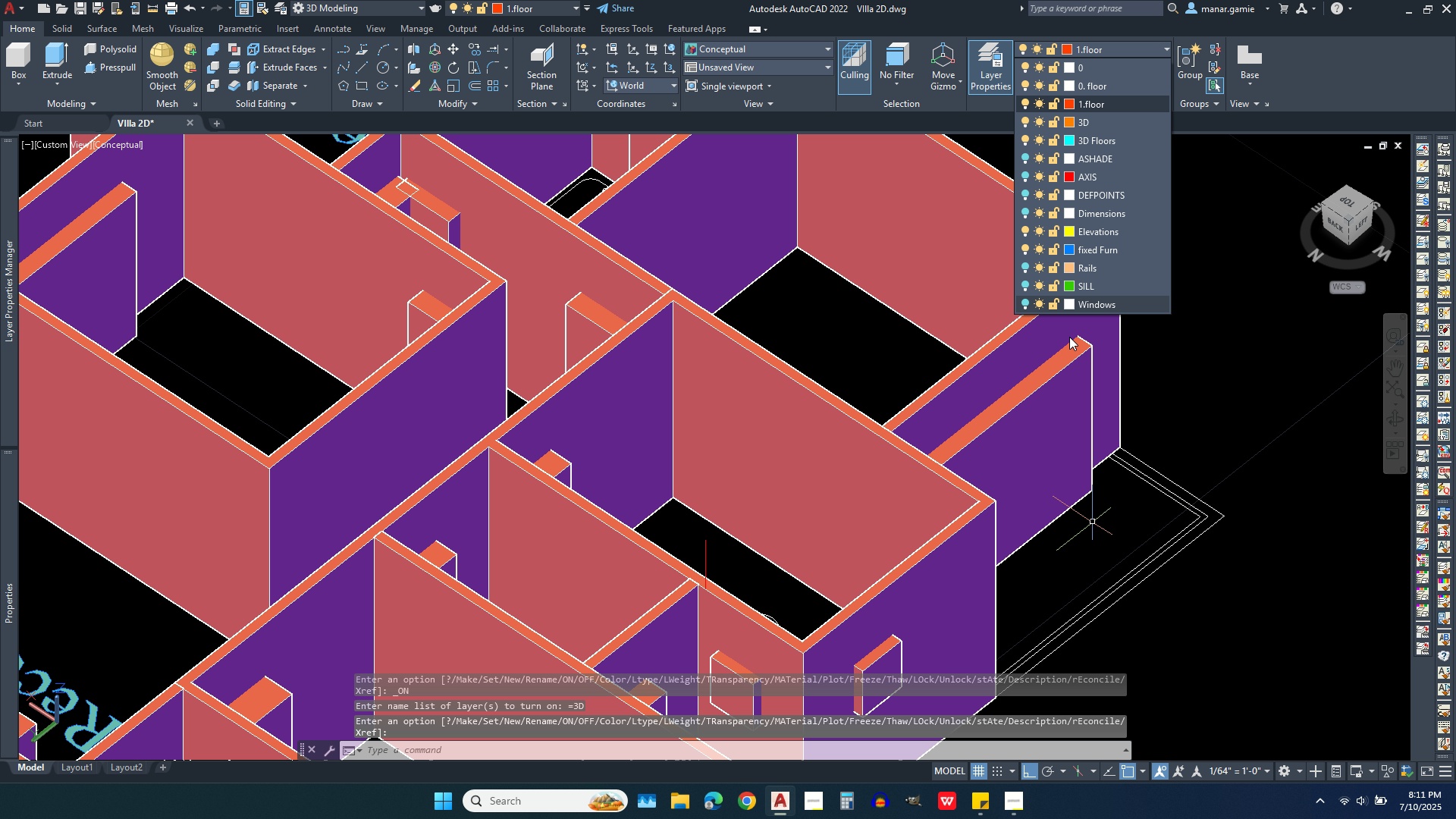 
scroll: coordinate [915, 318], scroll_direction: down, amount: 4.0
 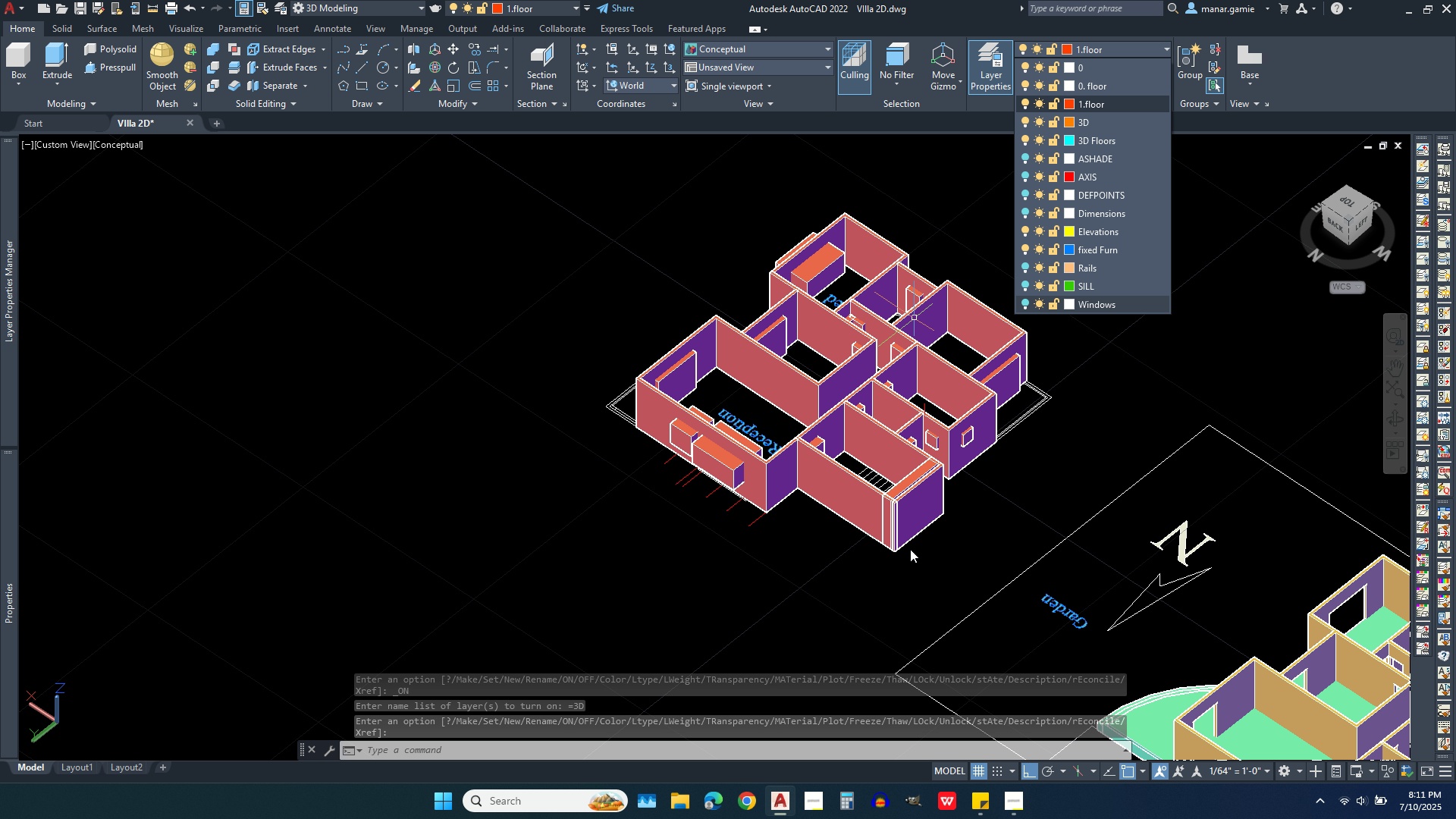 
scroll: coordinate [910, 551], scroll_direction: up, amount: 3.0
 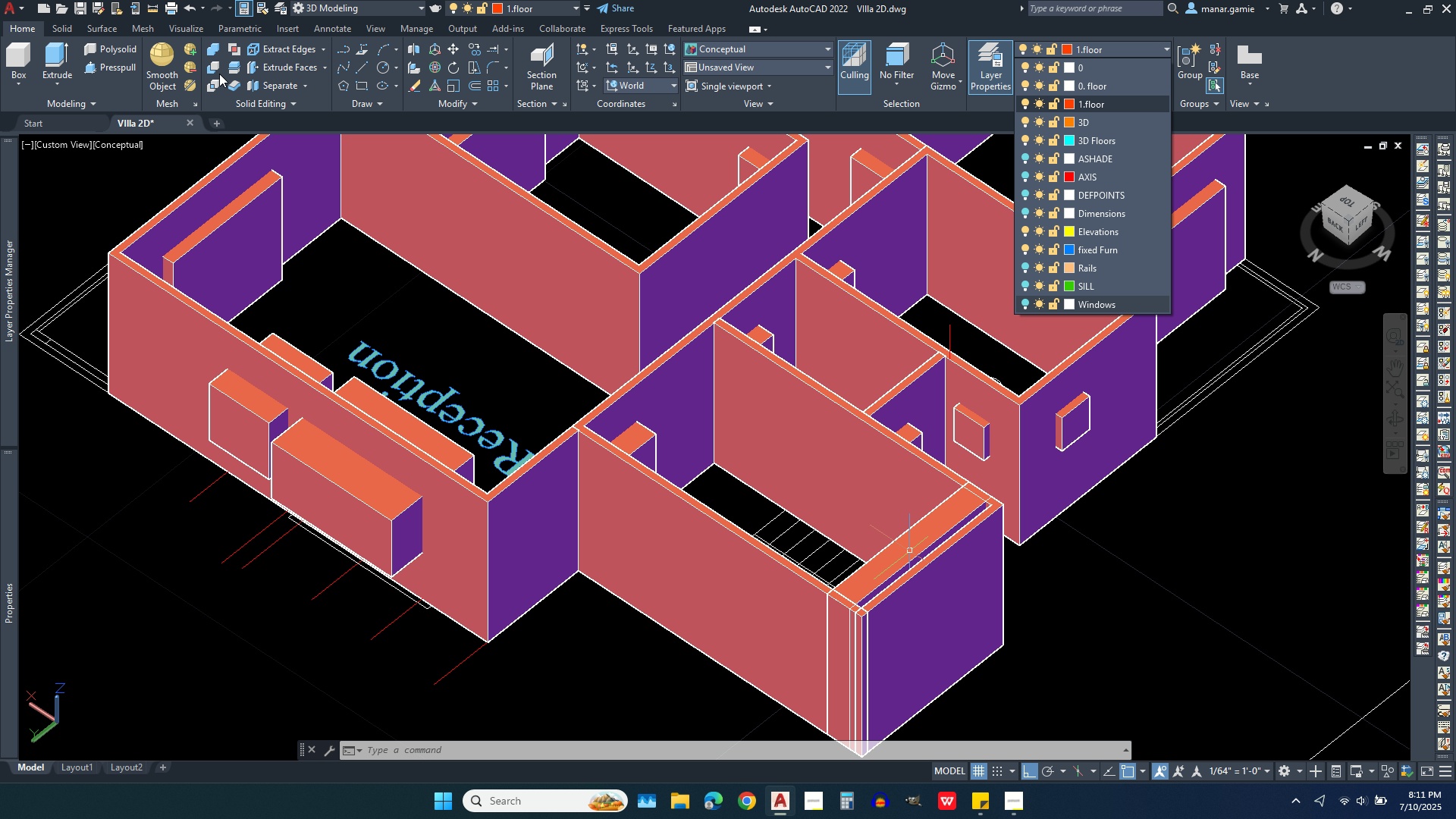 
left_click([212, 66])
 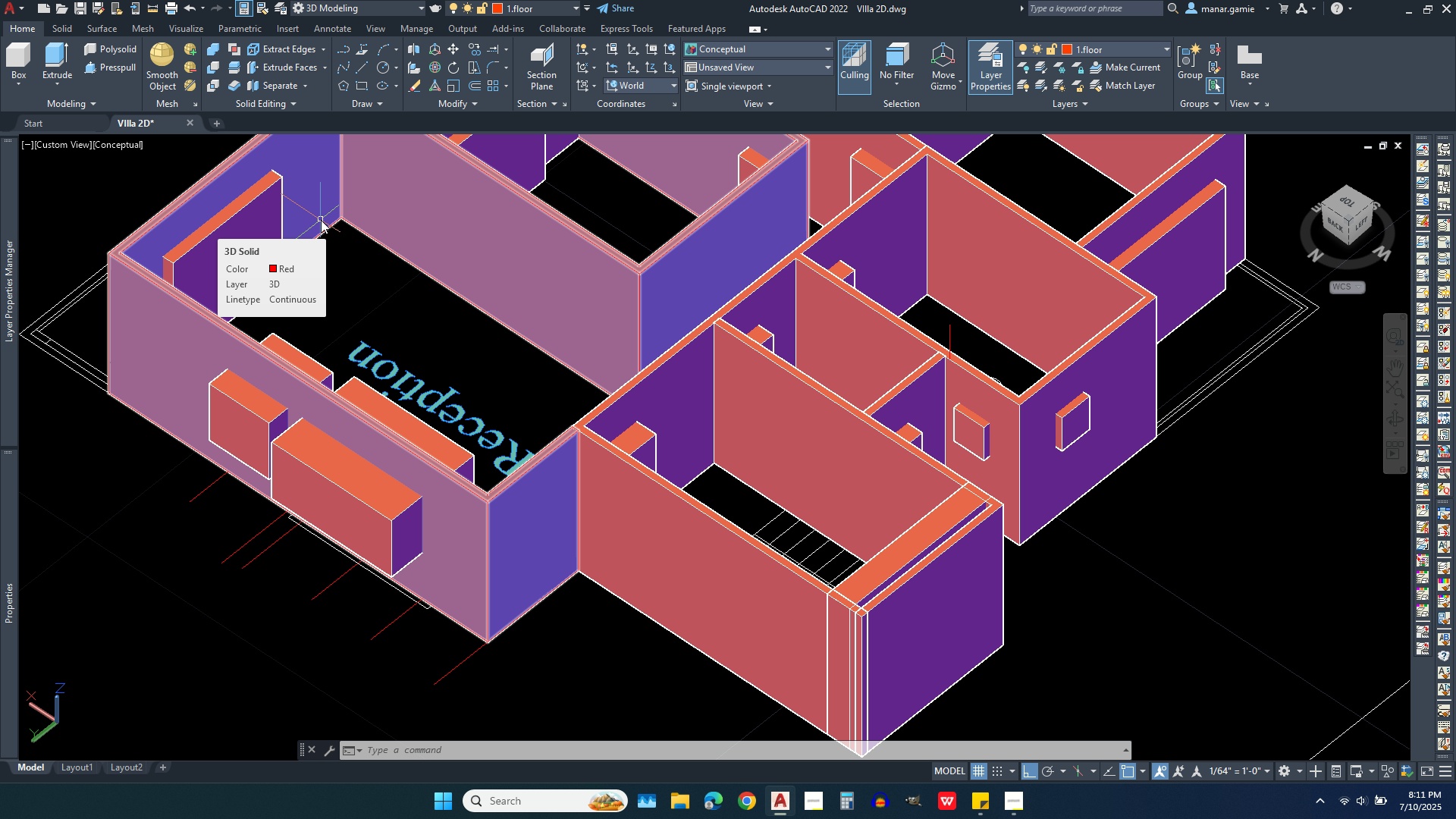 
wait(10.69)
 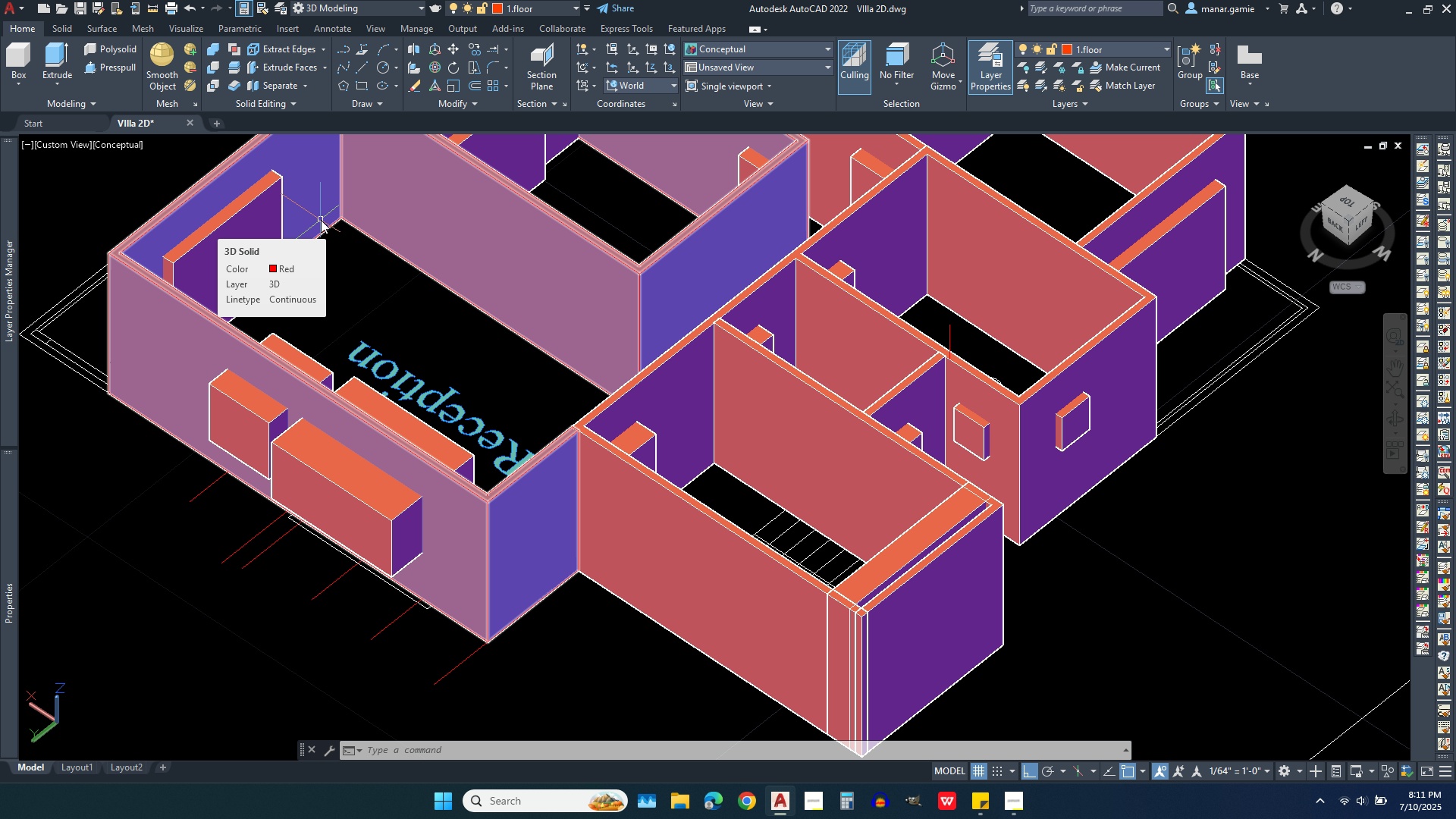 
left_click([772, 610])
 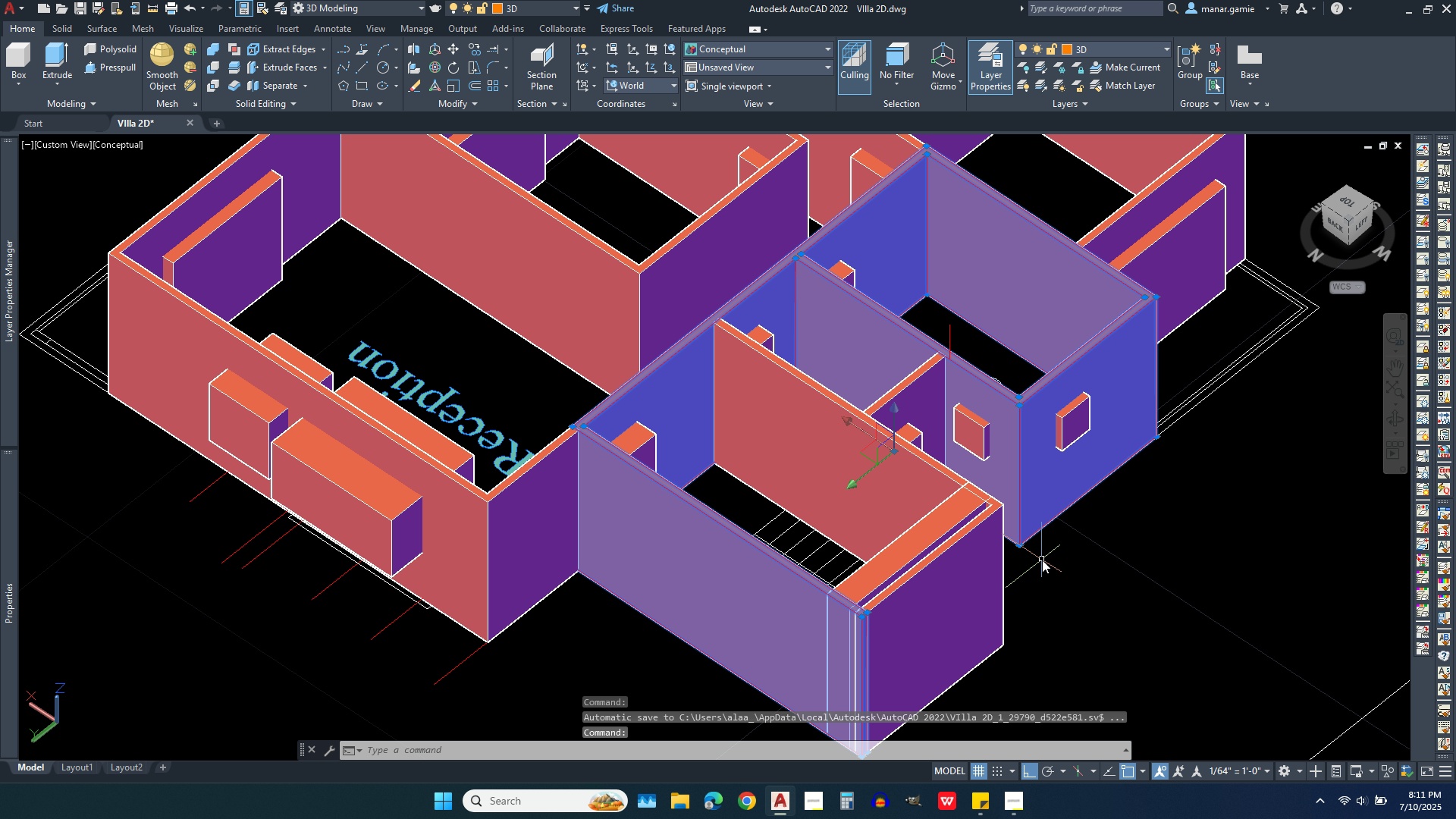 
right_click([1072, 560])
 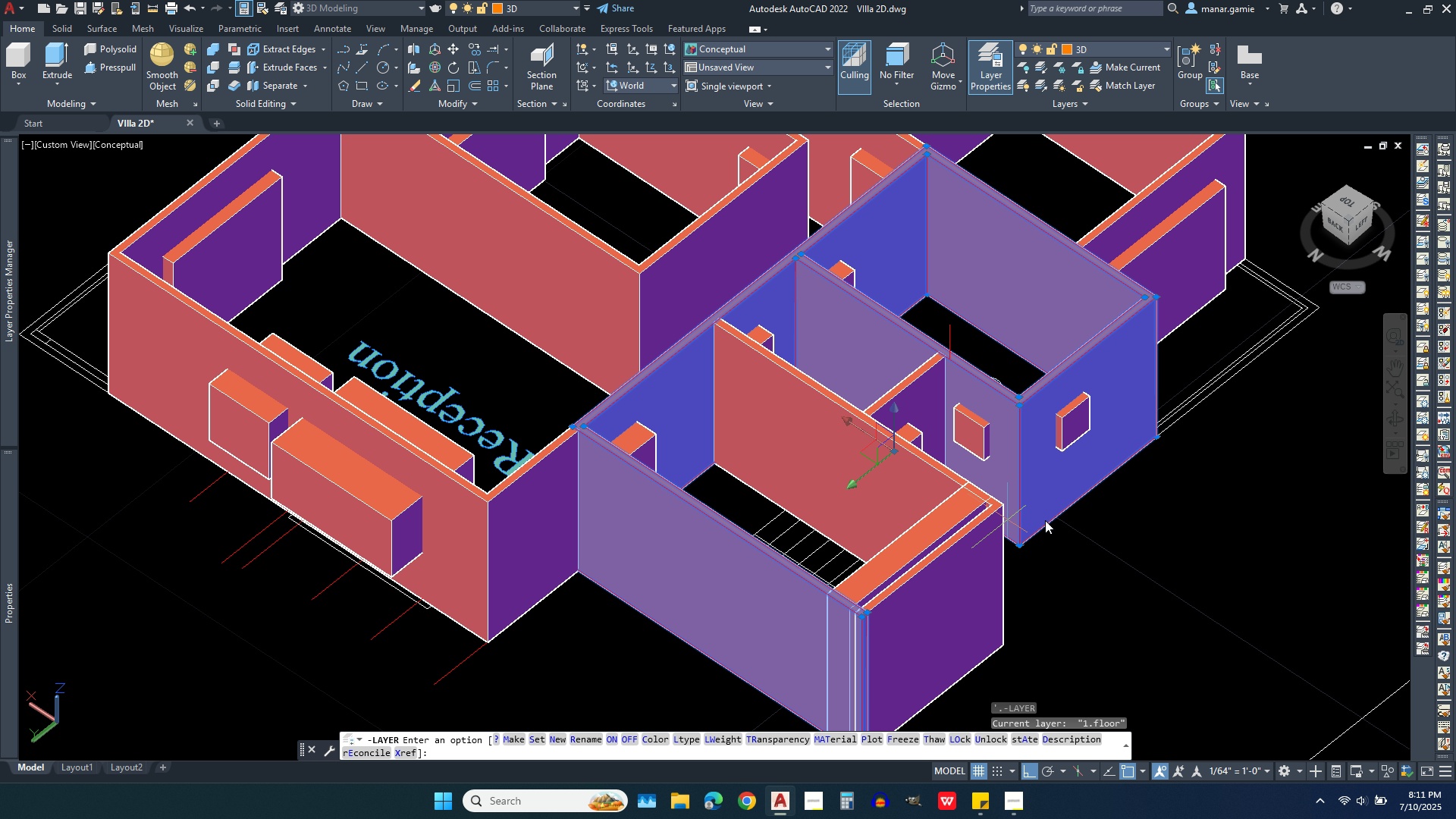 
right_click([1241, 578])
 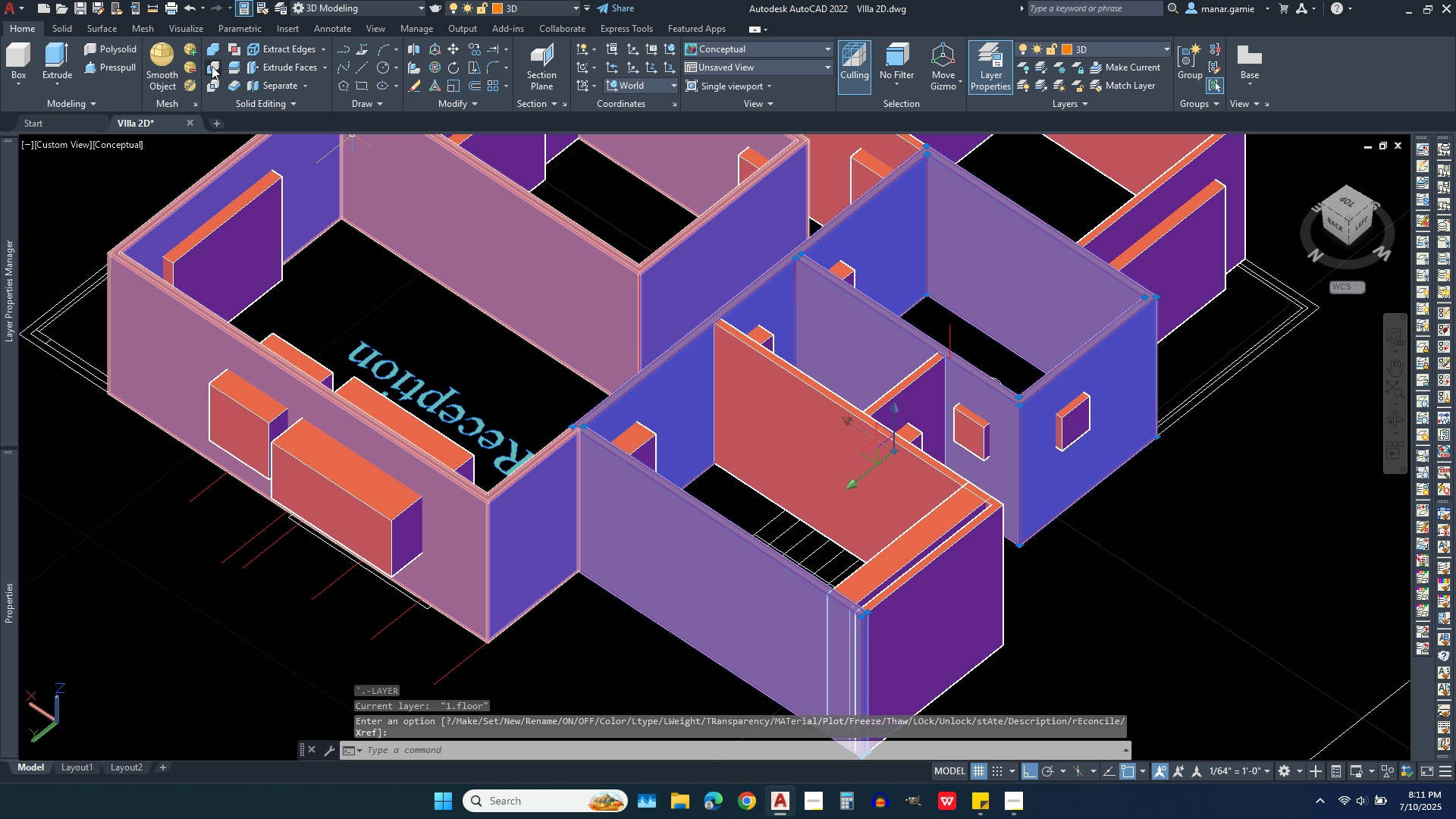 
left_click([214, 68])
 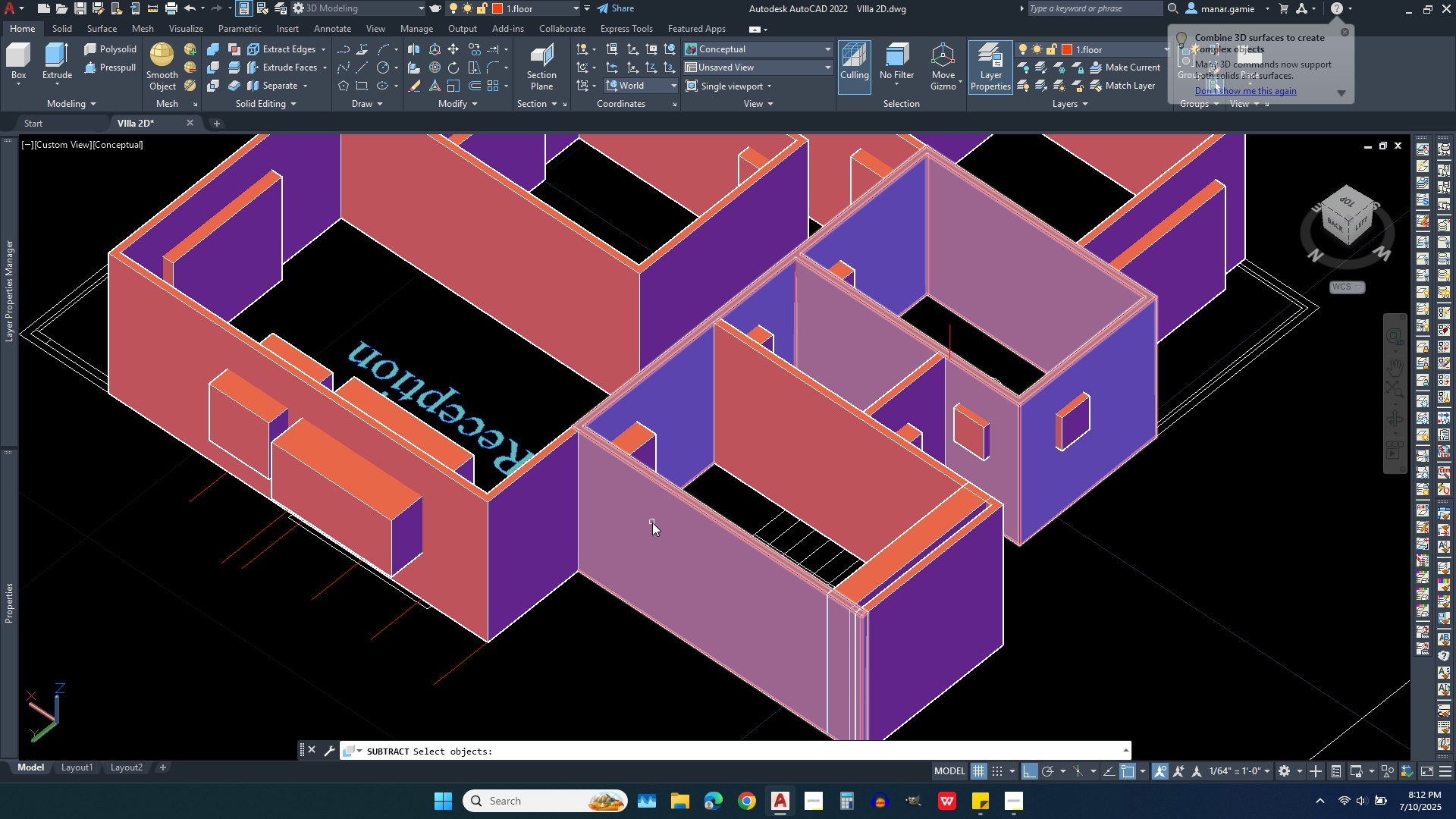 
left_click([652, 522])
 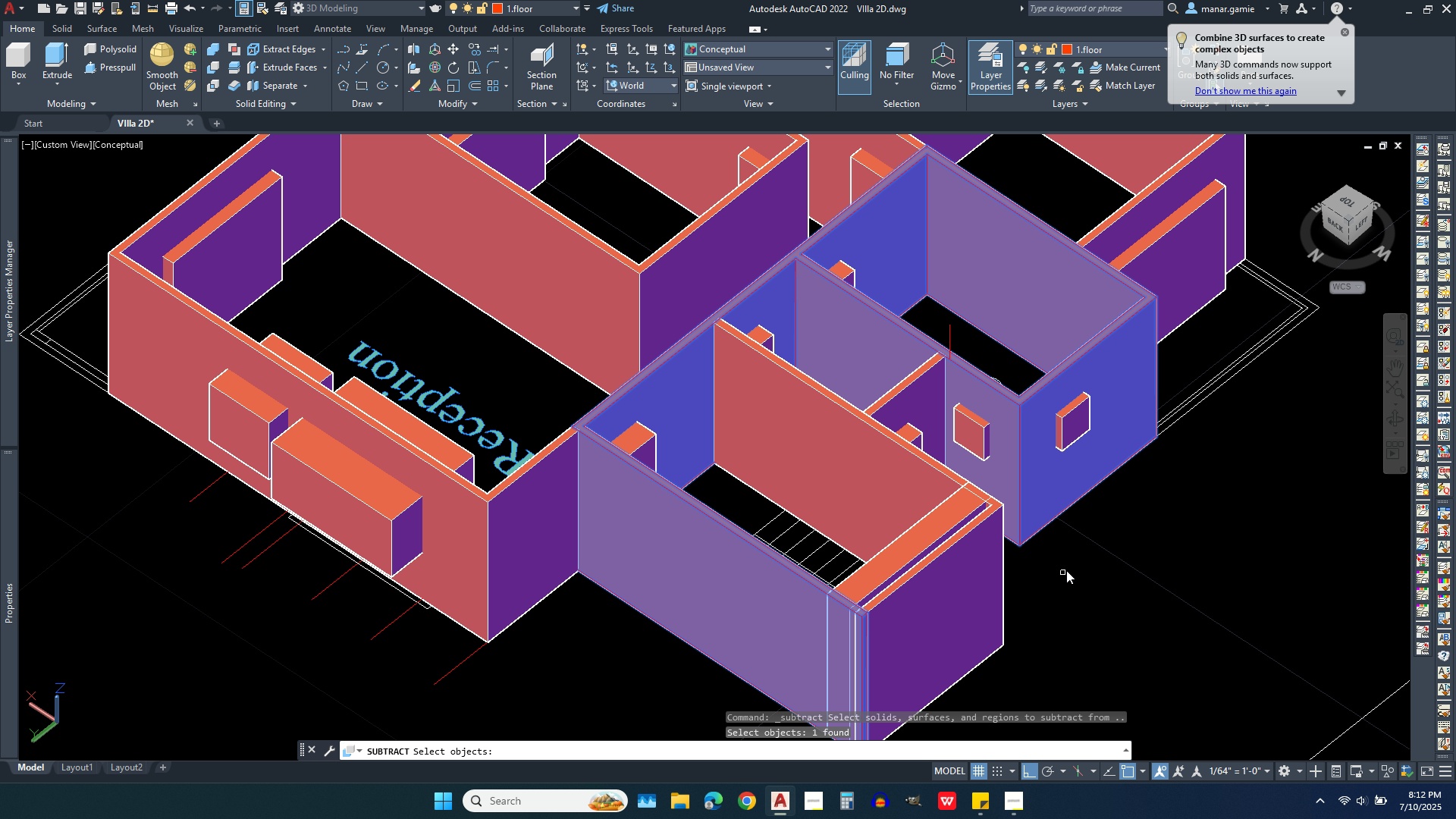 
right_click([1066, 570])
 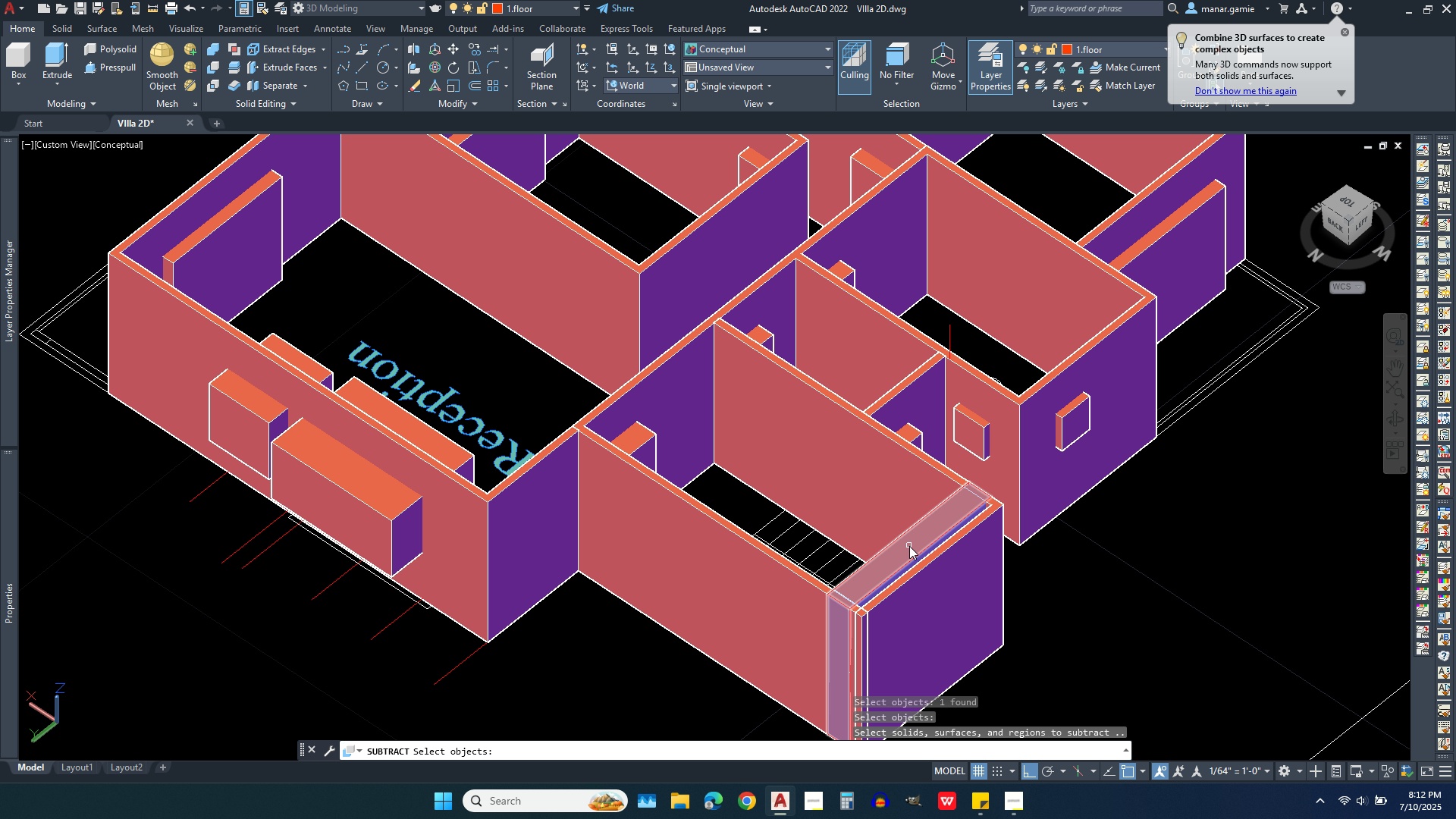 
left_click([909, 546])
 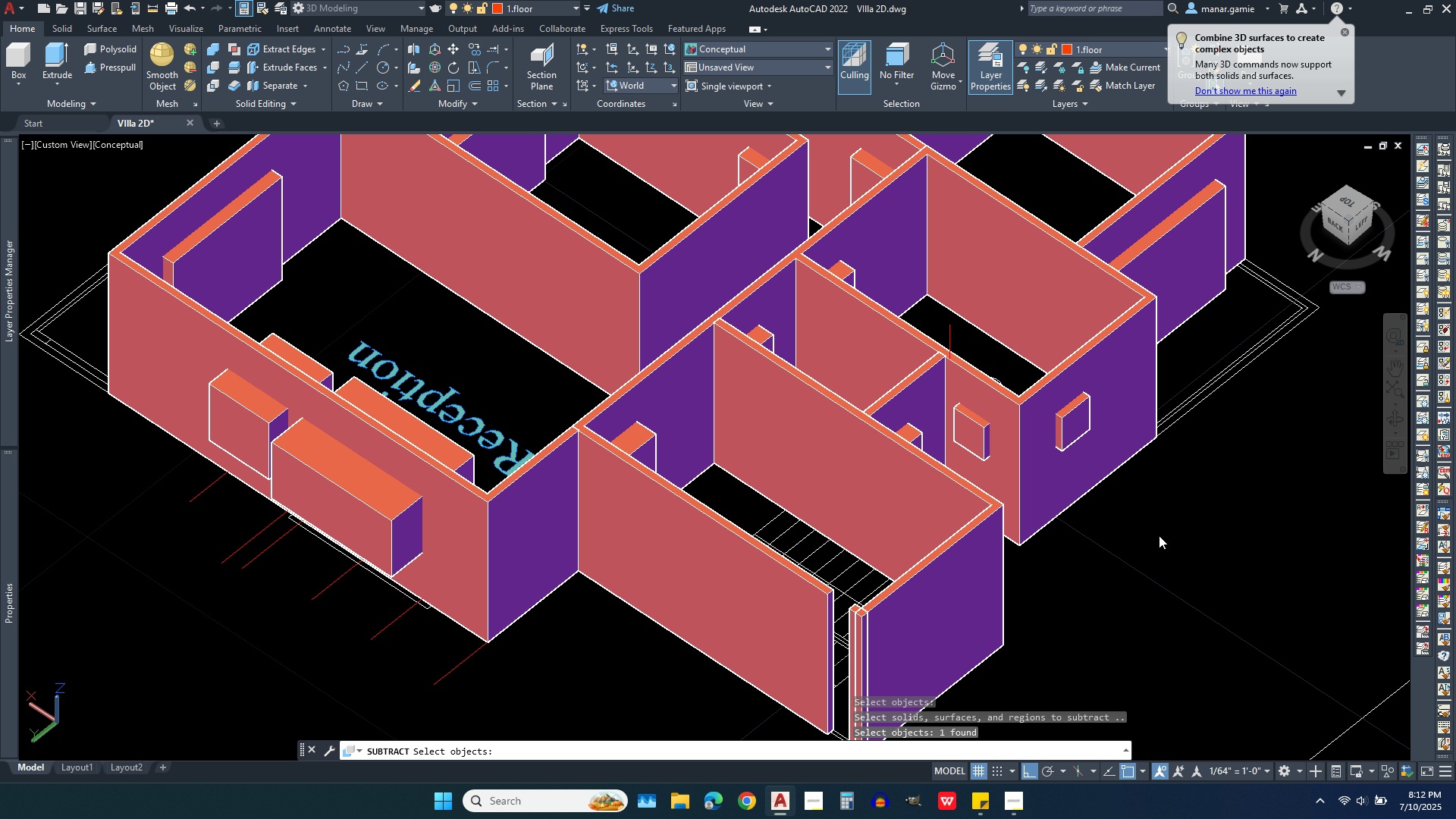 
right_click([1159, 535])
 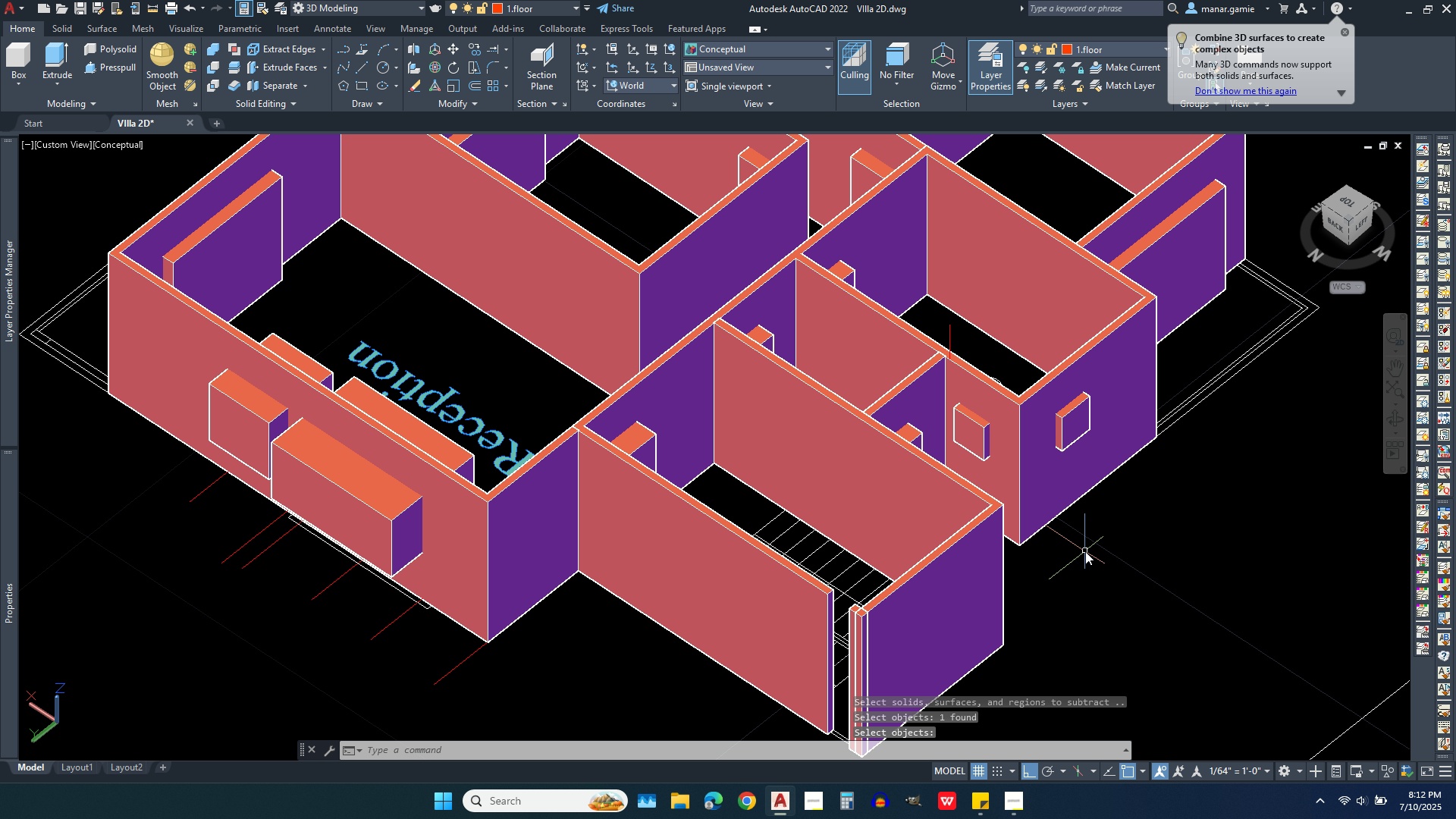 
scroll: coordinate [921, 400], scroll_direction: up, amount: 1.0
 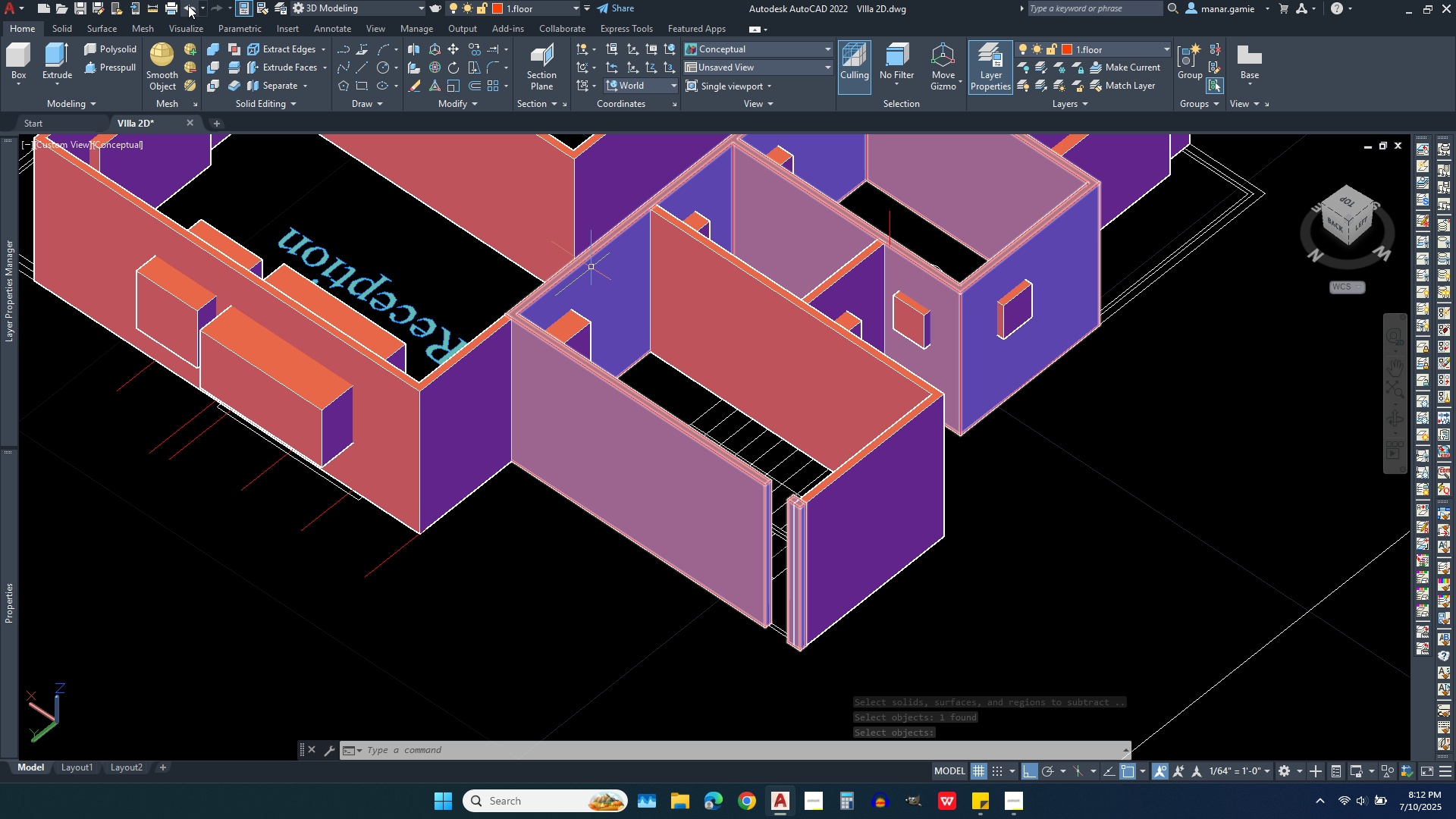 
left_click([190, 5])
 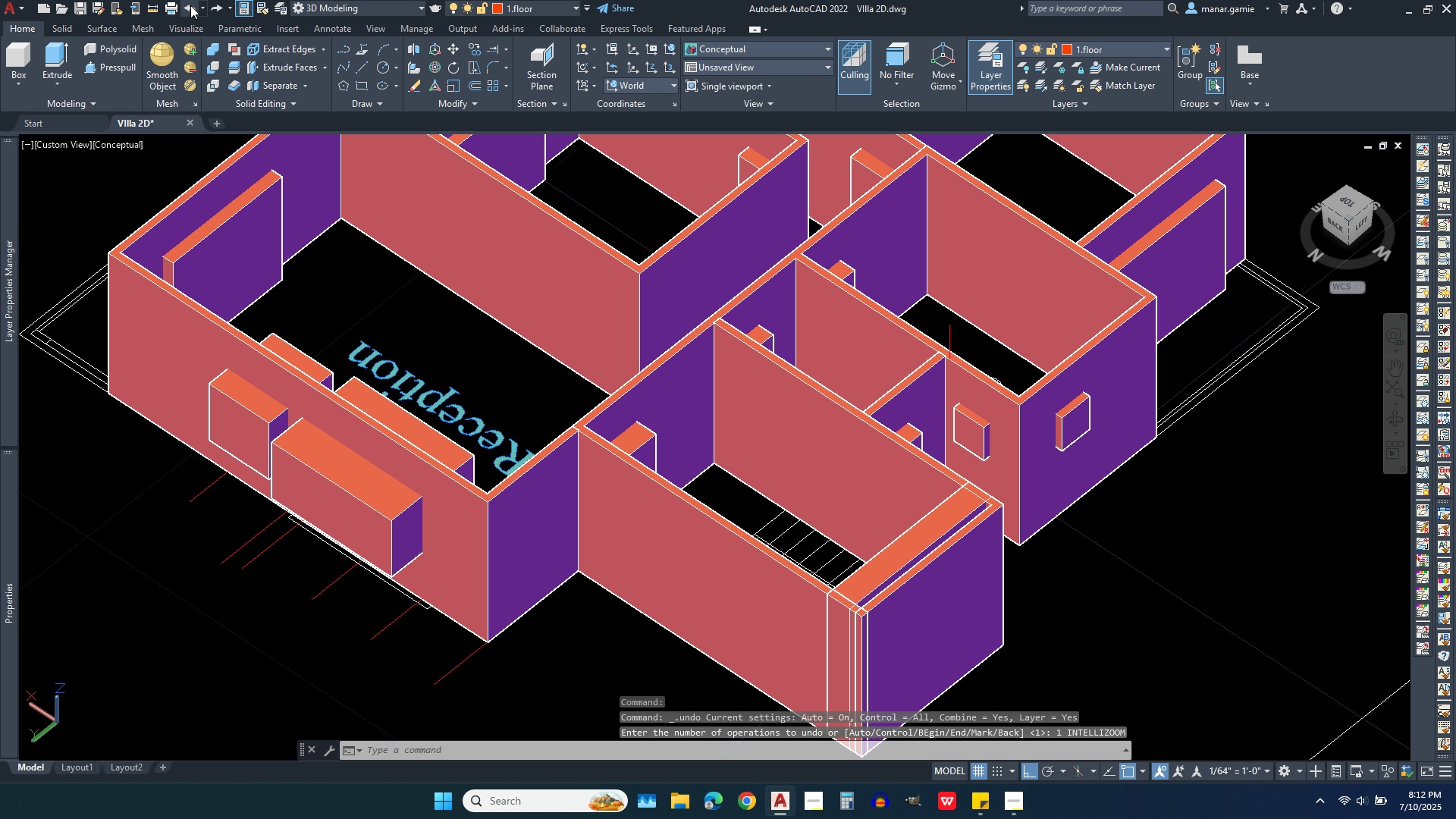 
left_click([190, 5])
 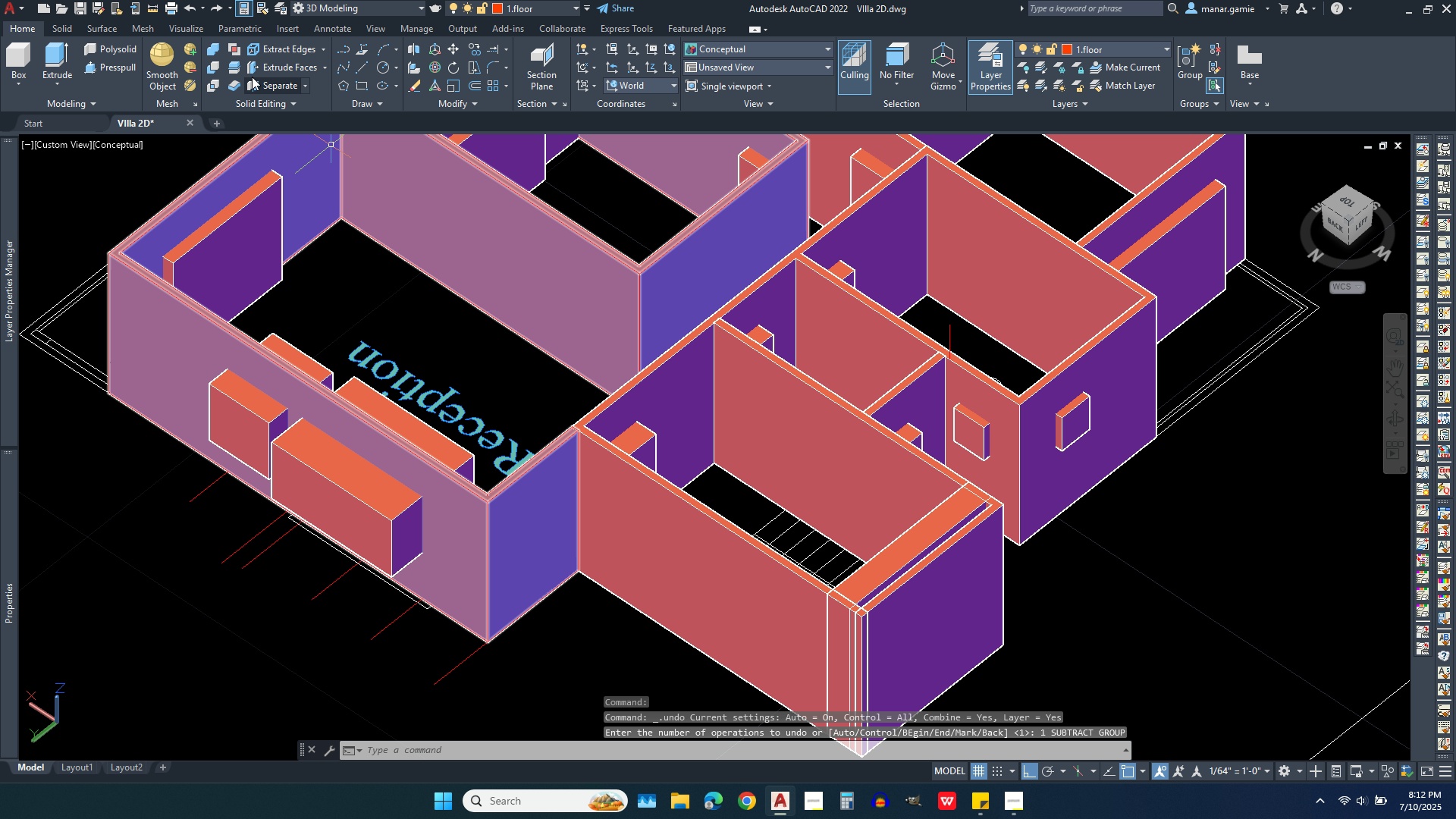 
left_click([215, 66])
 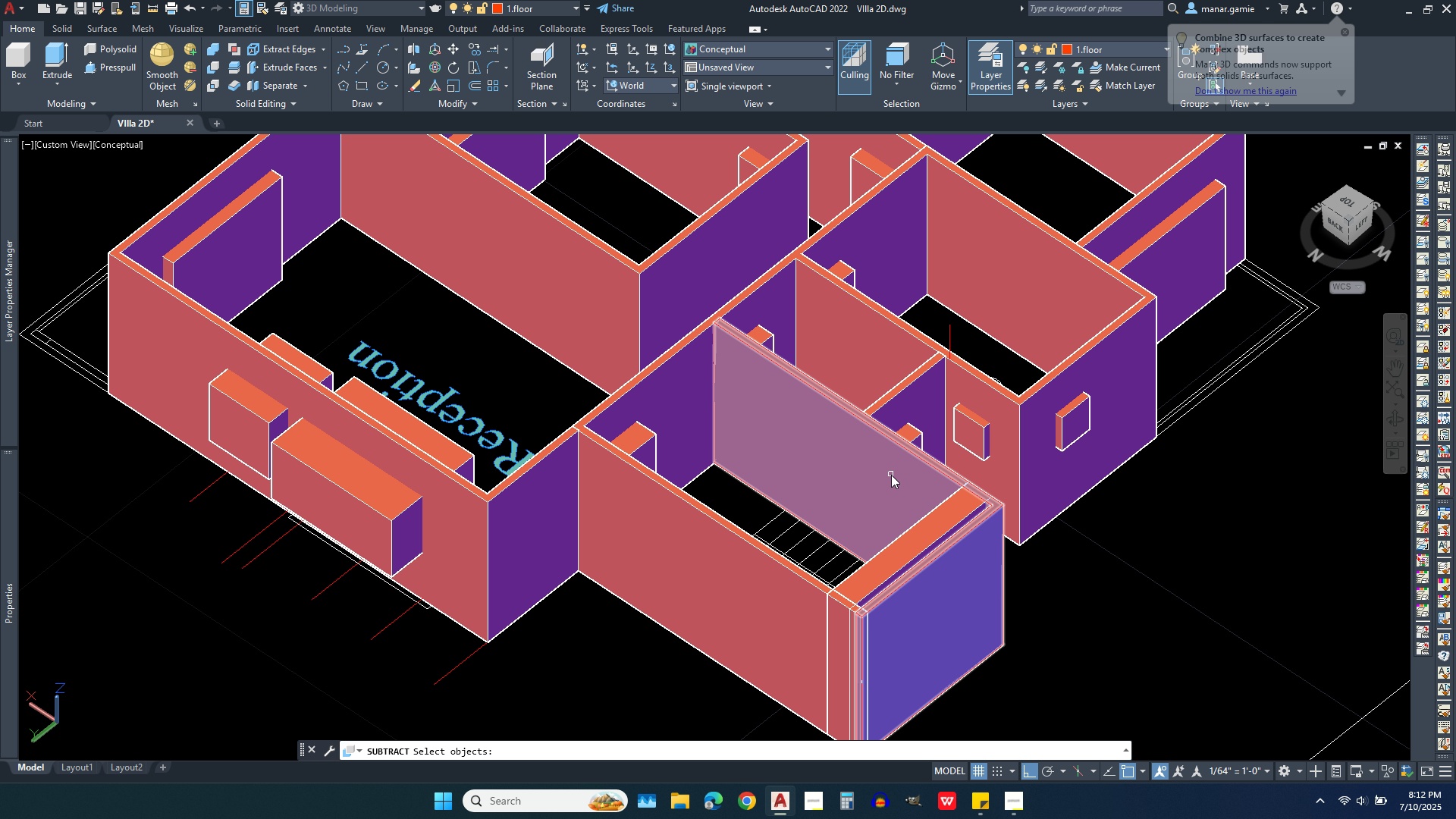 
left_click([889, 475])
 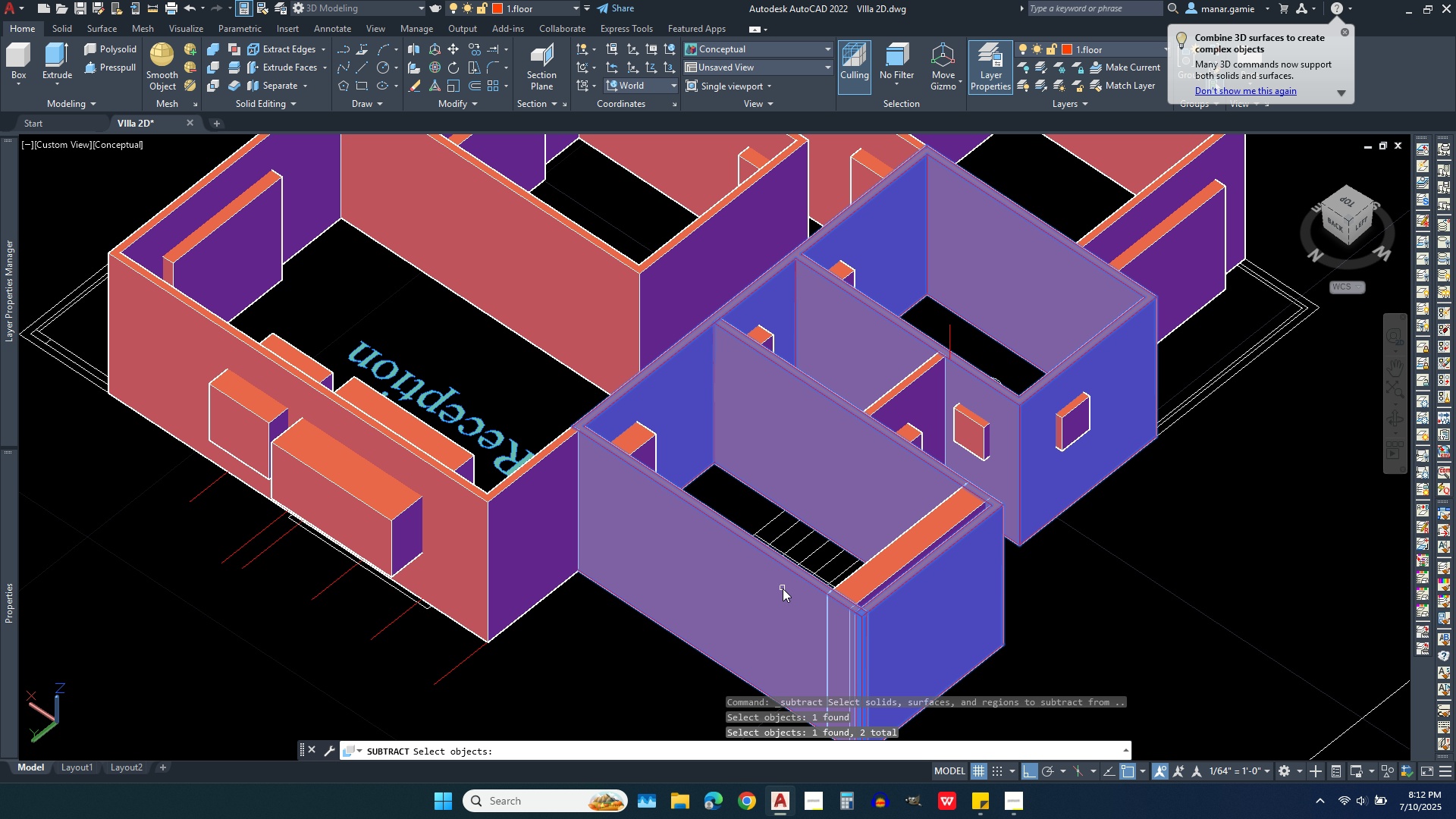 
left_click([783, 588])
 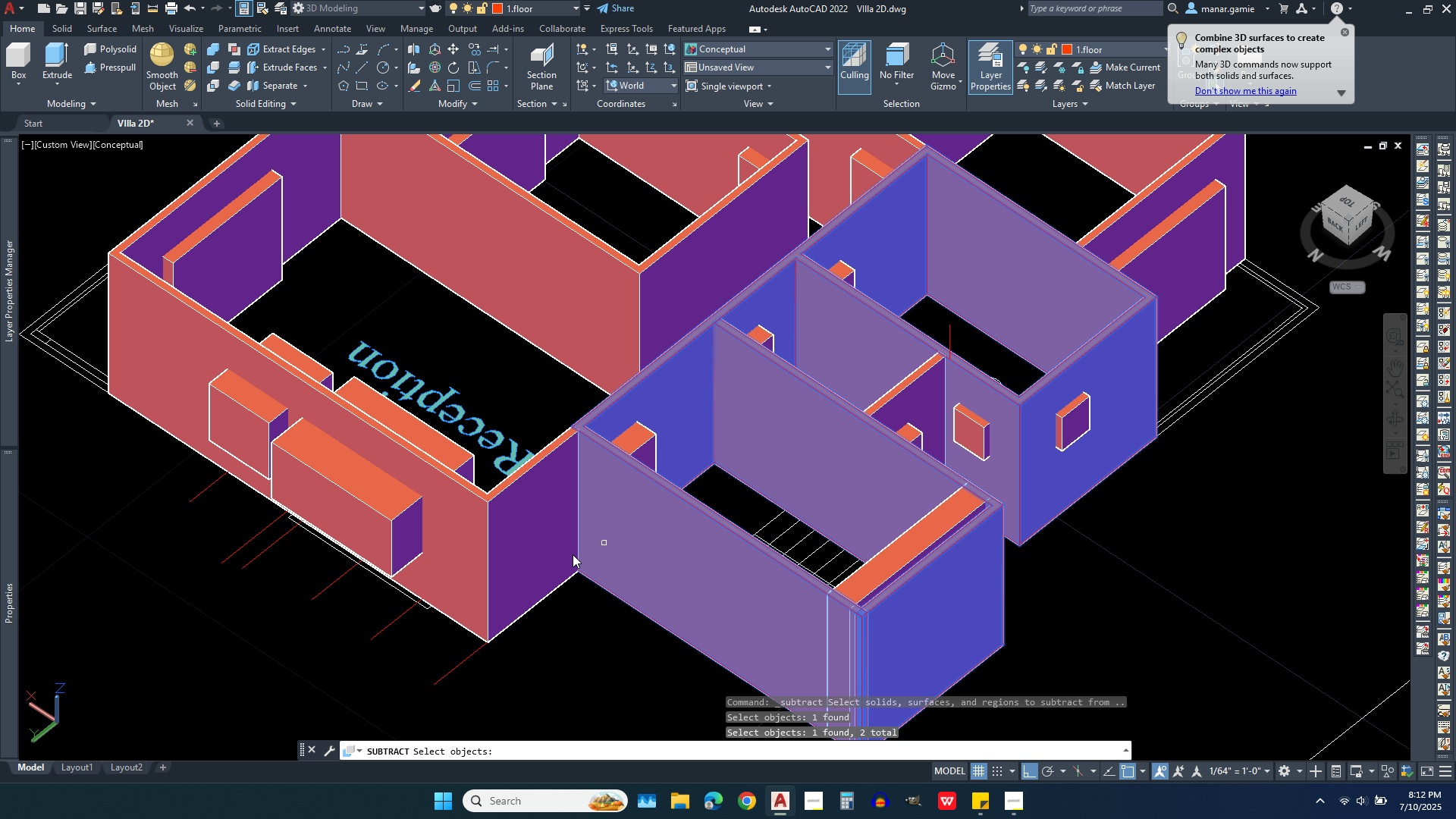 
left_click([504, 552])
 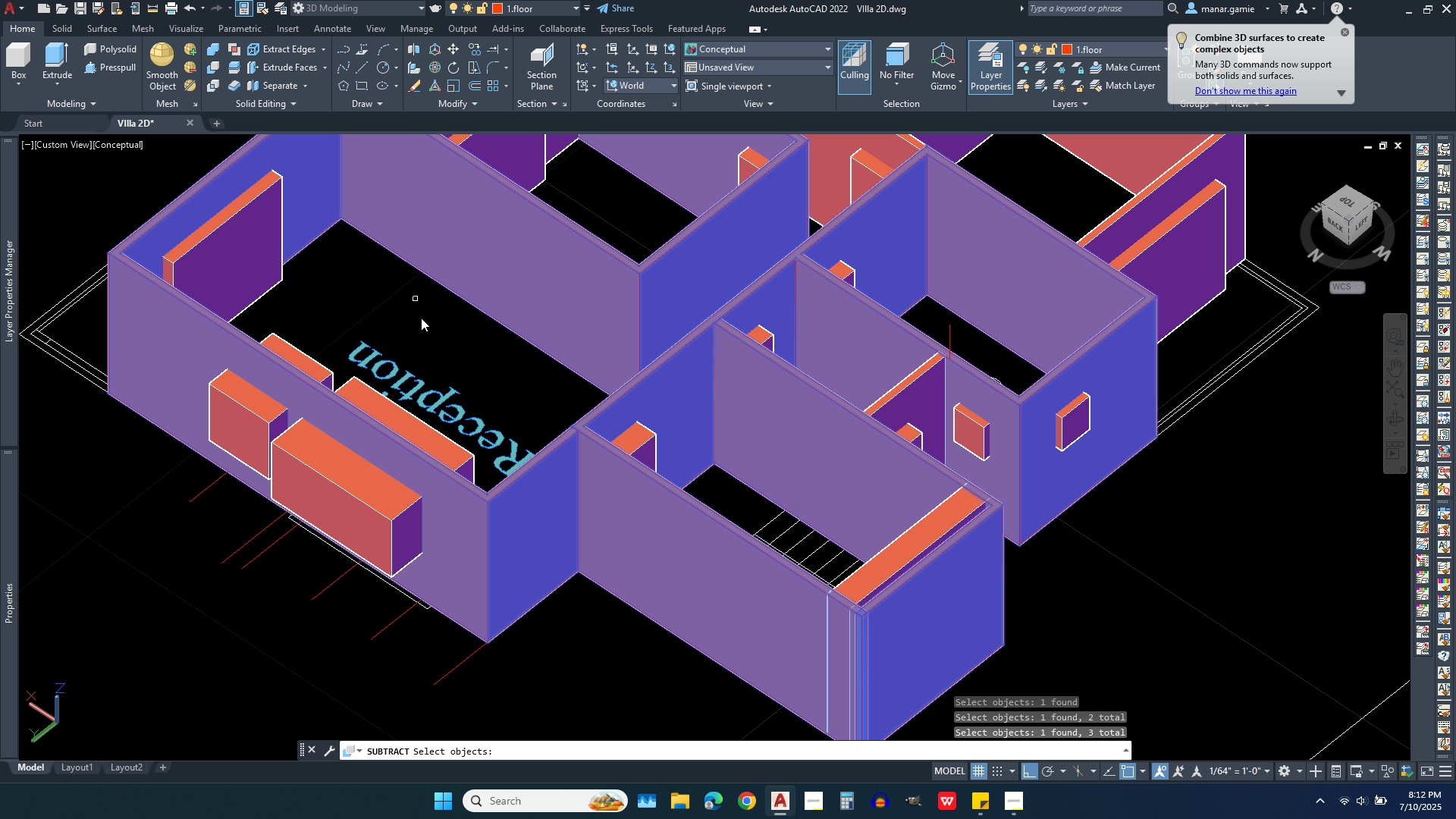 
scroll: coordinate [363, 461], scroll_direction: down, amount: 2.0
 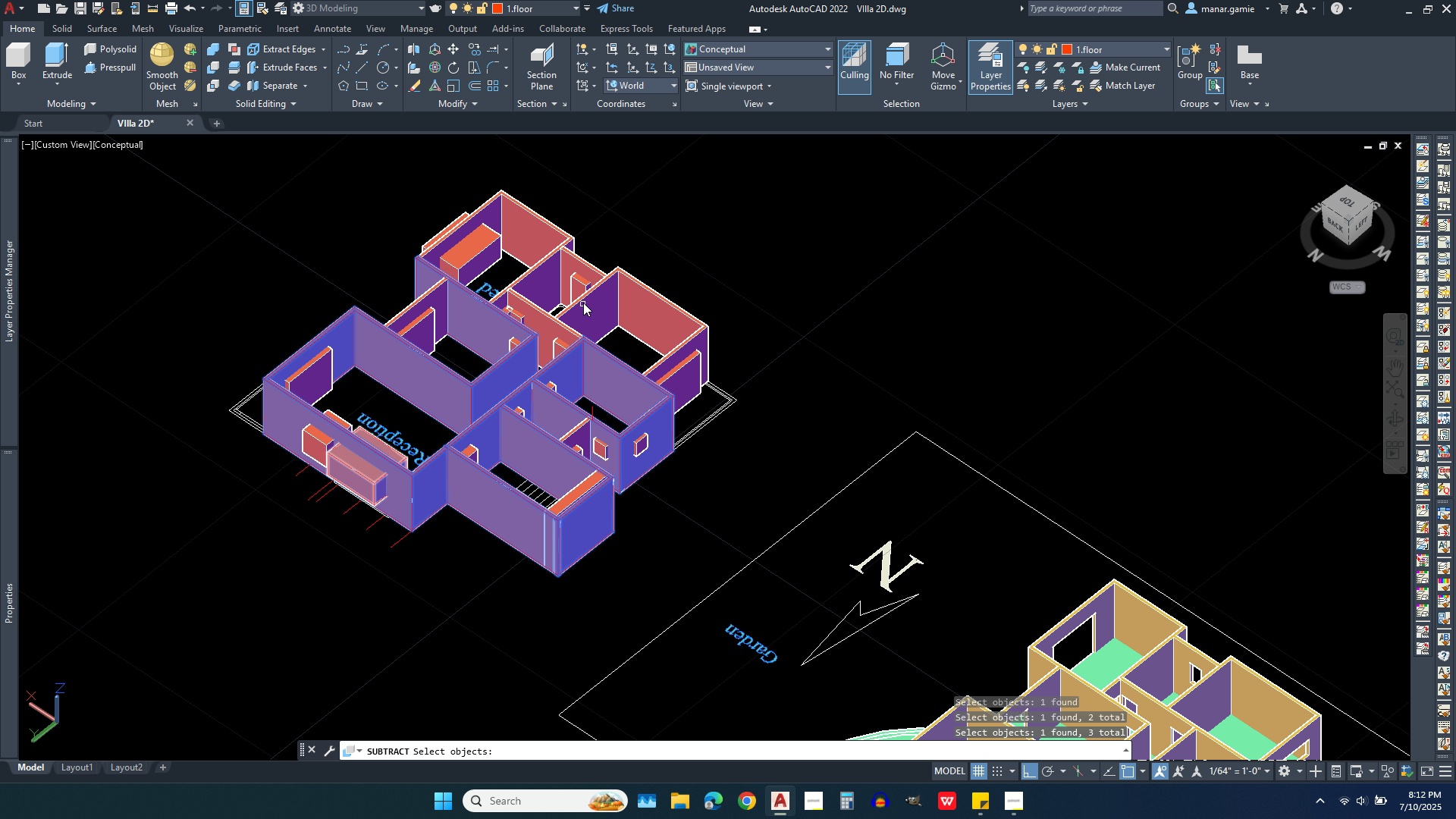 
scroll: coordinate [583, 303], scroll_direction: up, amount: 2.0
 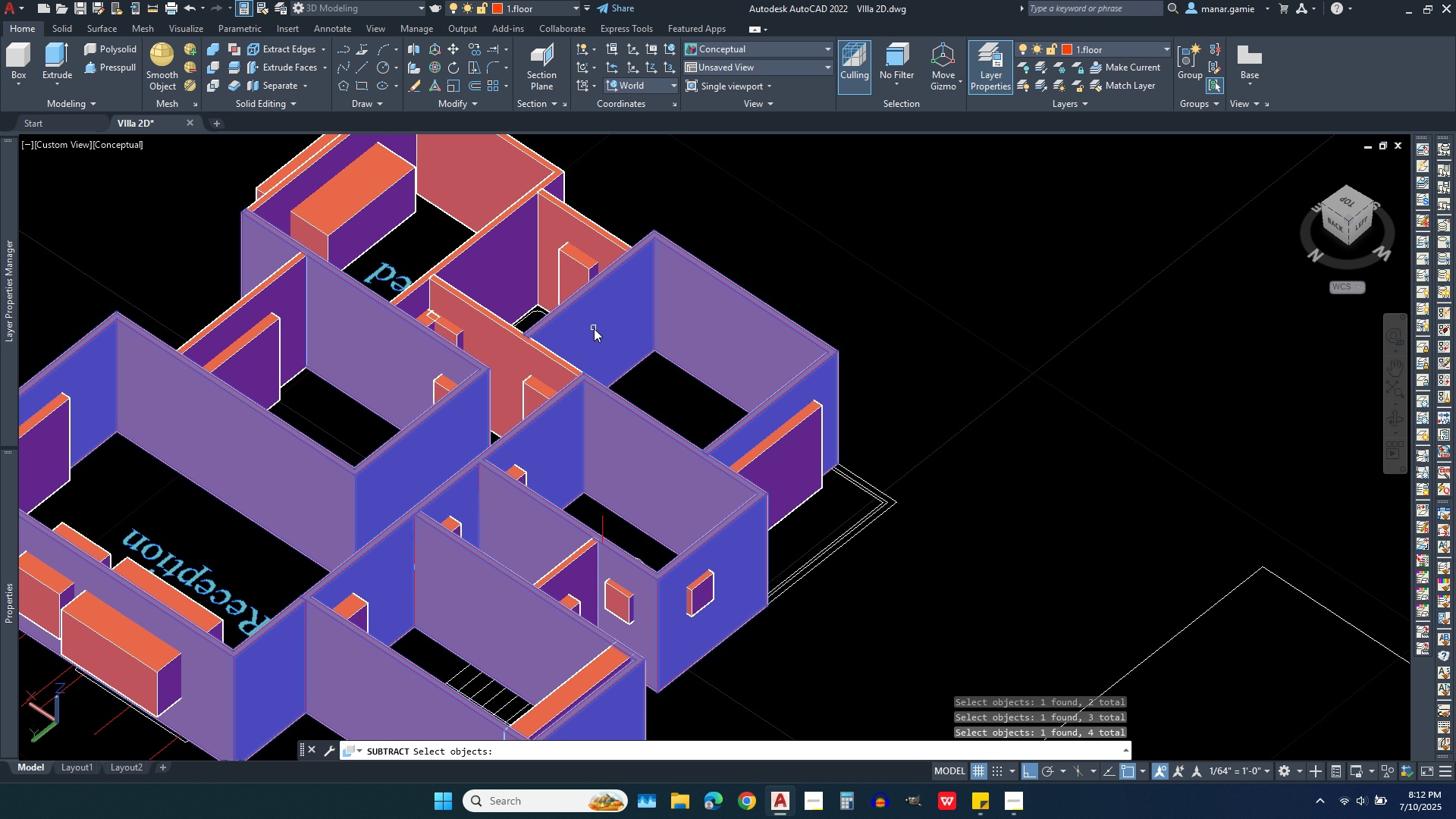 
left_click([594, 328])
 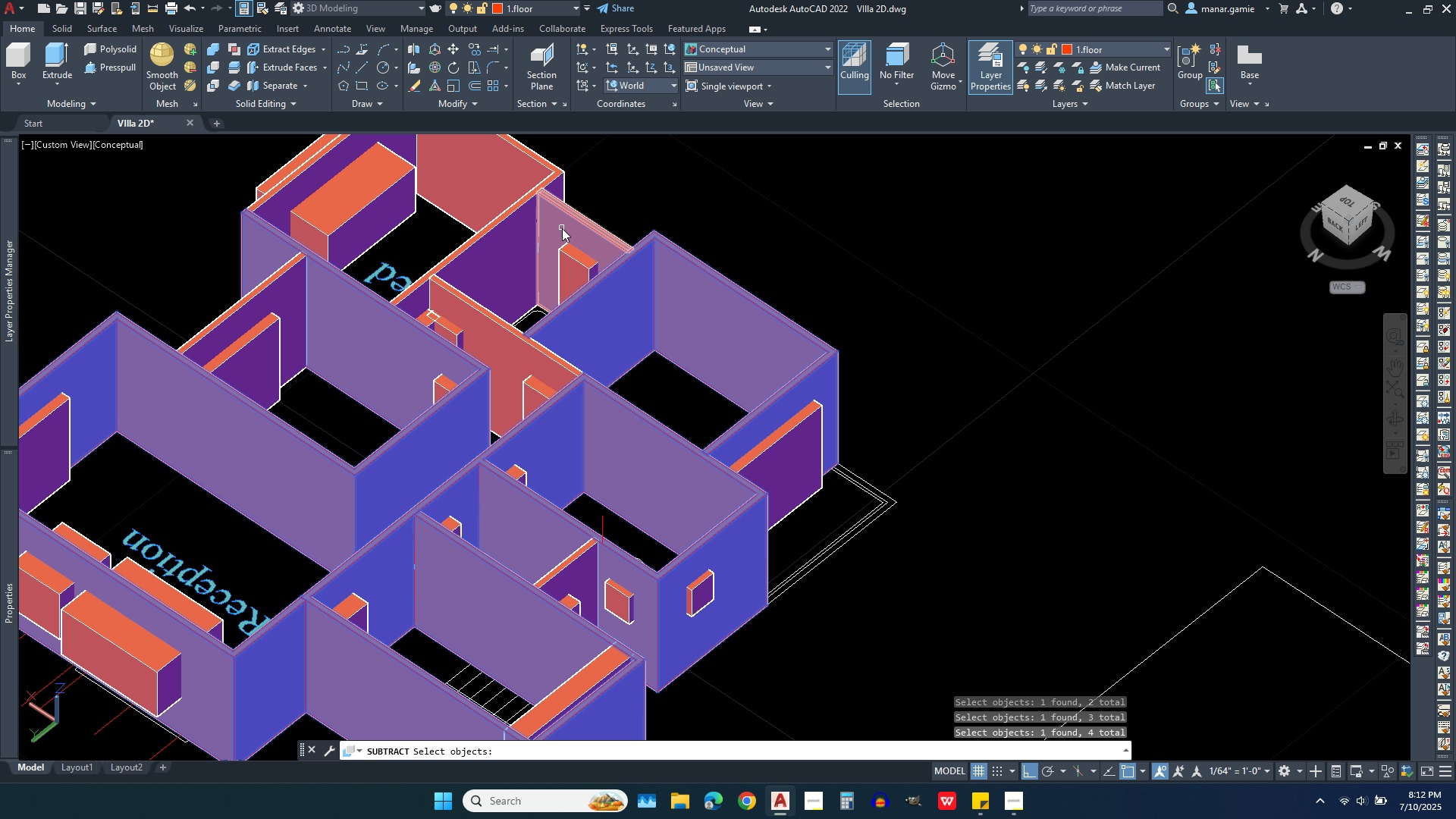 
left_click([562, 228])
 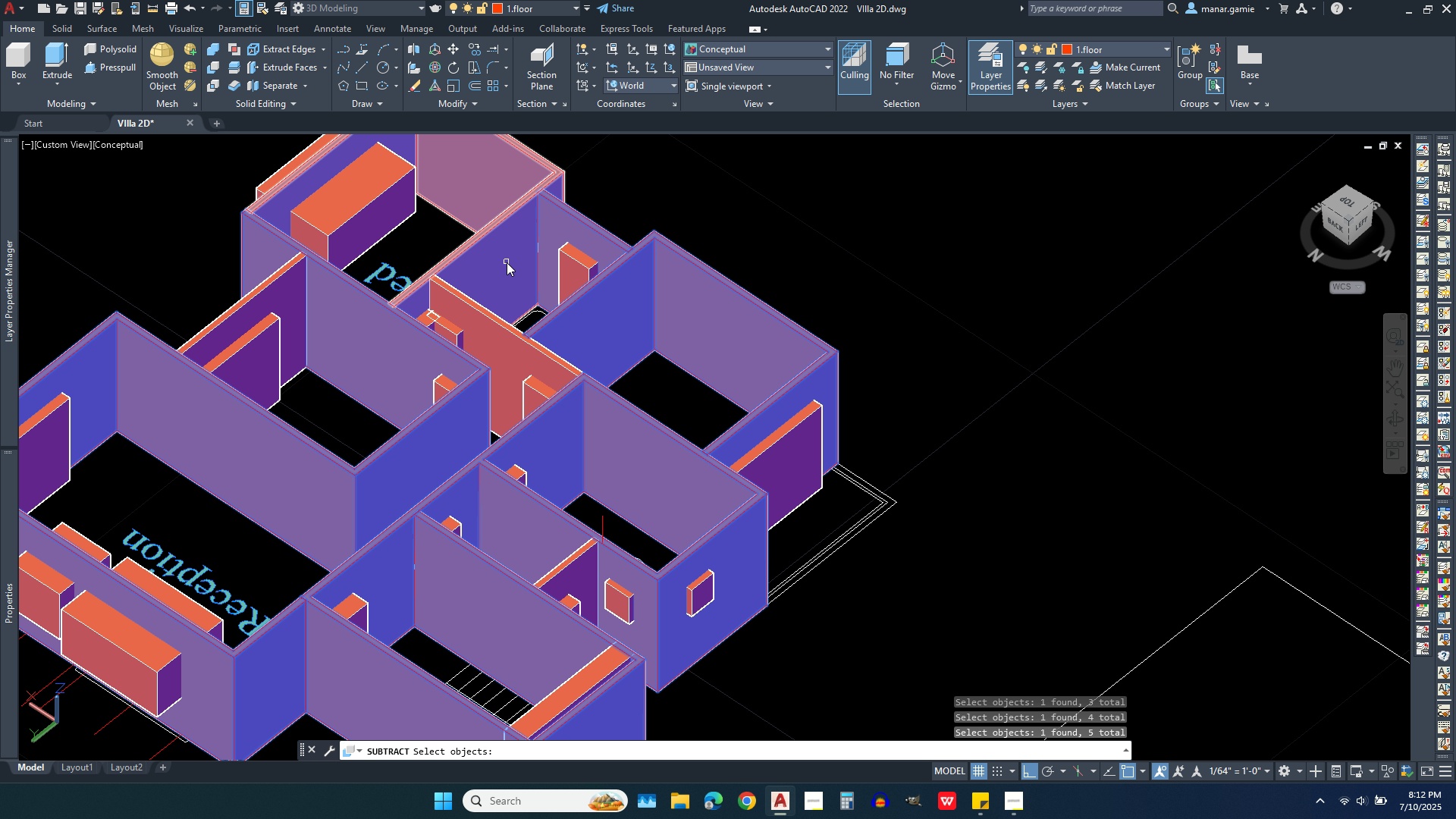 
left_click([507, 262])
 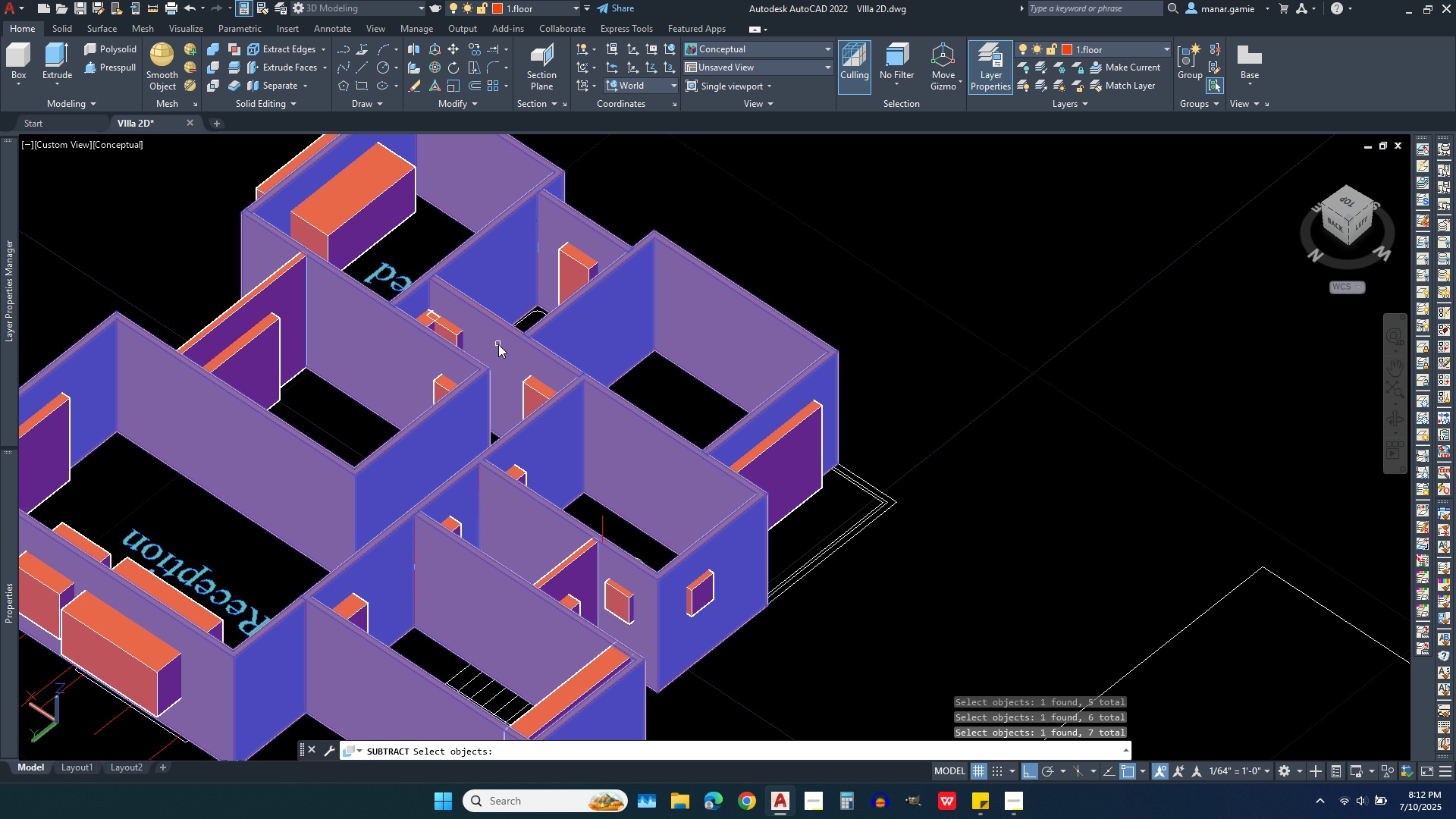 
left_click([498, 344])
 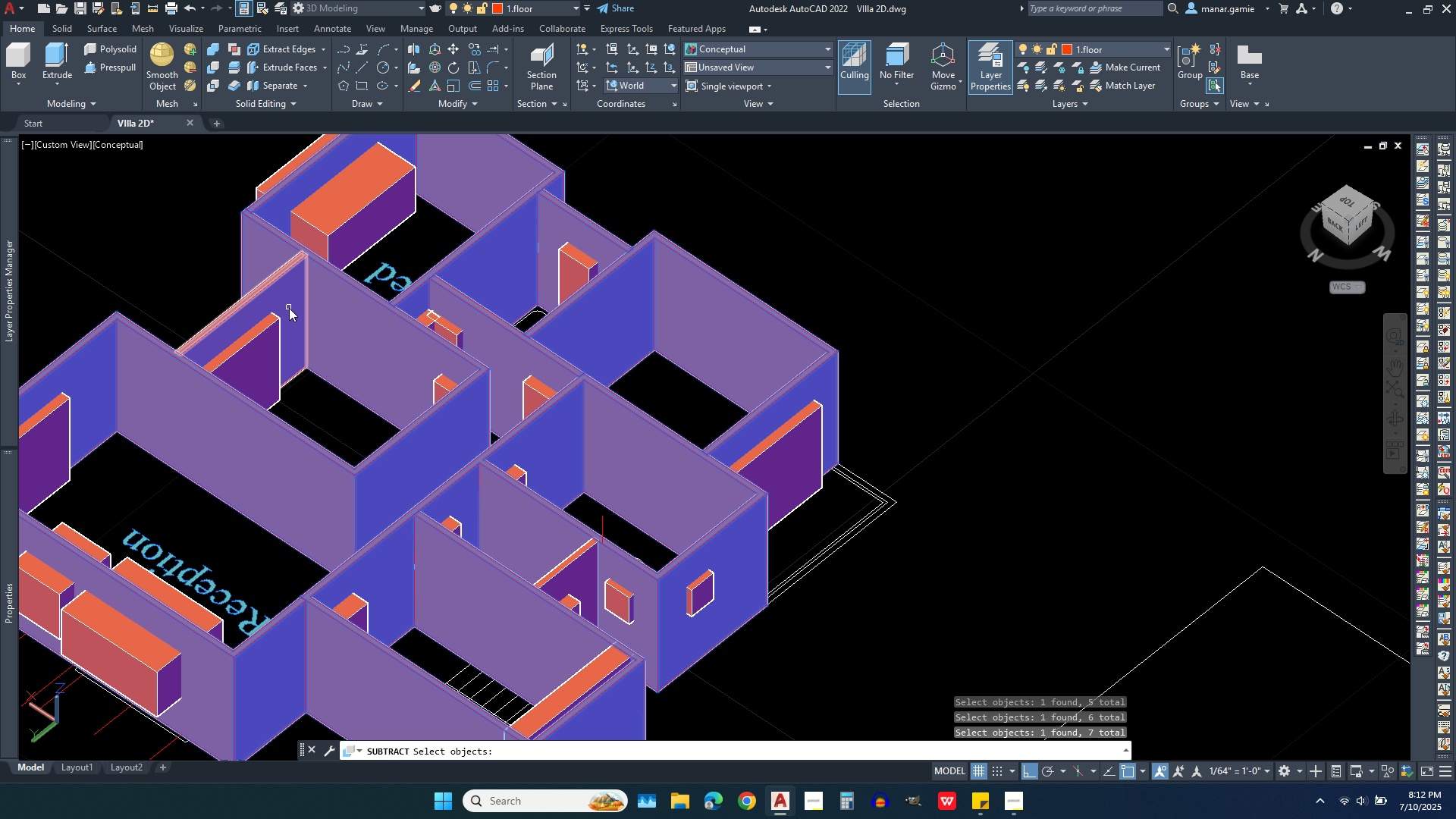 
left_click([289, 305])
 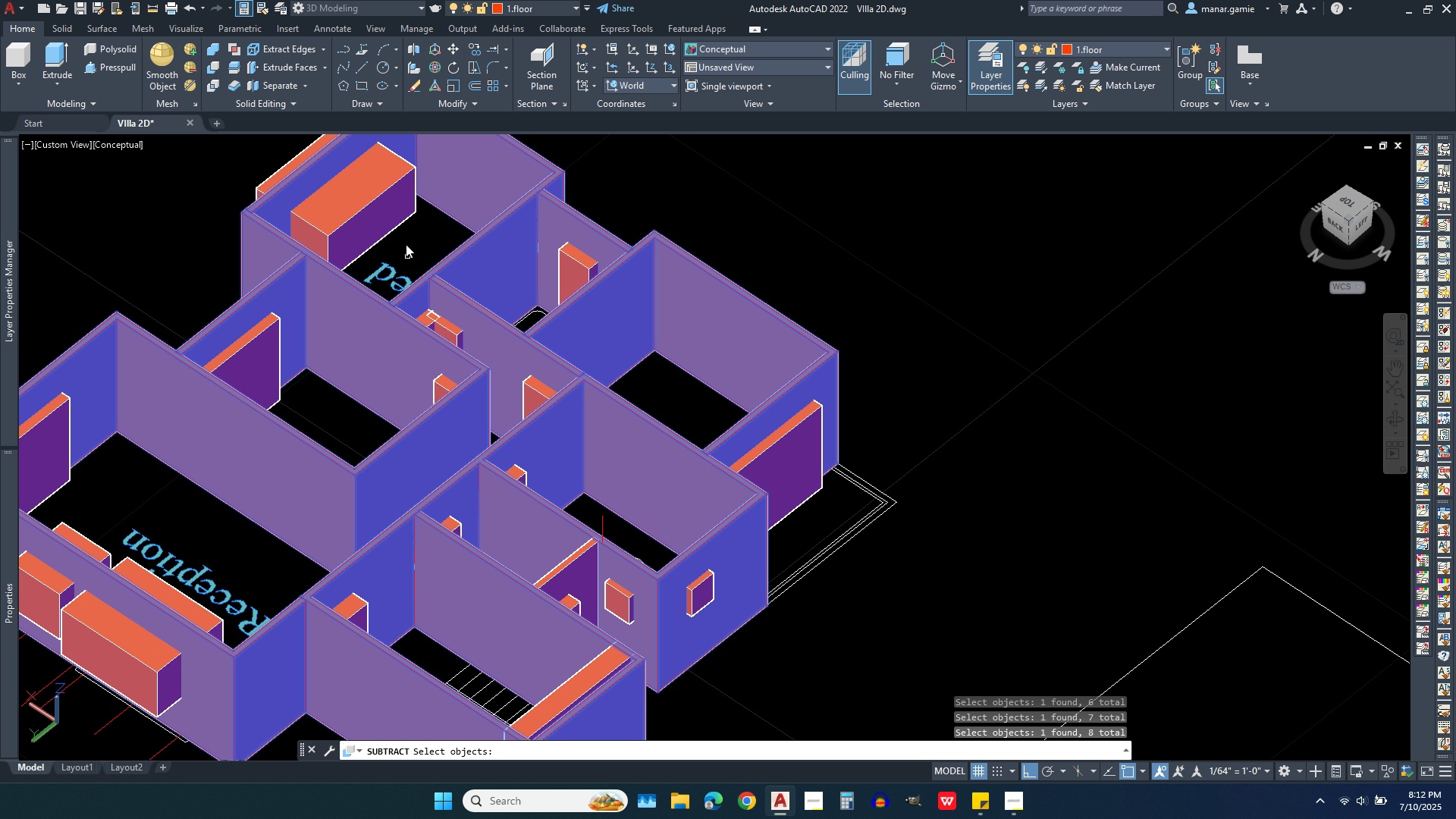 
right_click([406, 234])
 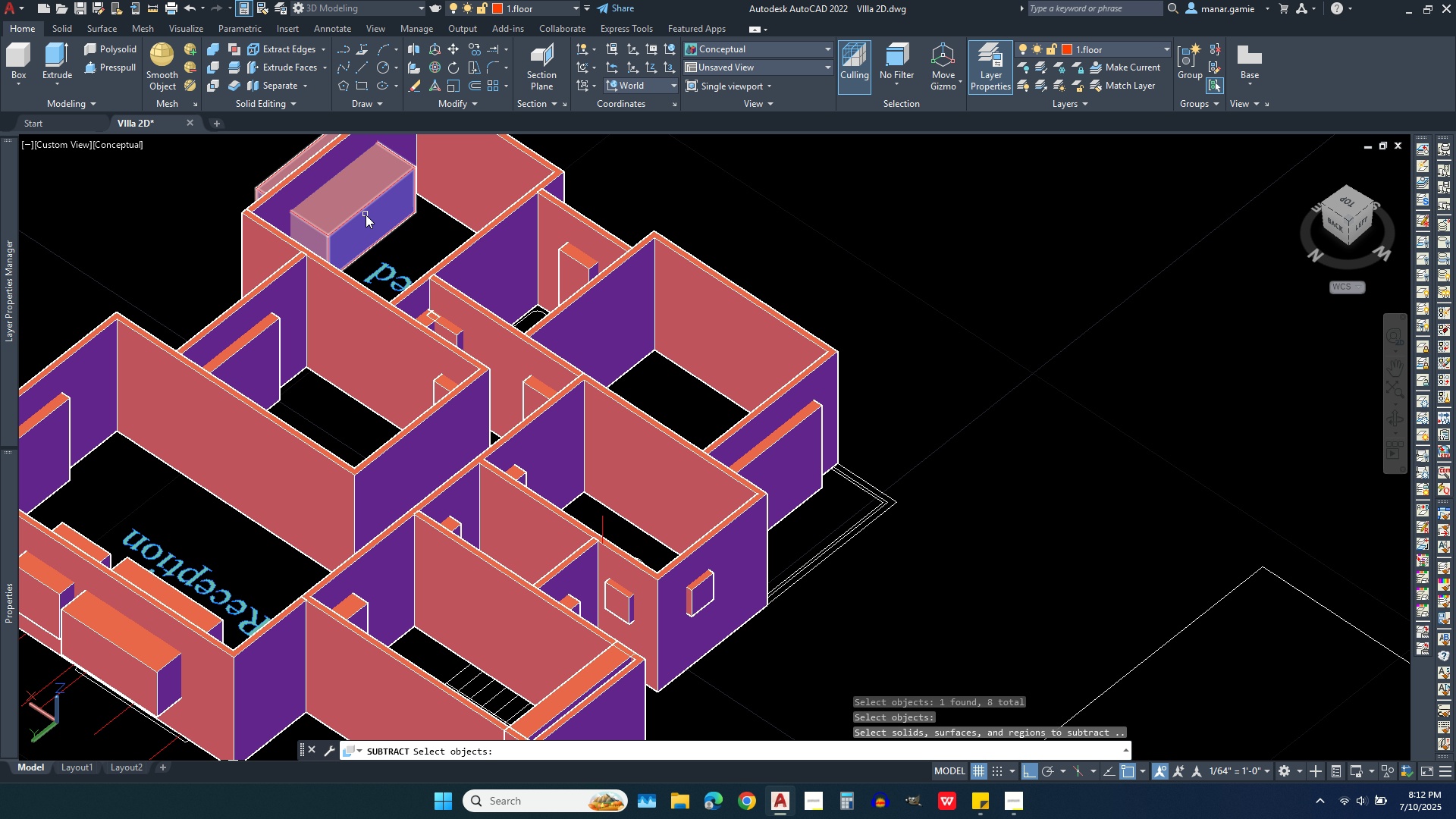 
left_click([366, 215])
 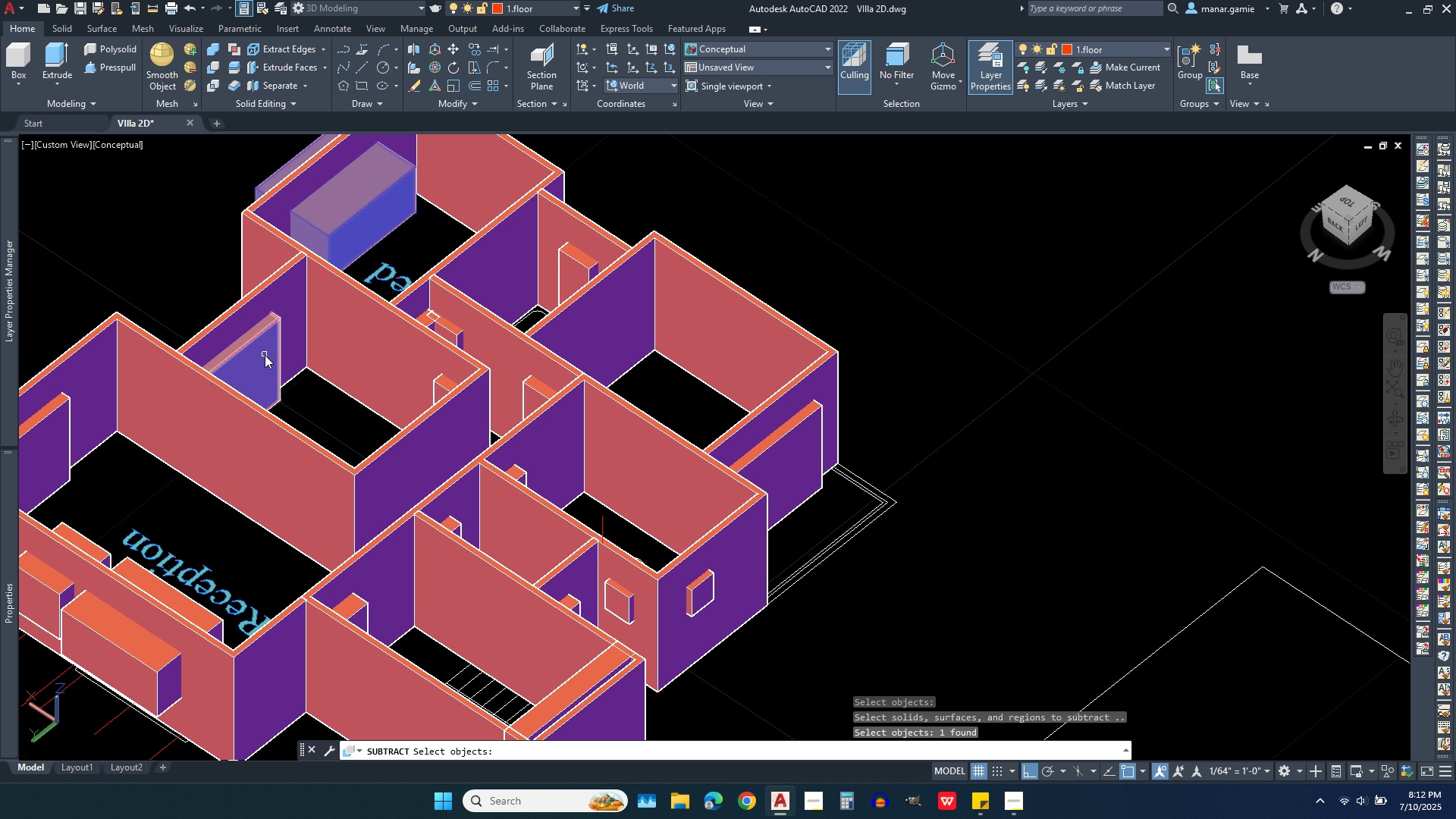 
left_click([265, 355])
 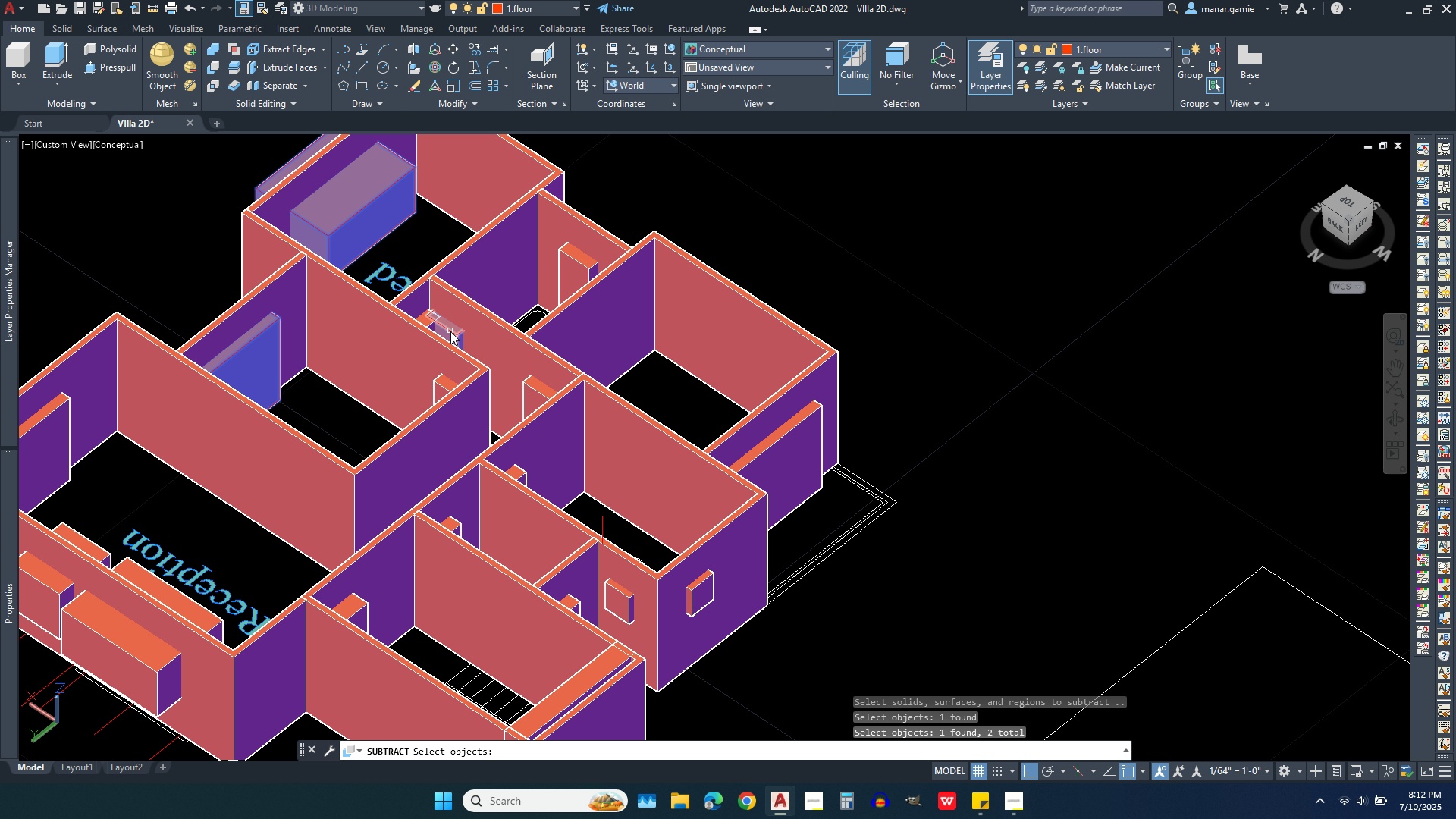 
left_click([450, 331])
 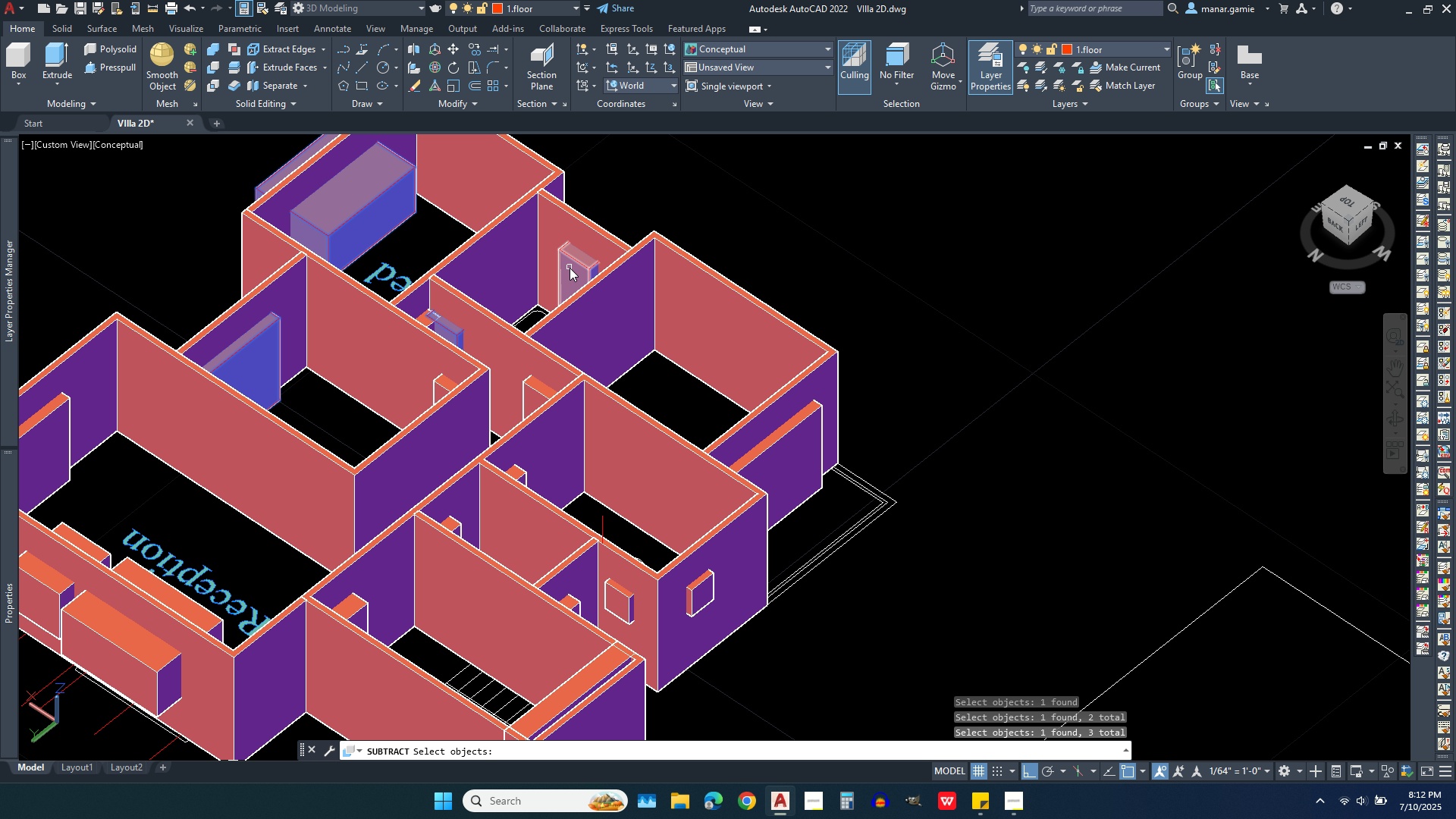 
left_click([573, 268])
 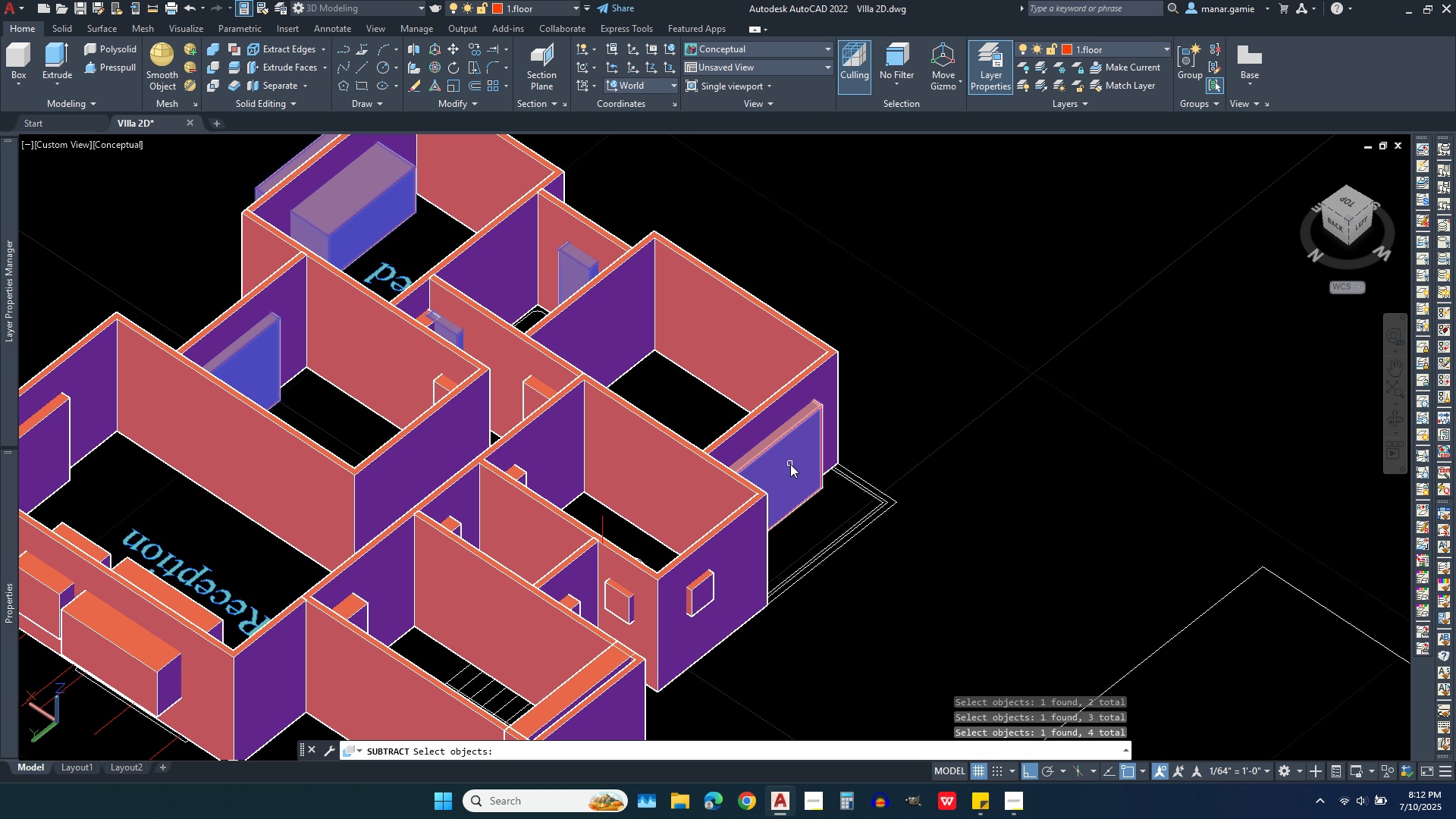 
left_click([790, 464])
 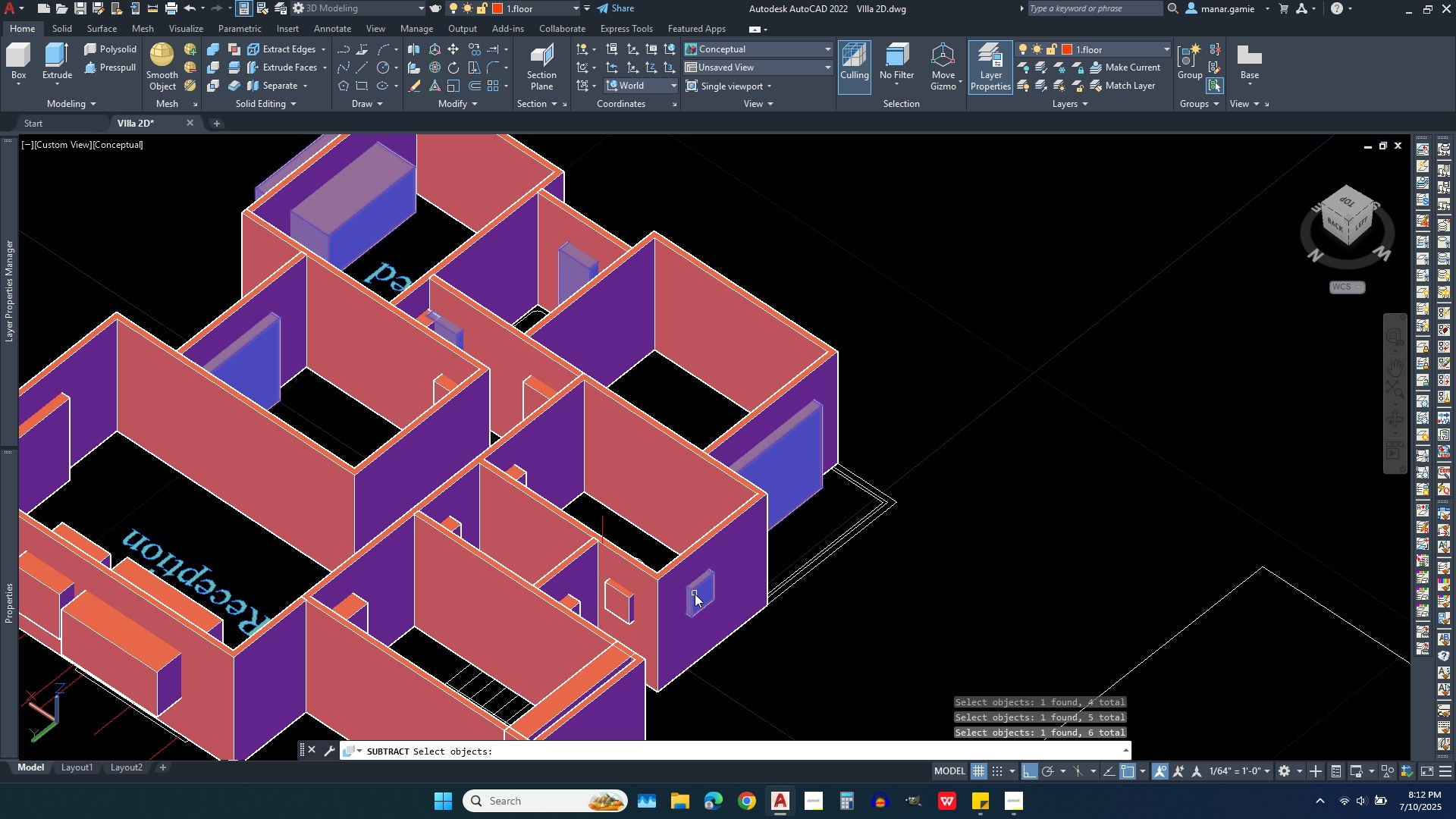 
left_click([695, 594])
 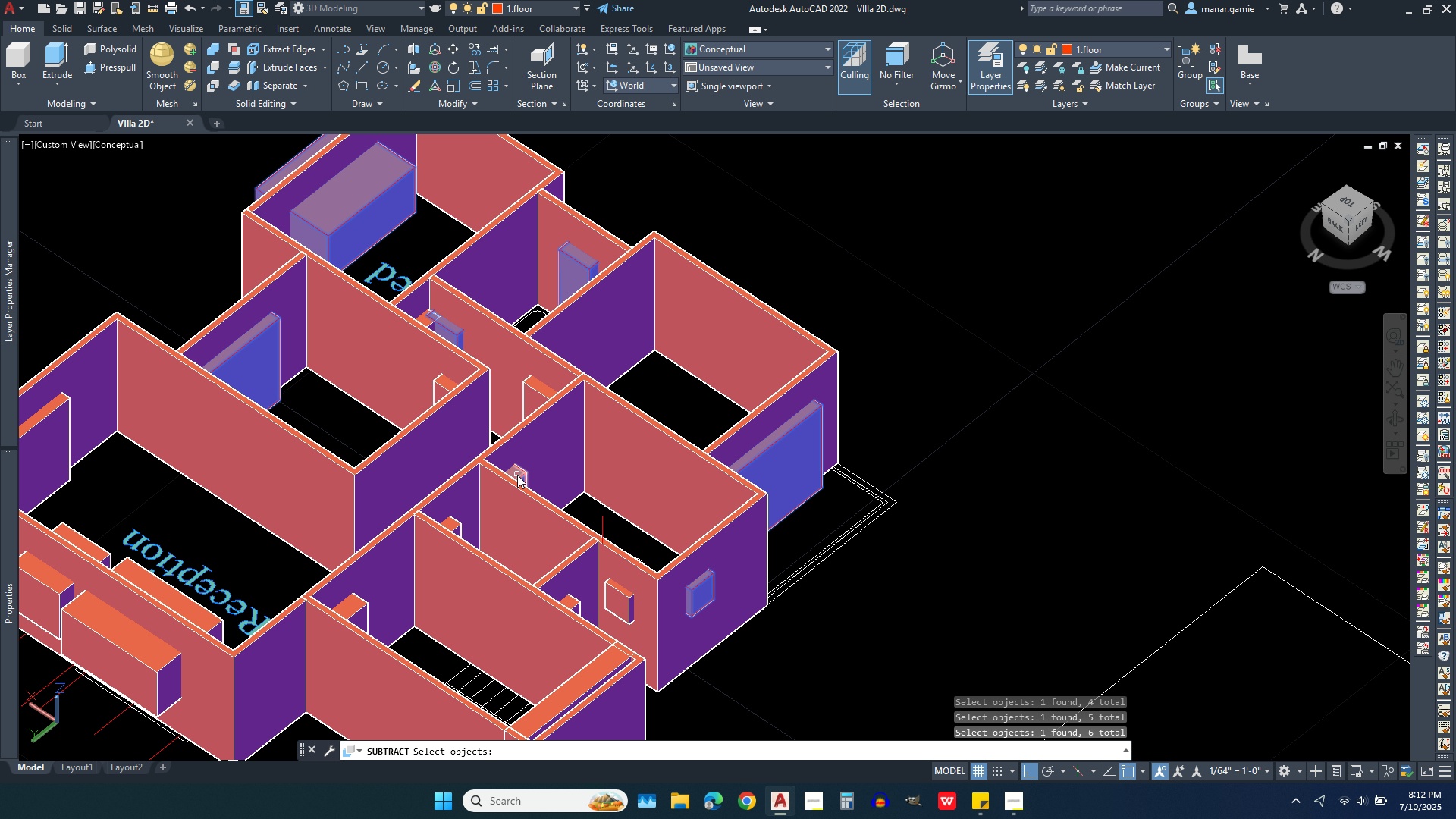 
left_click([517, 475])
 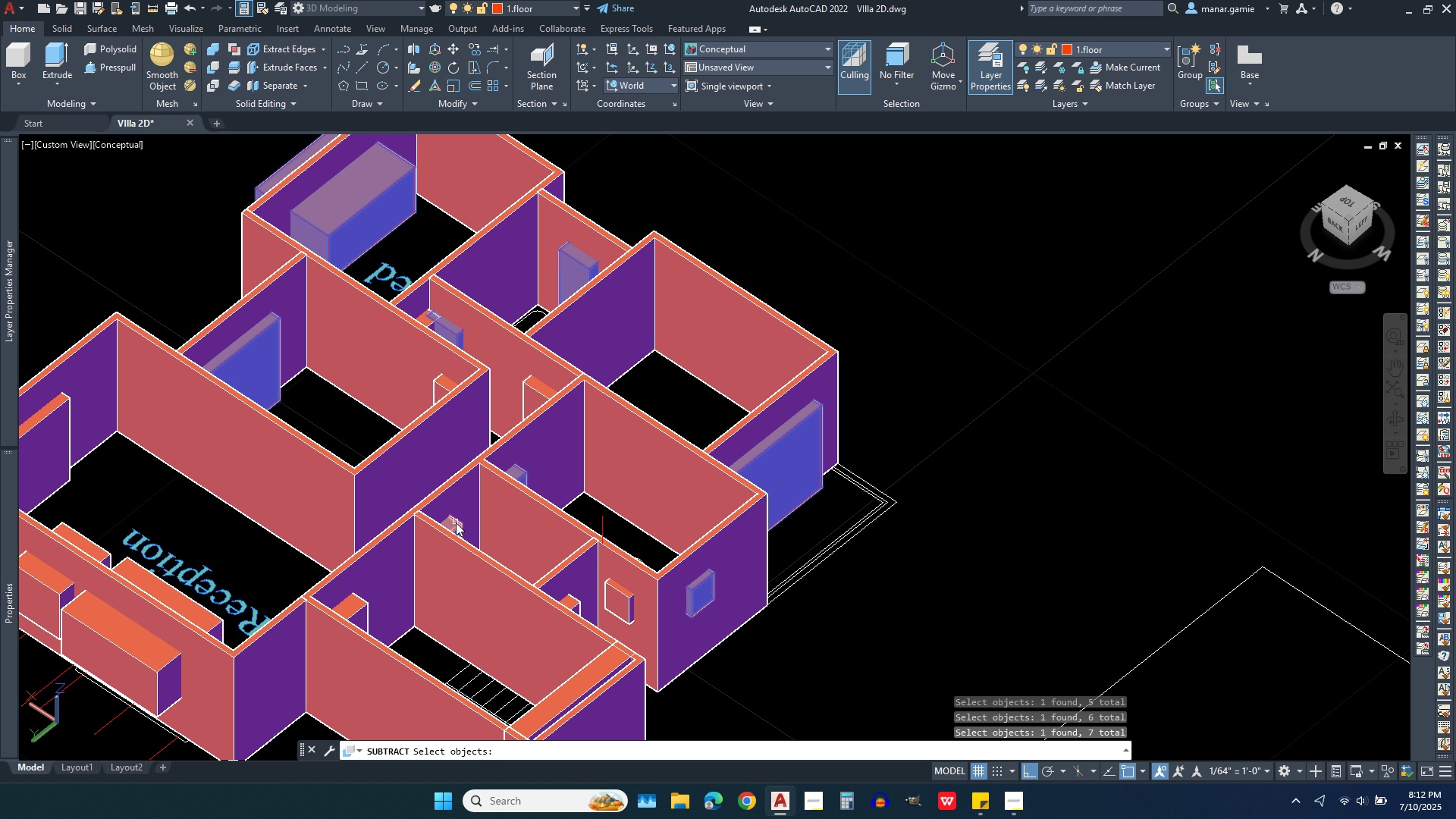 
left_click([456, 522])
 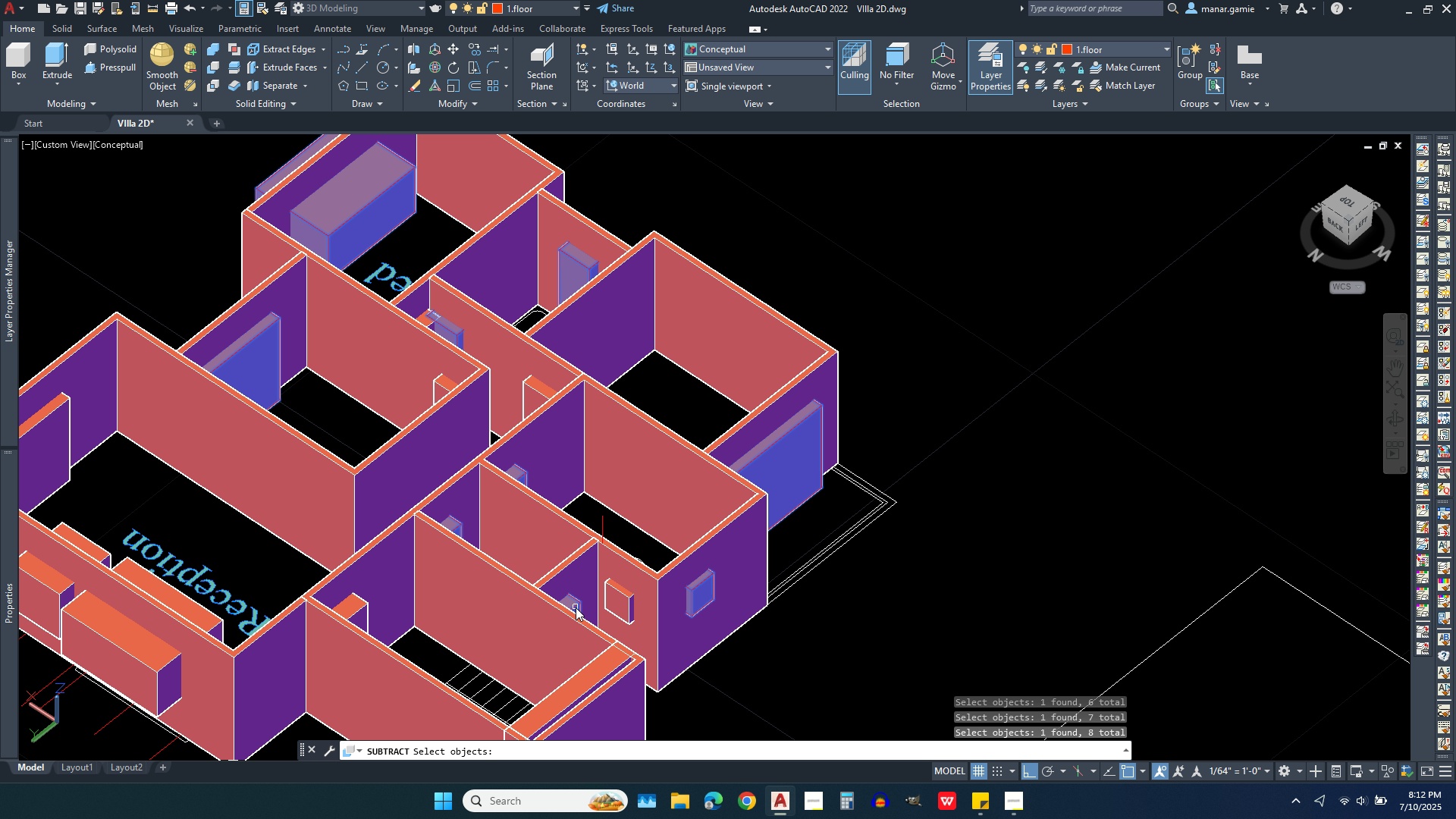 
left_click([576, 607])
 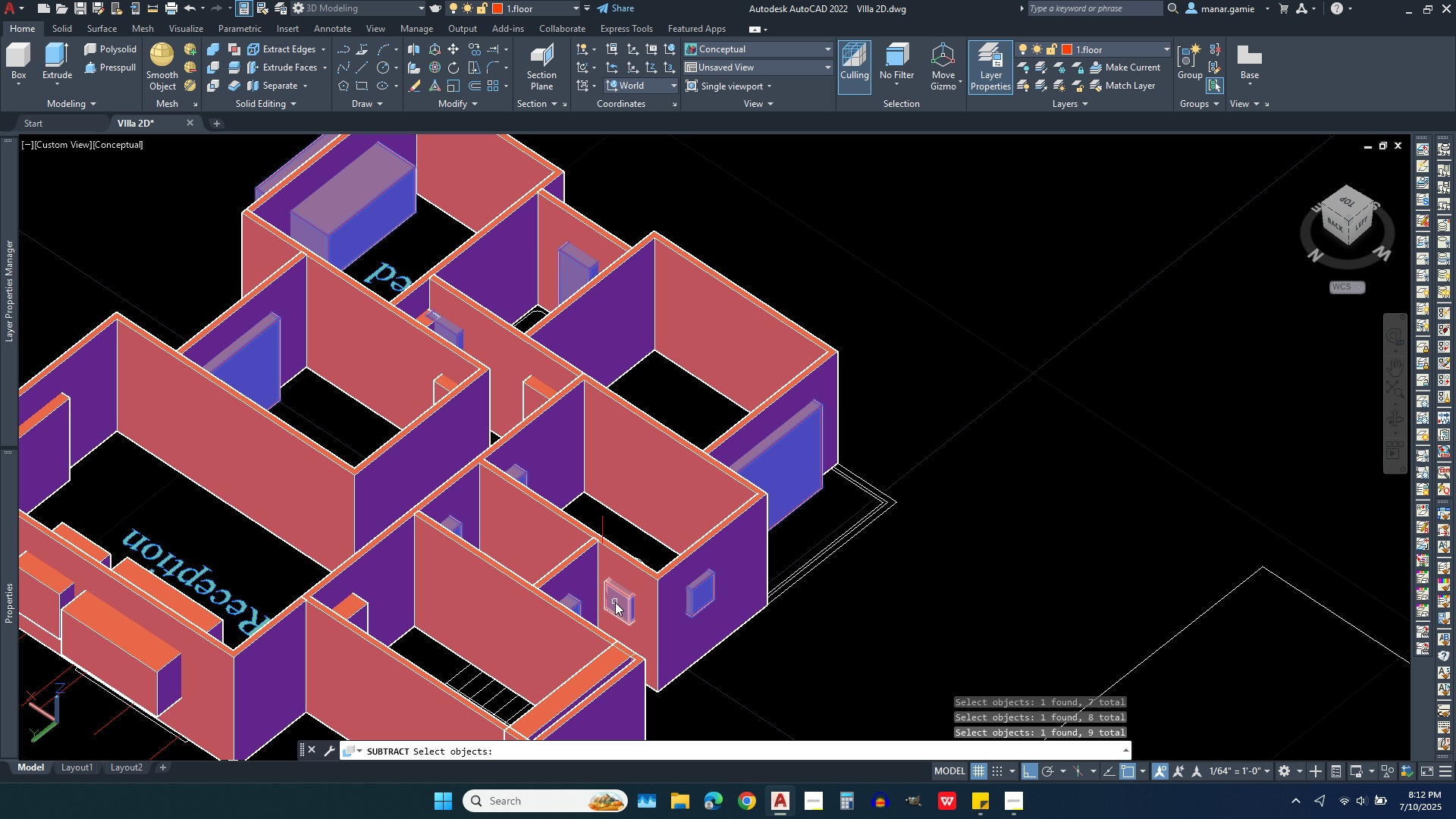 
left_click([615, 602])
 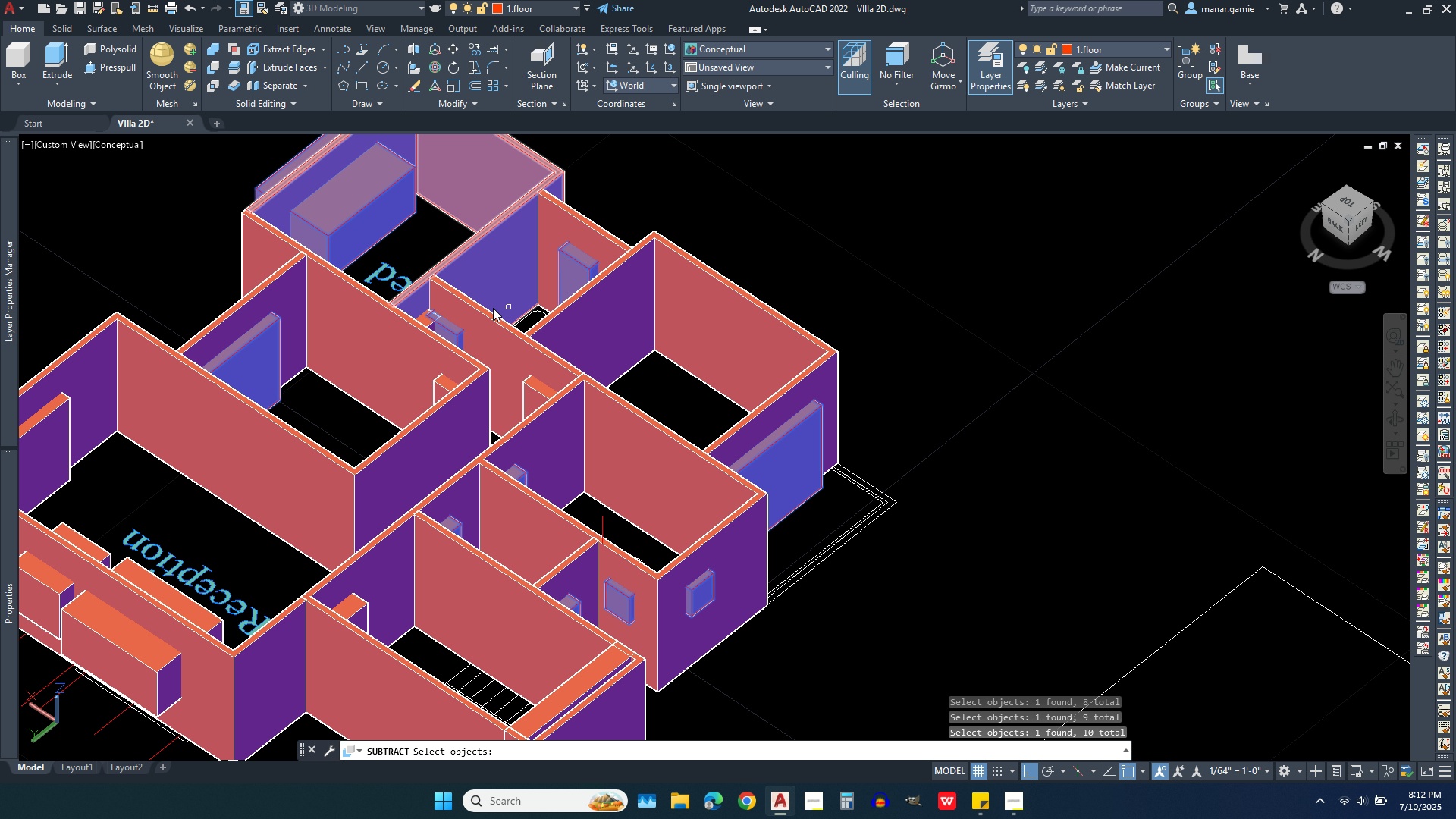 
scroll: coordinate [475, 308], scroll_direction: up, amount: 6.0
 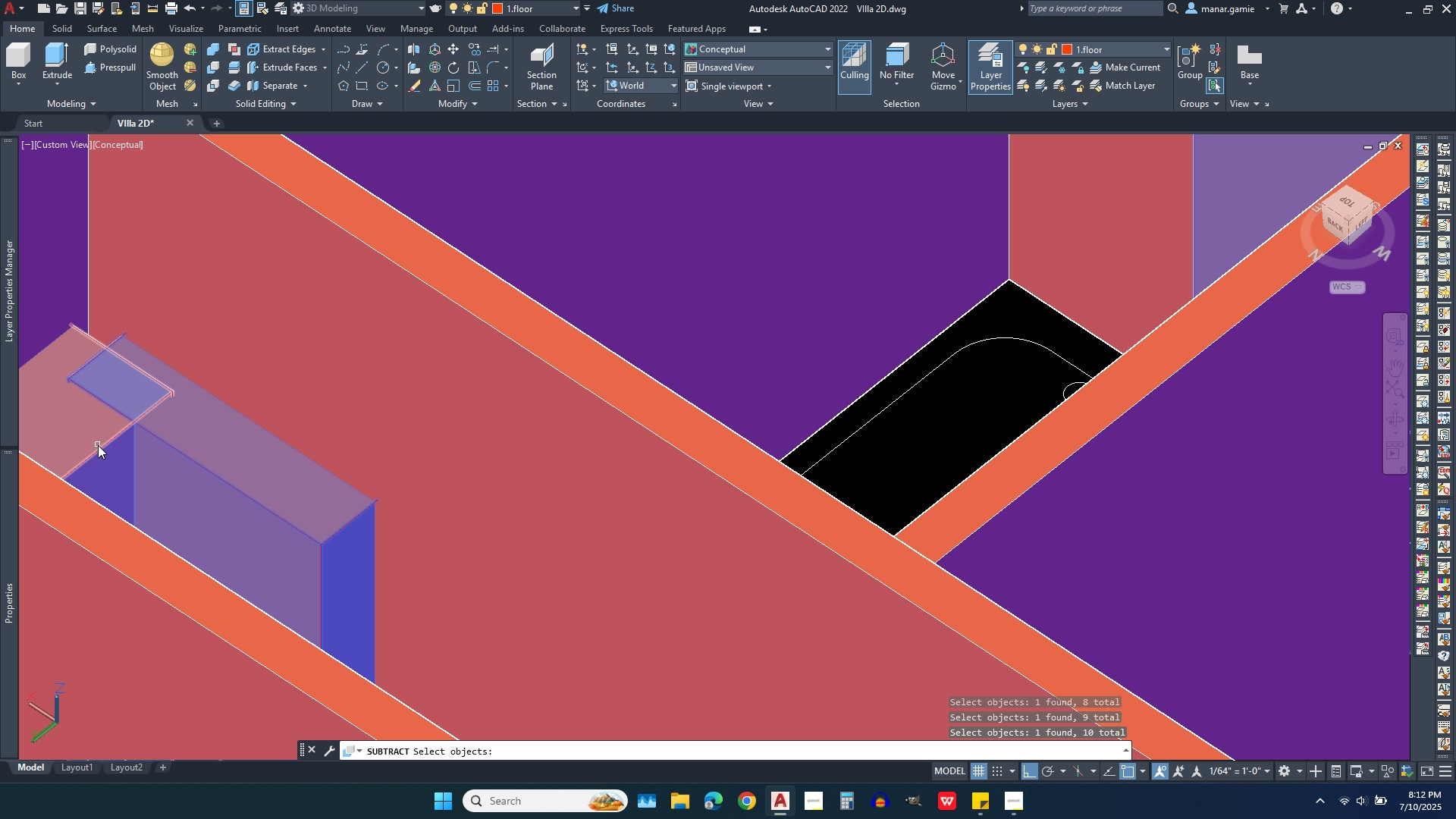 
left_click([98, 445])
 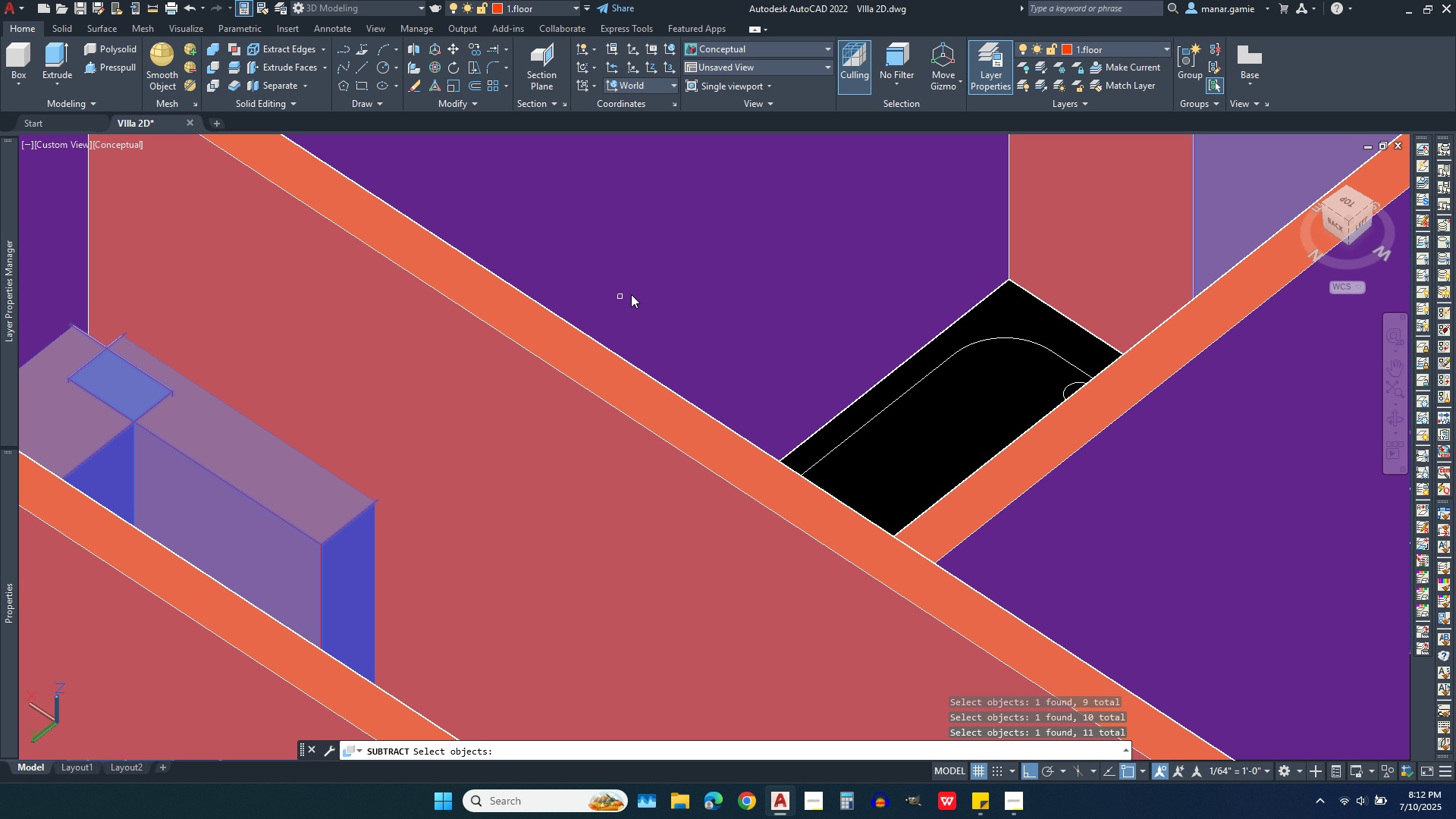 
scroll: coordinate [631, 294], scroll_direction: down, amount: 5.0
 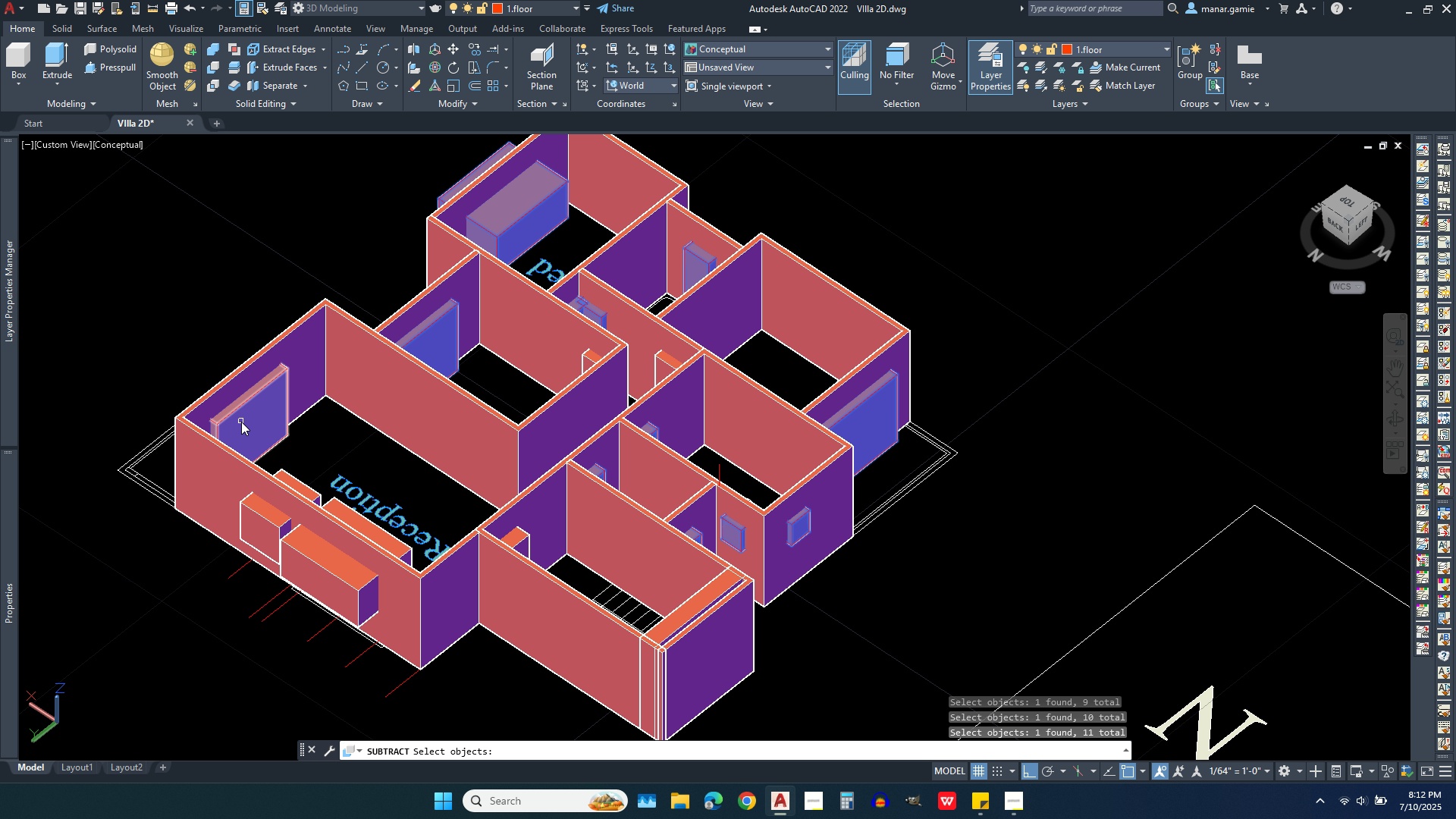 
left_click([252, 435])
 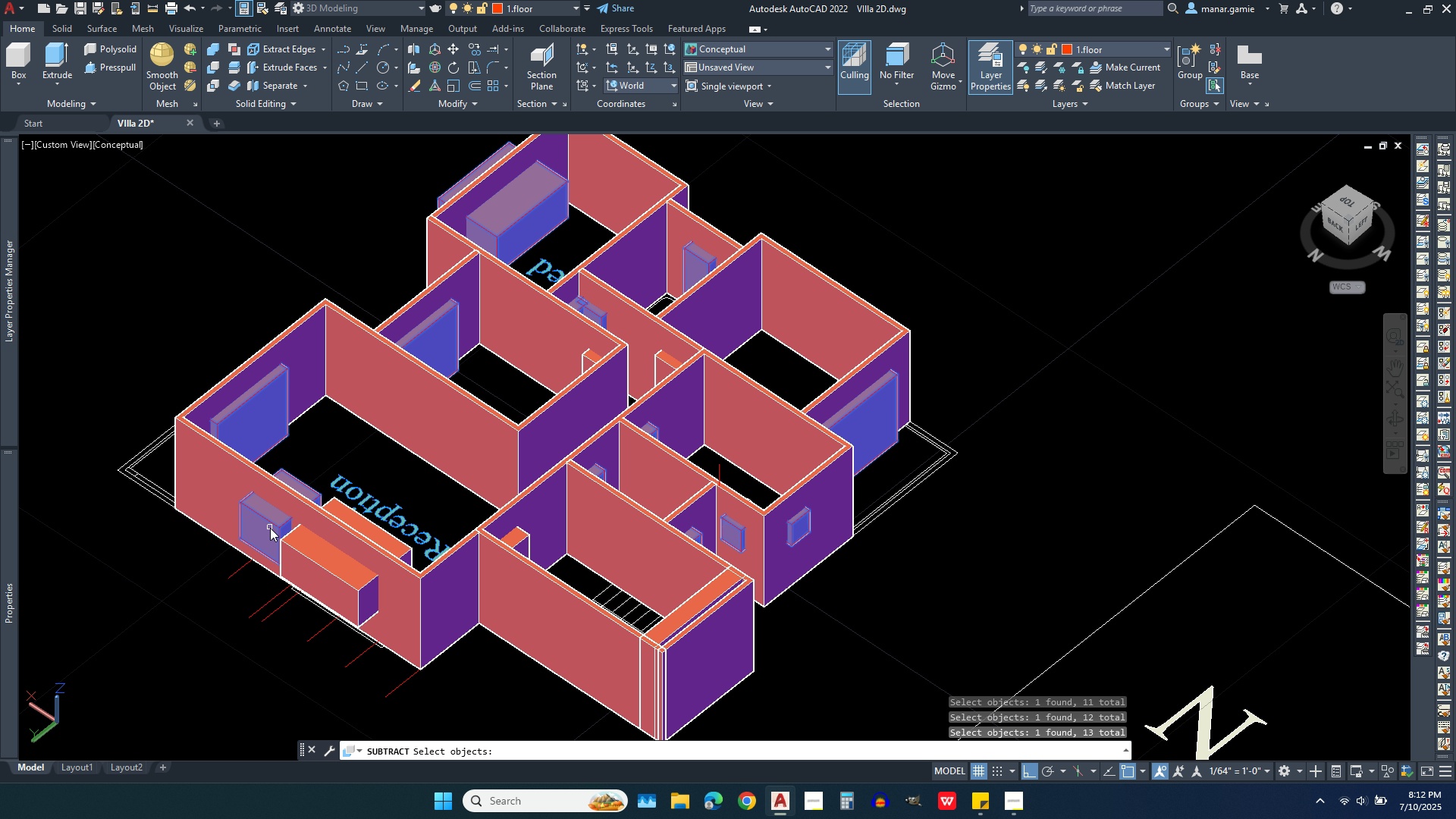 
left_click([270, 528])
 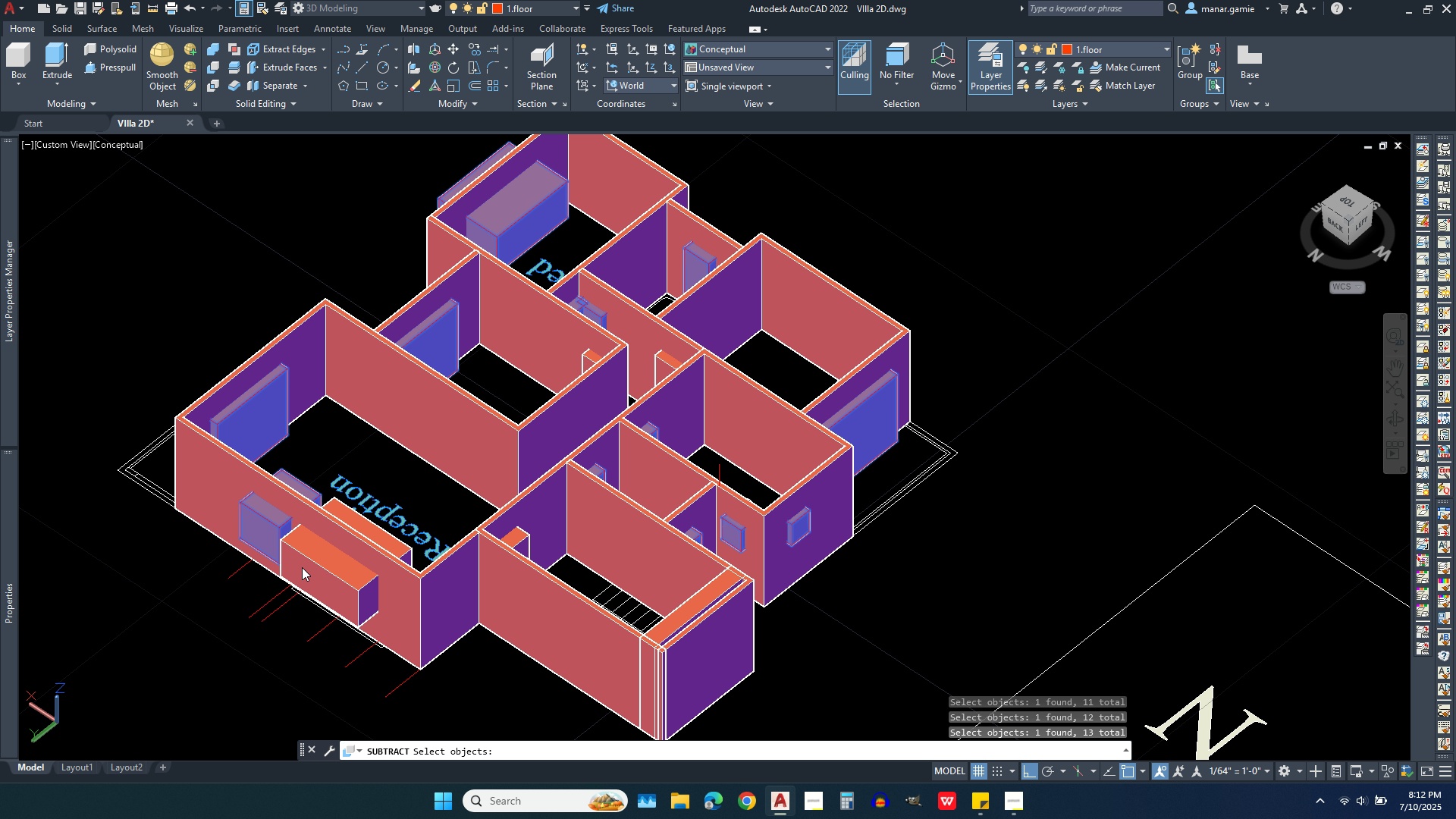 
left_click([302, 567])
 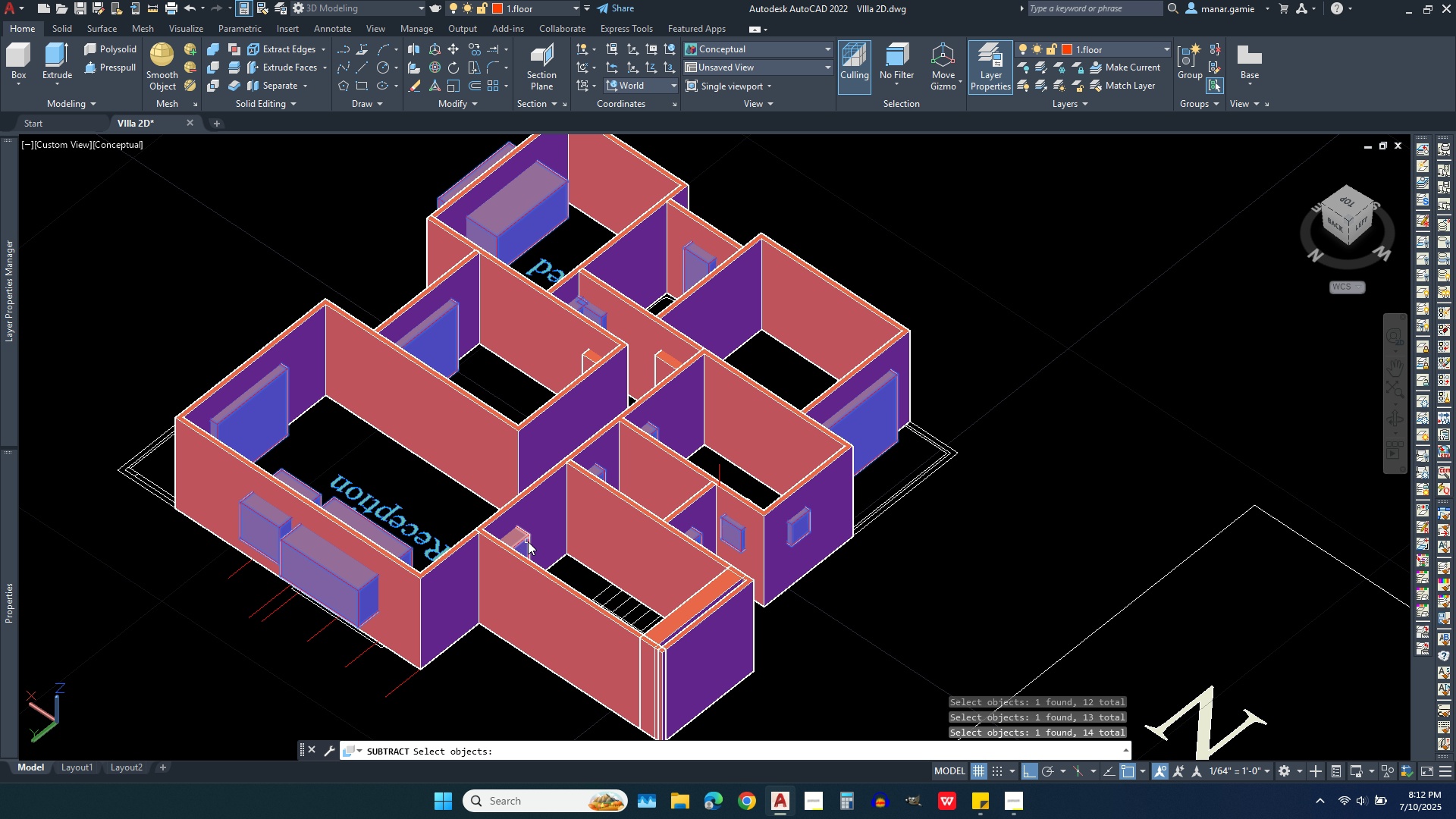 
left_click([528, 541])
 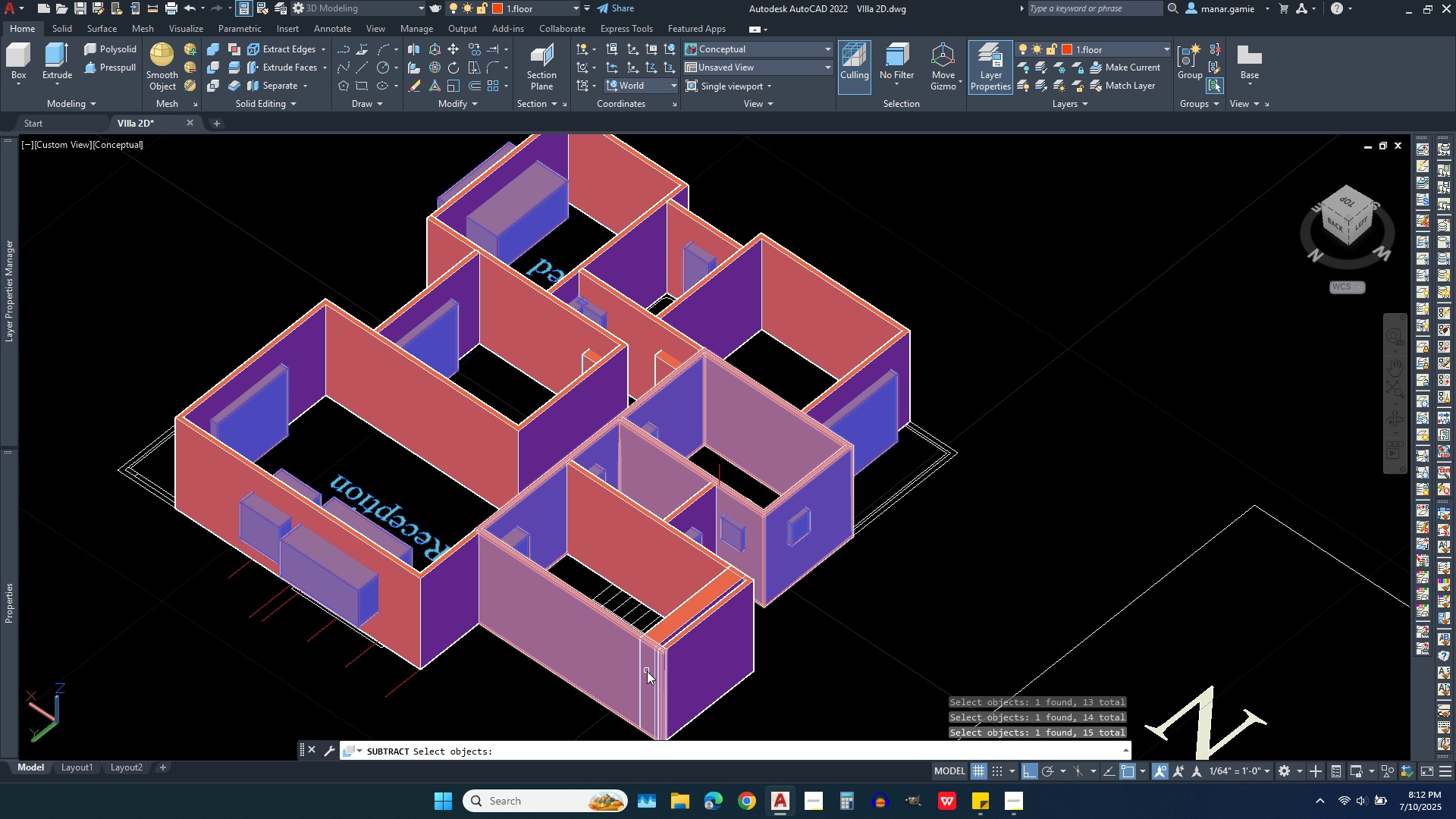 
left_click([647, 671])